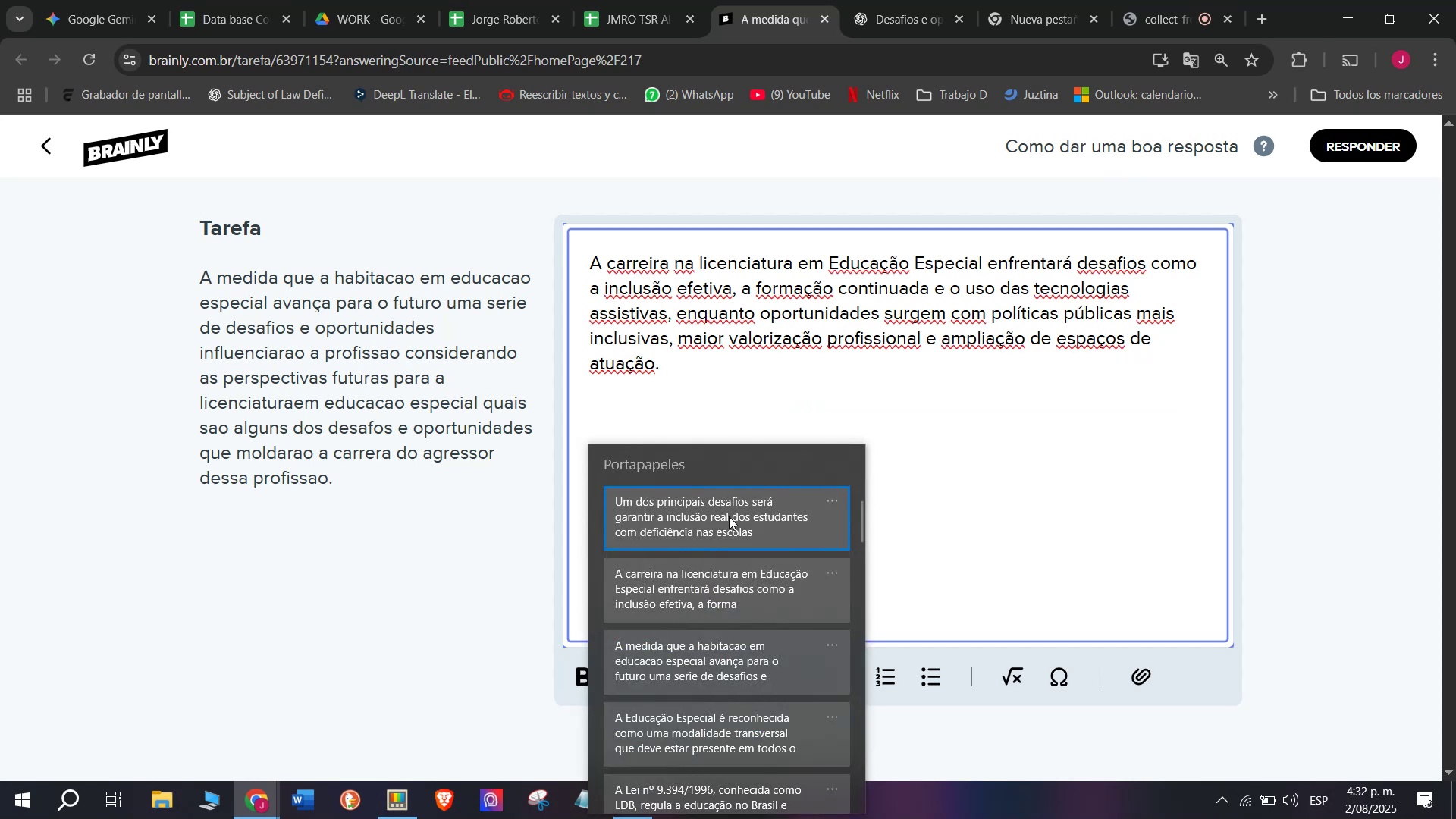 
key(Control+V)
 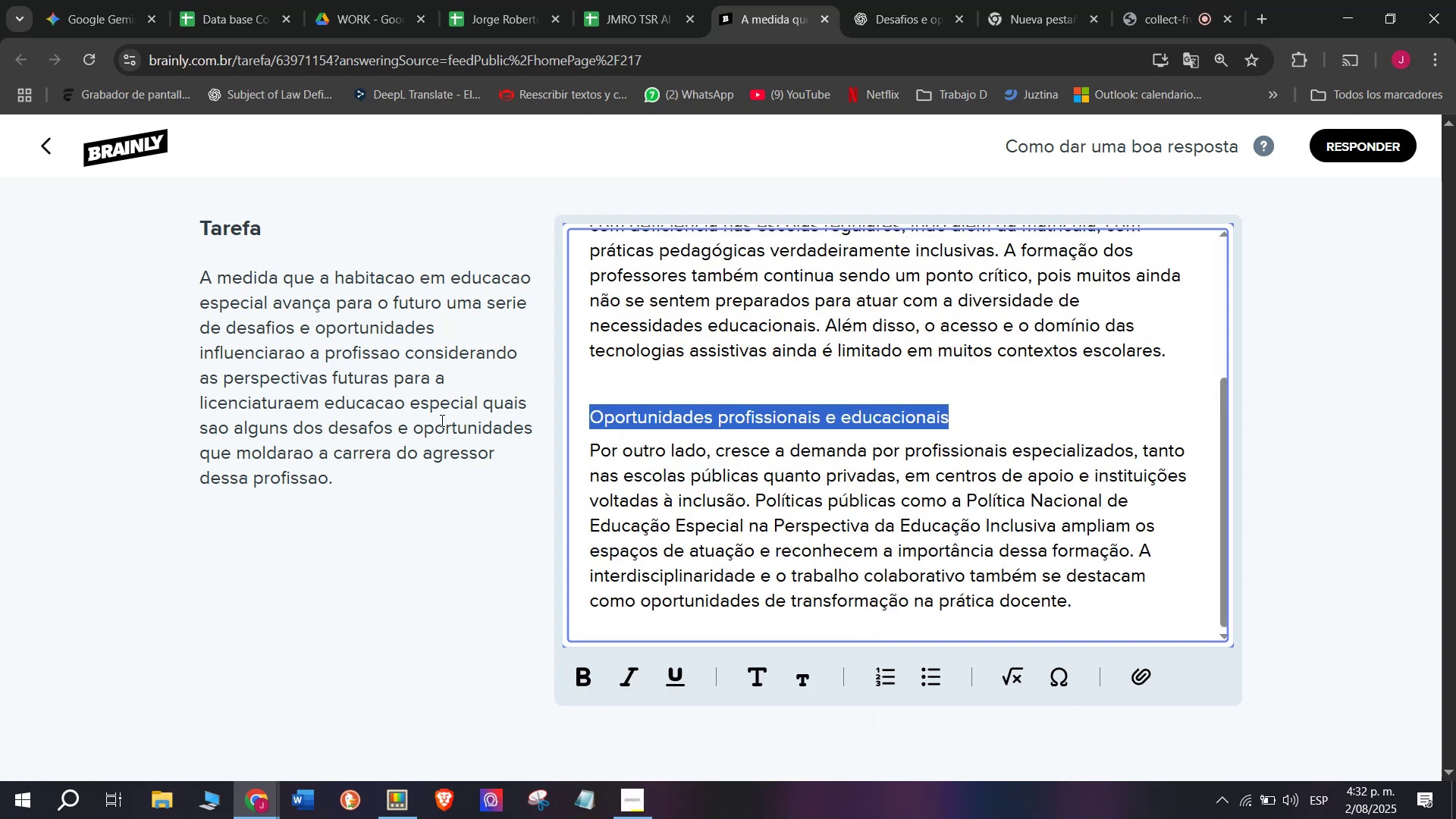 
key(Backspace)
 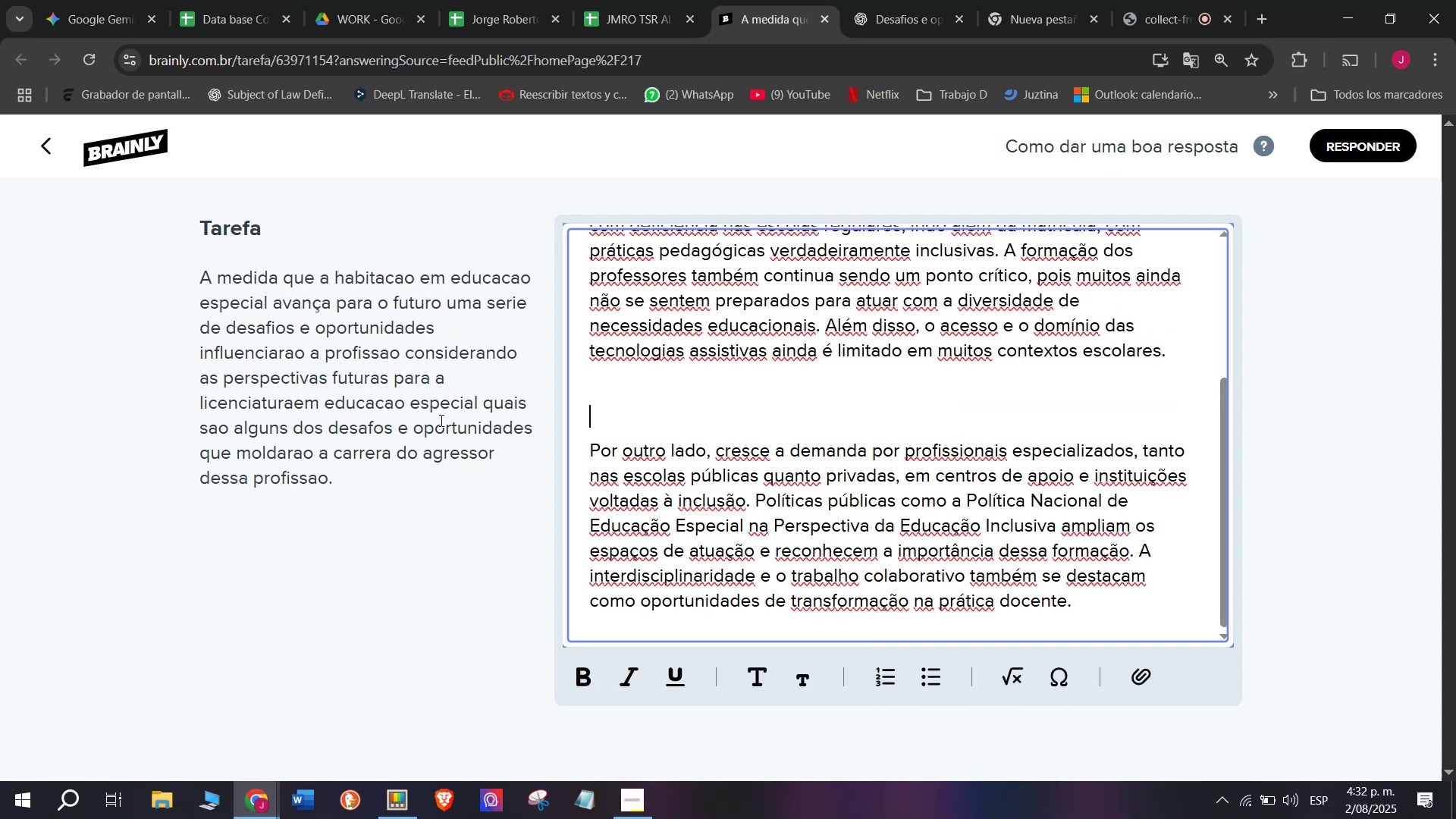 
key(Backspace)
 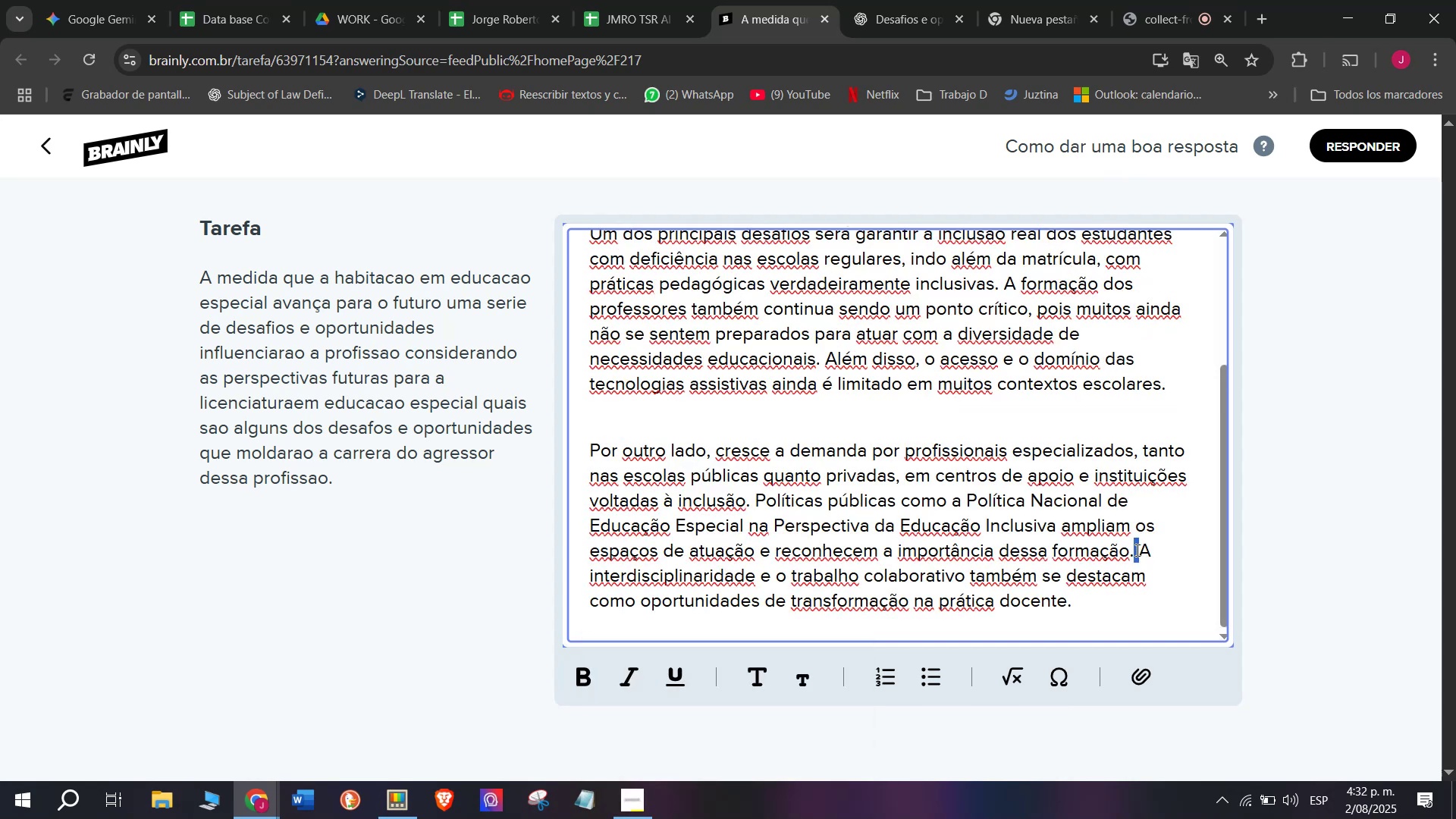 
key(Backspace)
 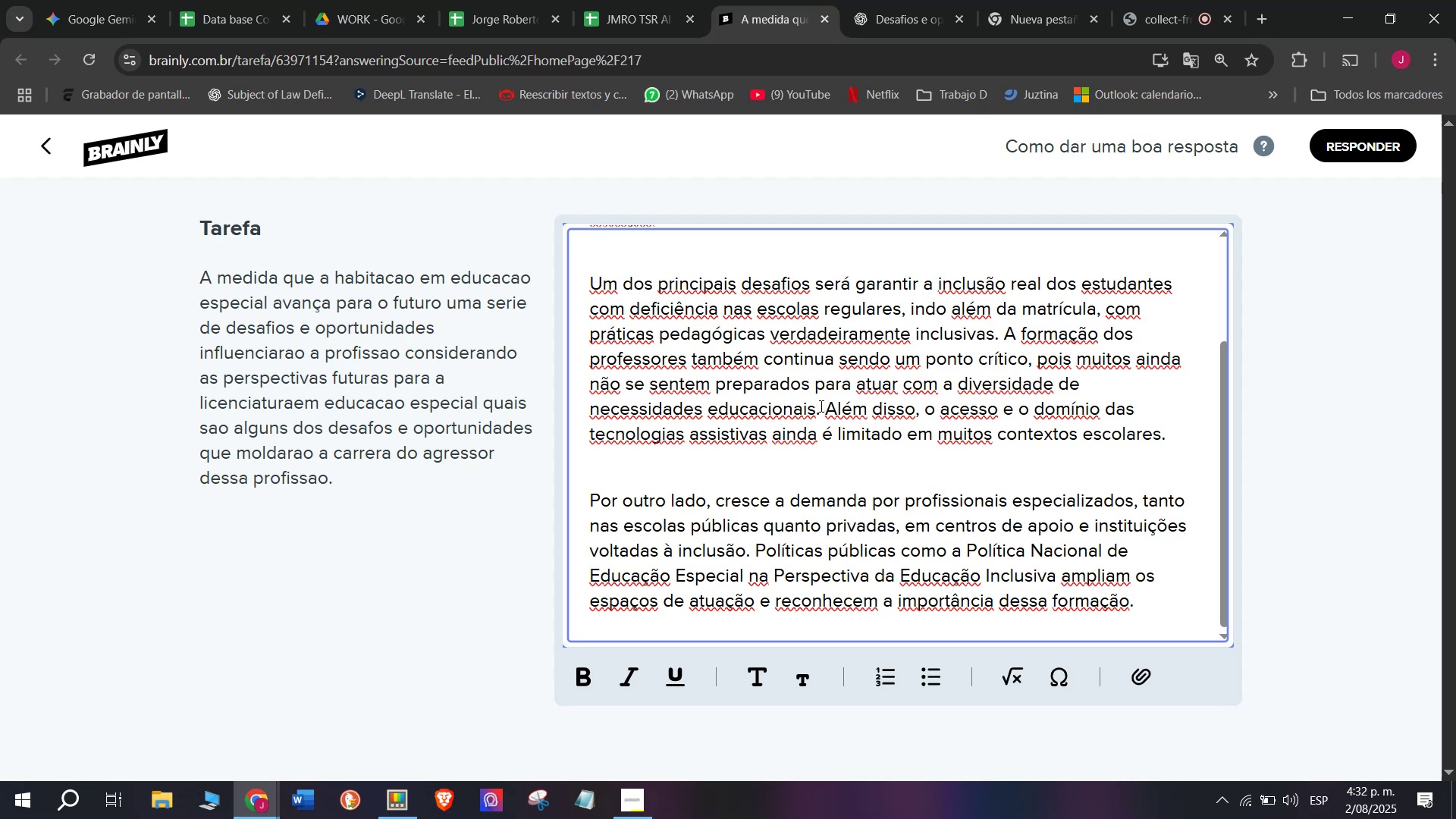 
key(Backspace)
 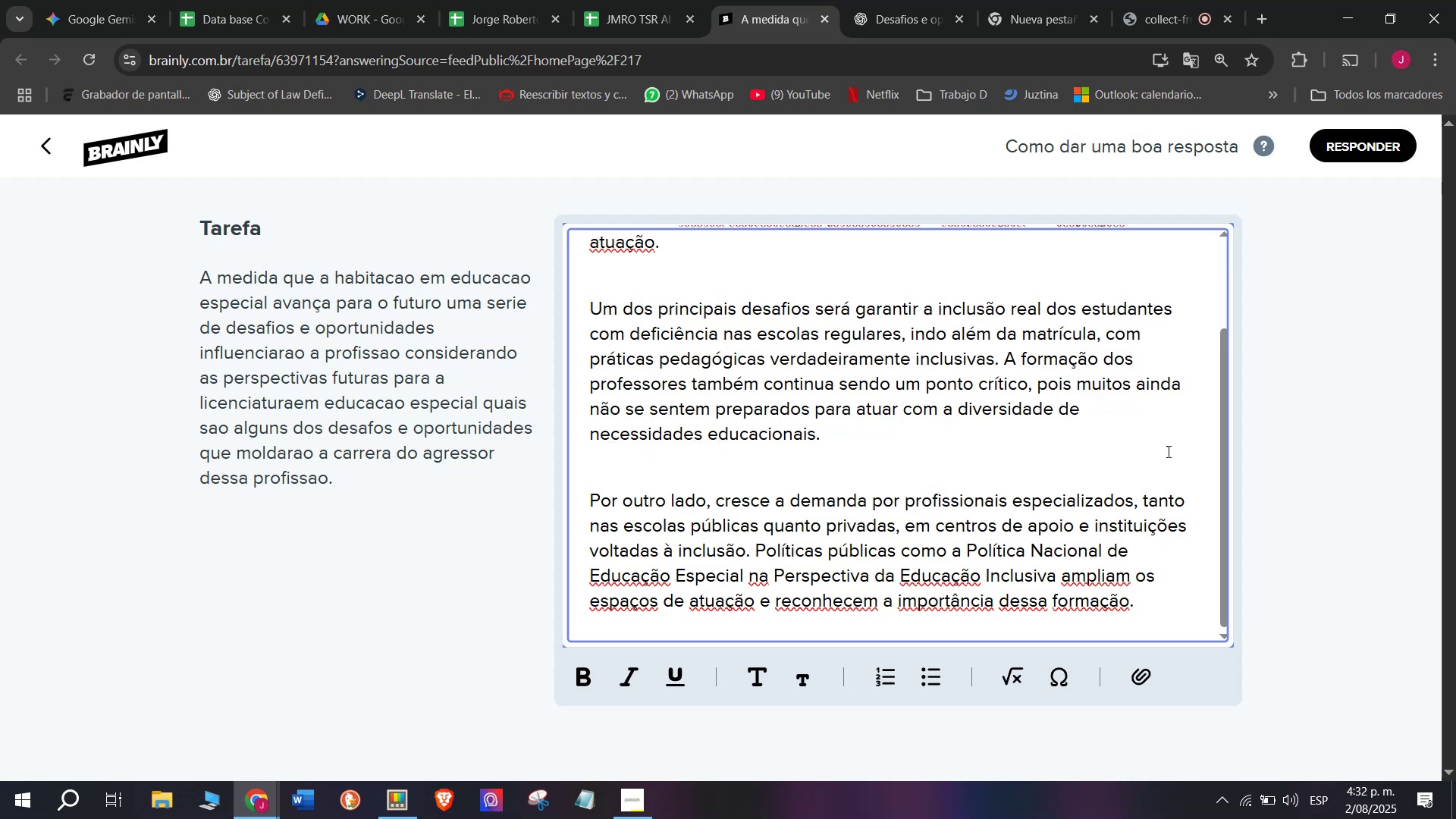 
scroll: coordinate [883, 482], scroll_direction: down, amount: 1.0
 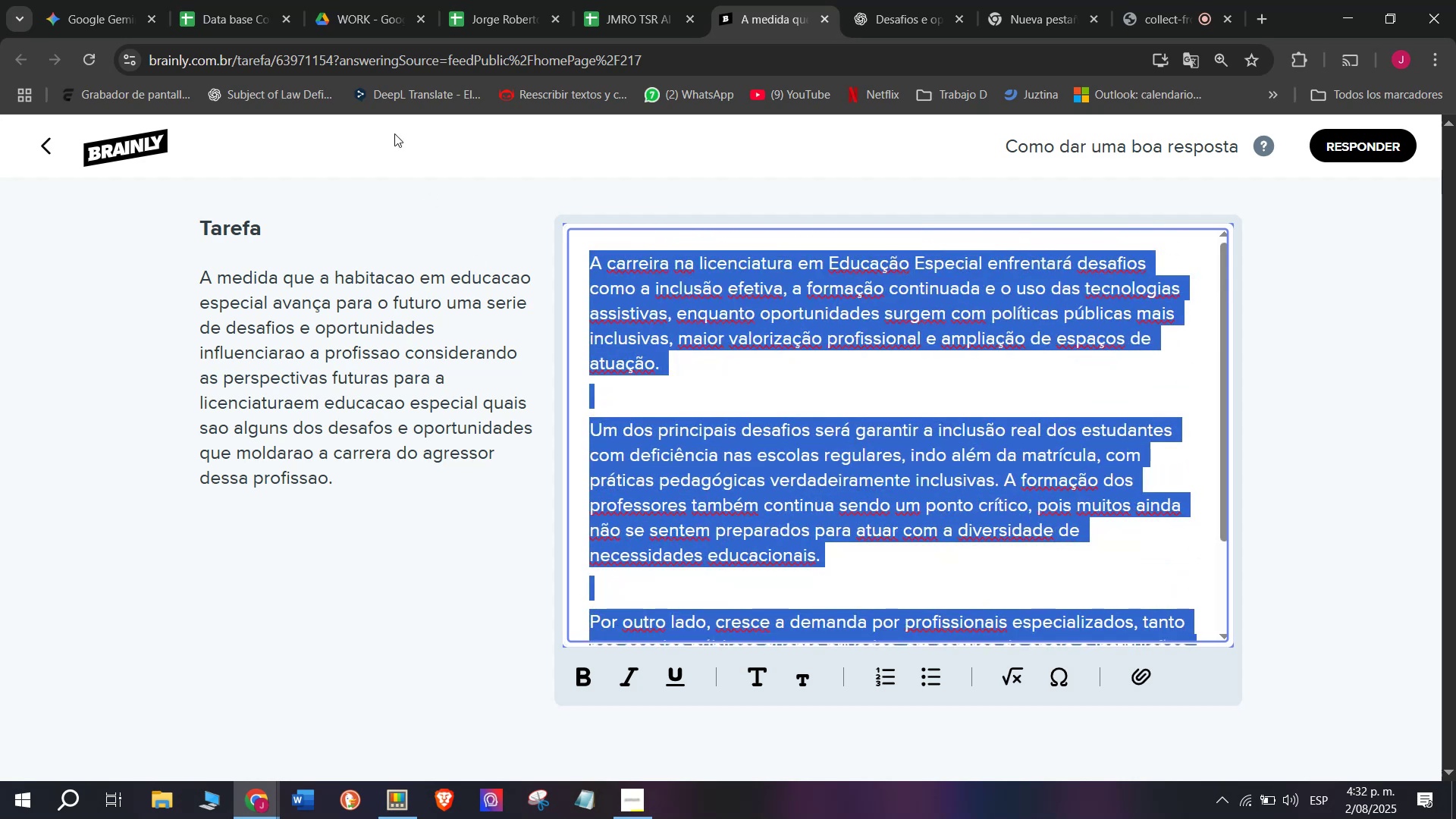 
key(Control+C)
 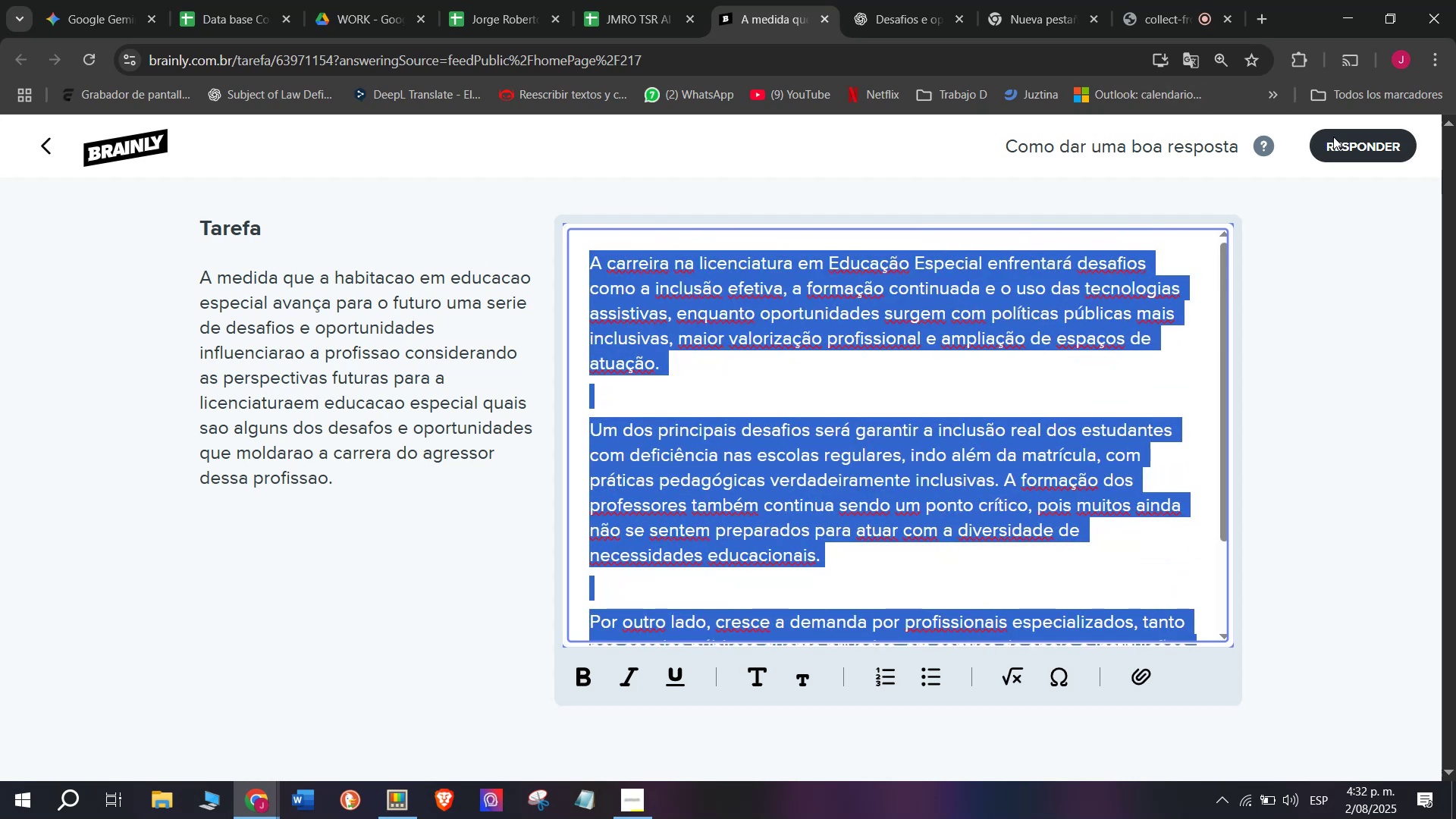 
left_click([1351, 142])
 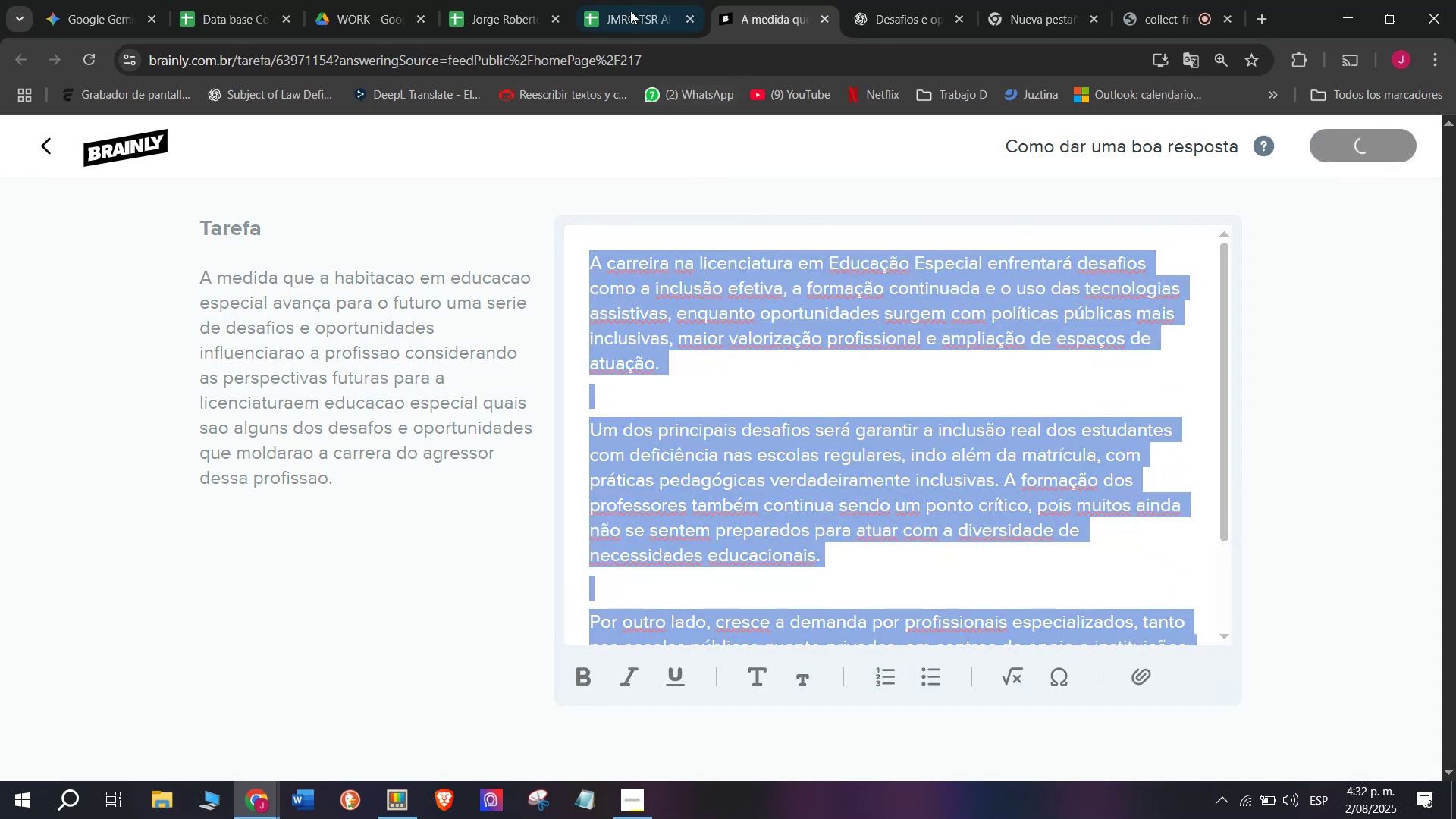 
left_click([629, 0])
 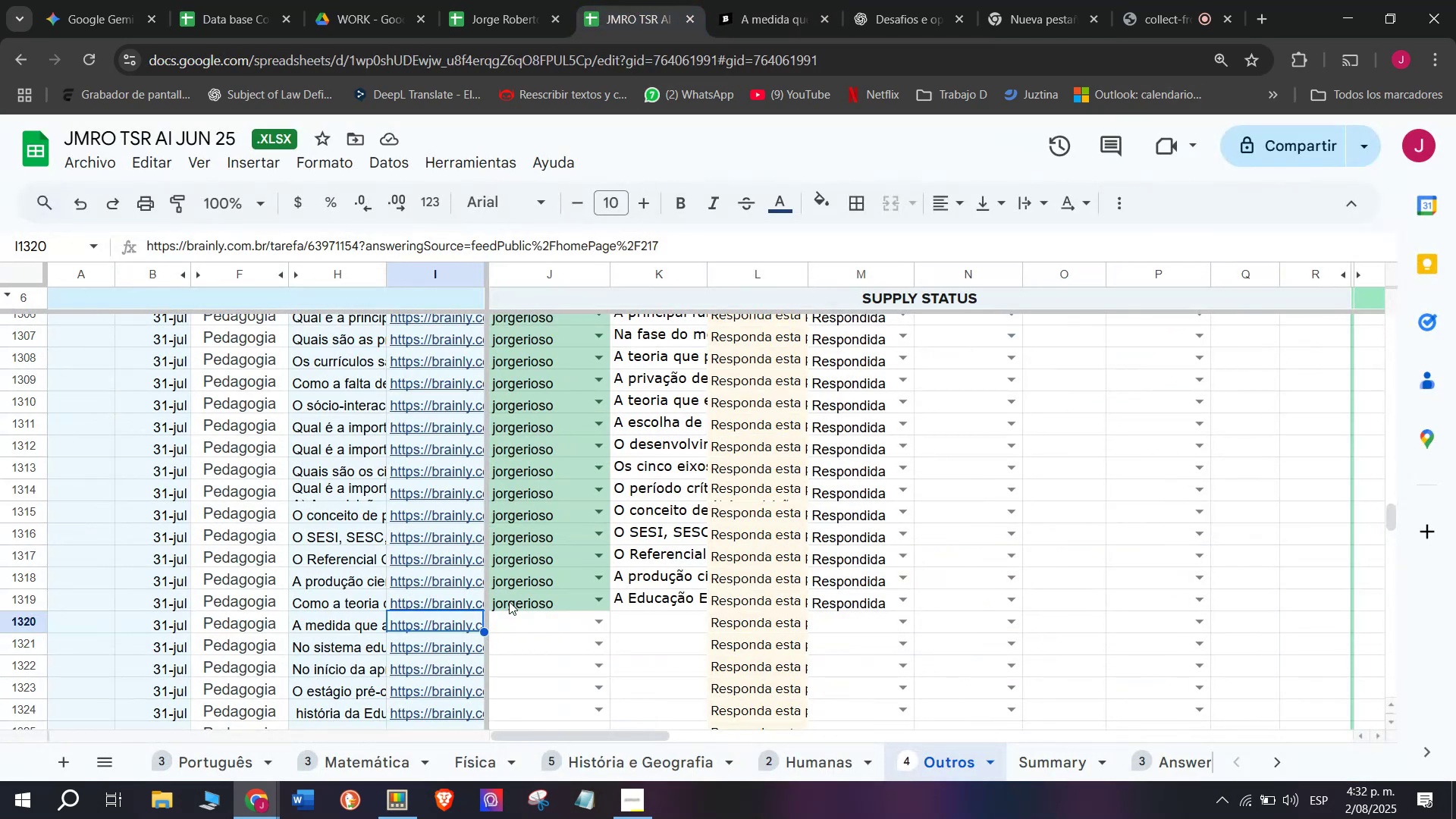 
left_click([509, 629])
 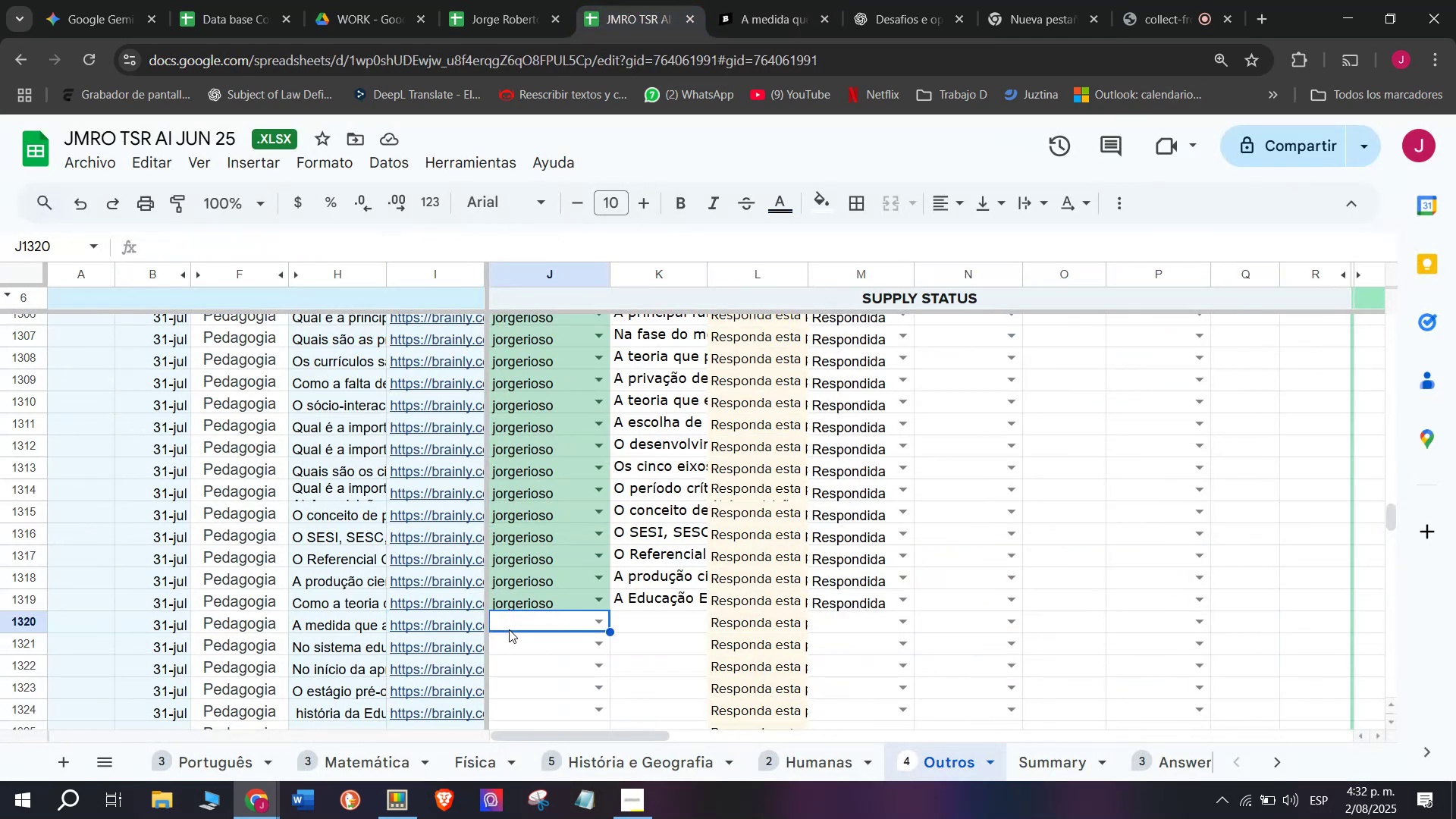 
key(J)
 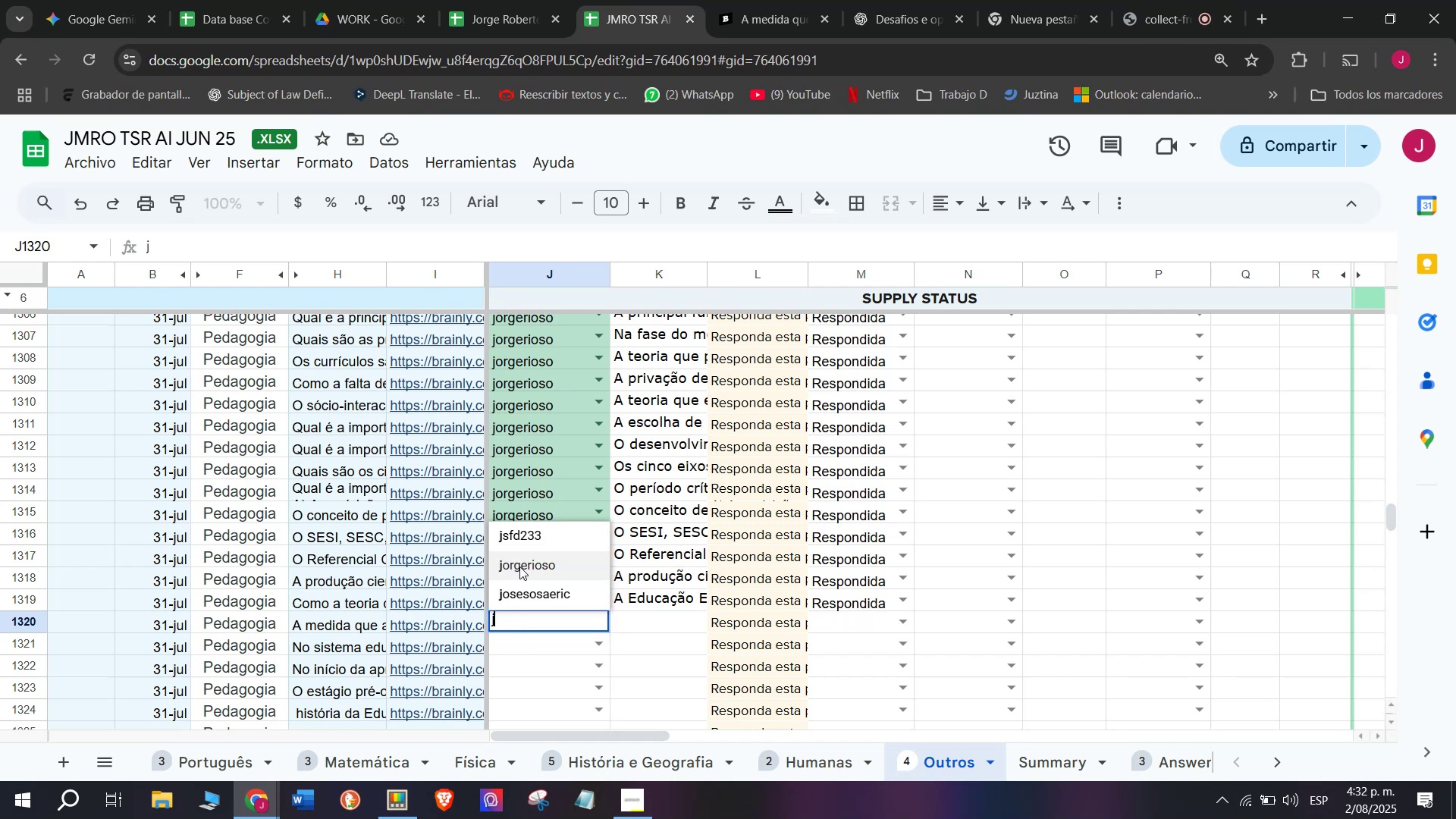 
left_click([633, 612])
 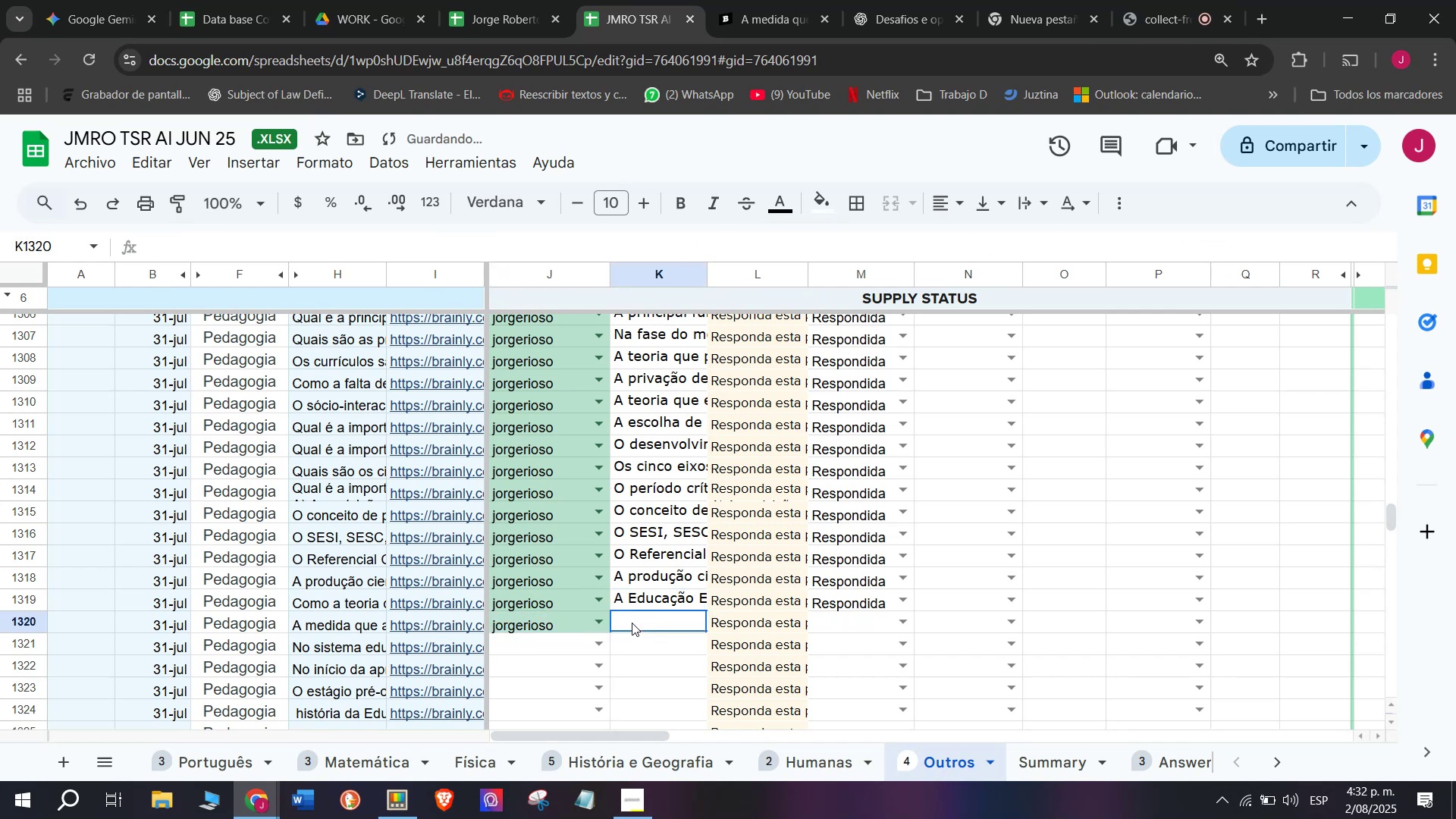 
double_click([632, 623])
 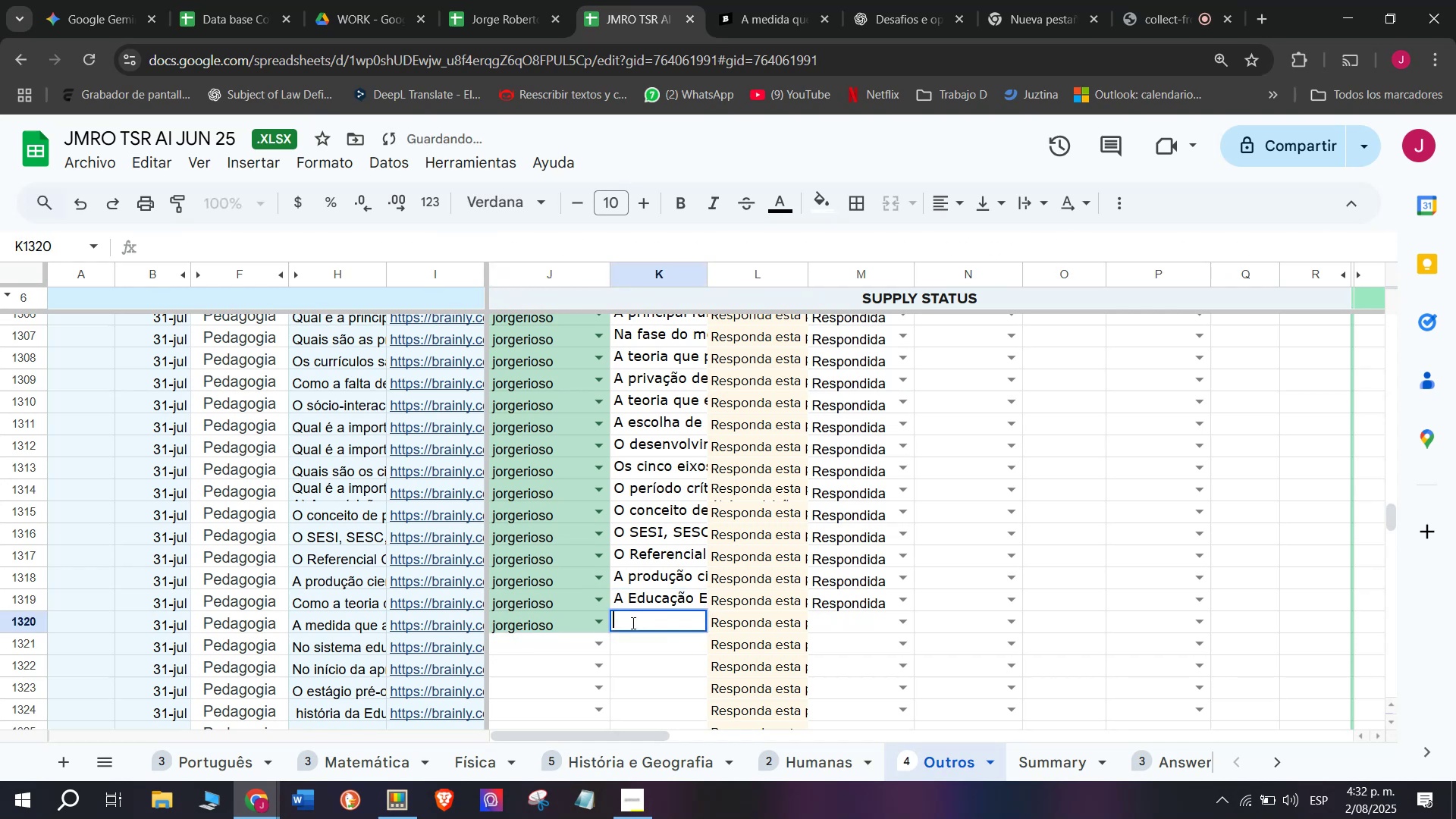 
key(Control+ControlLeft)
 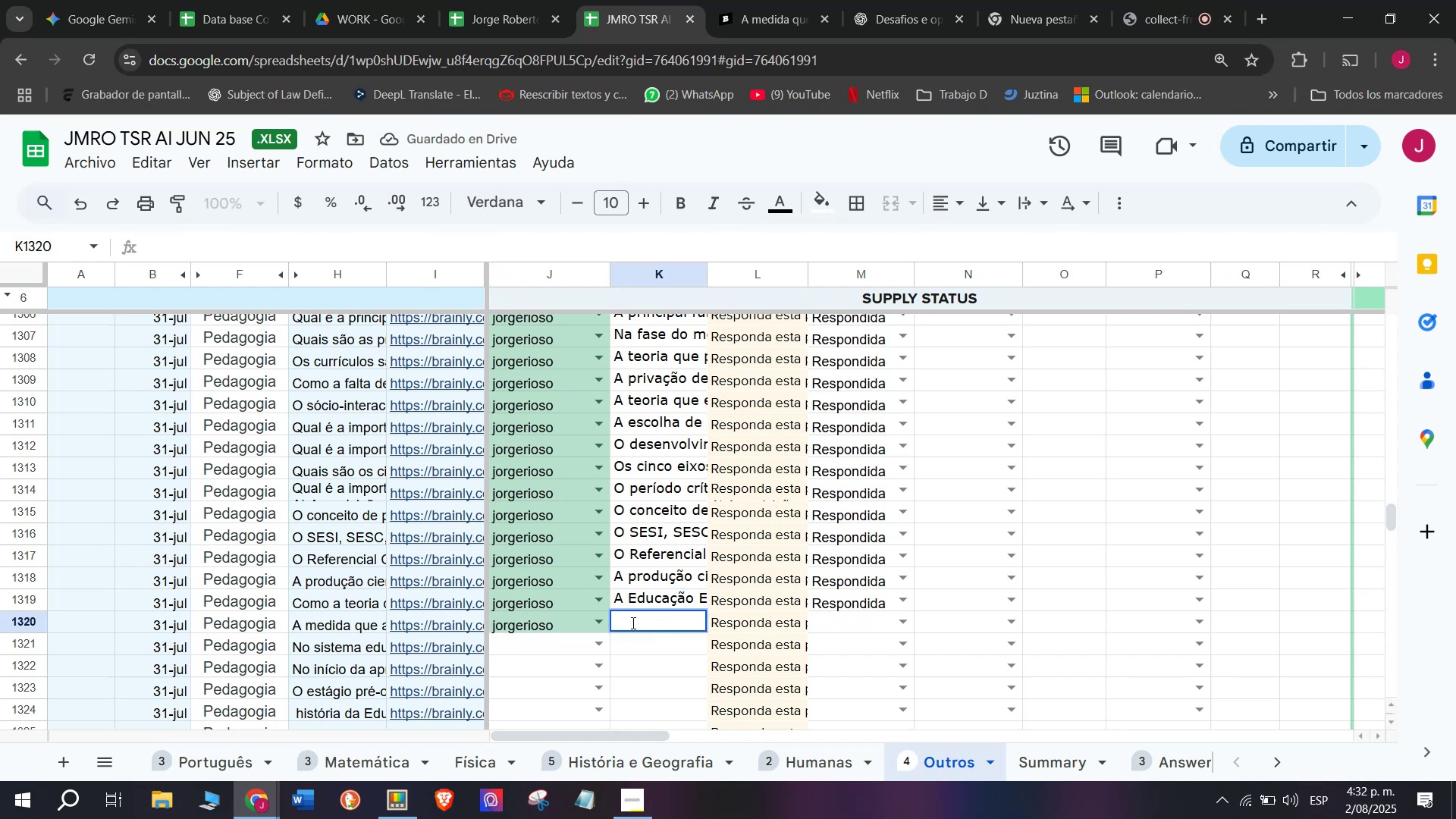 
key(Control+V)
 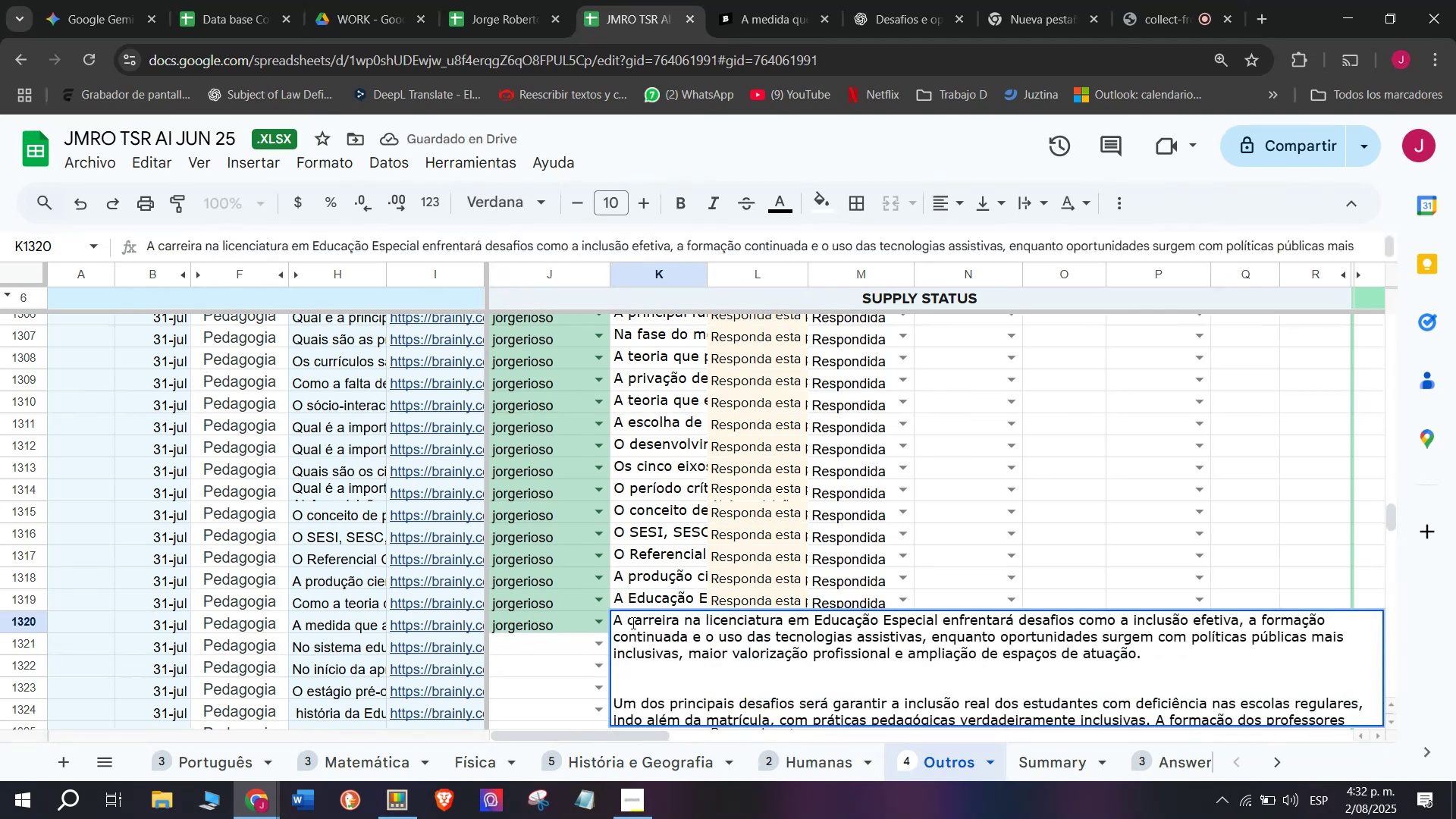 
key(Enter)
 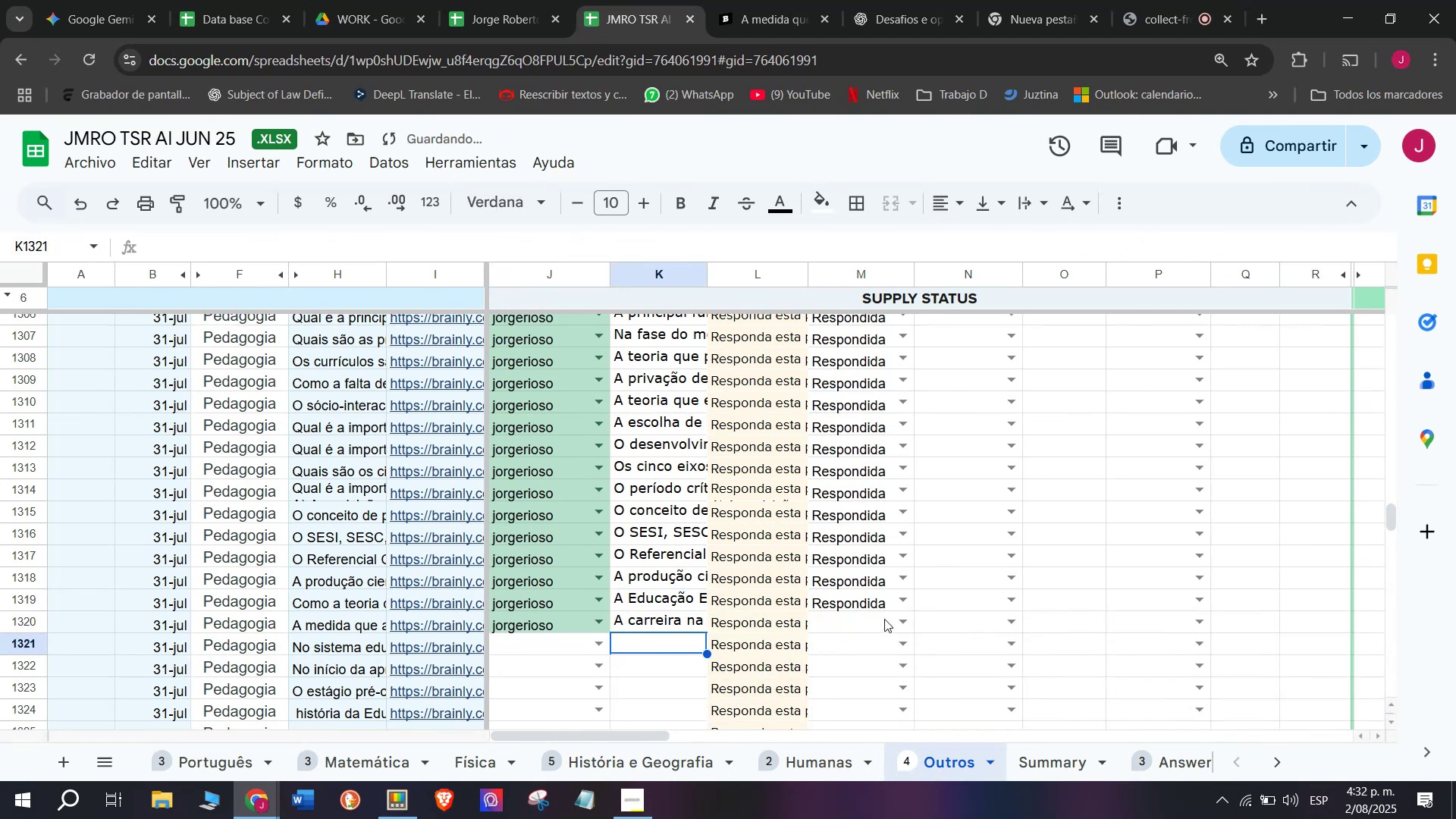 
left_click([897, 617])
 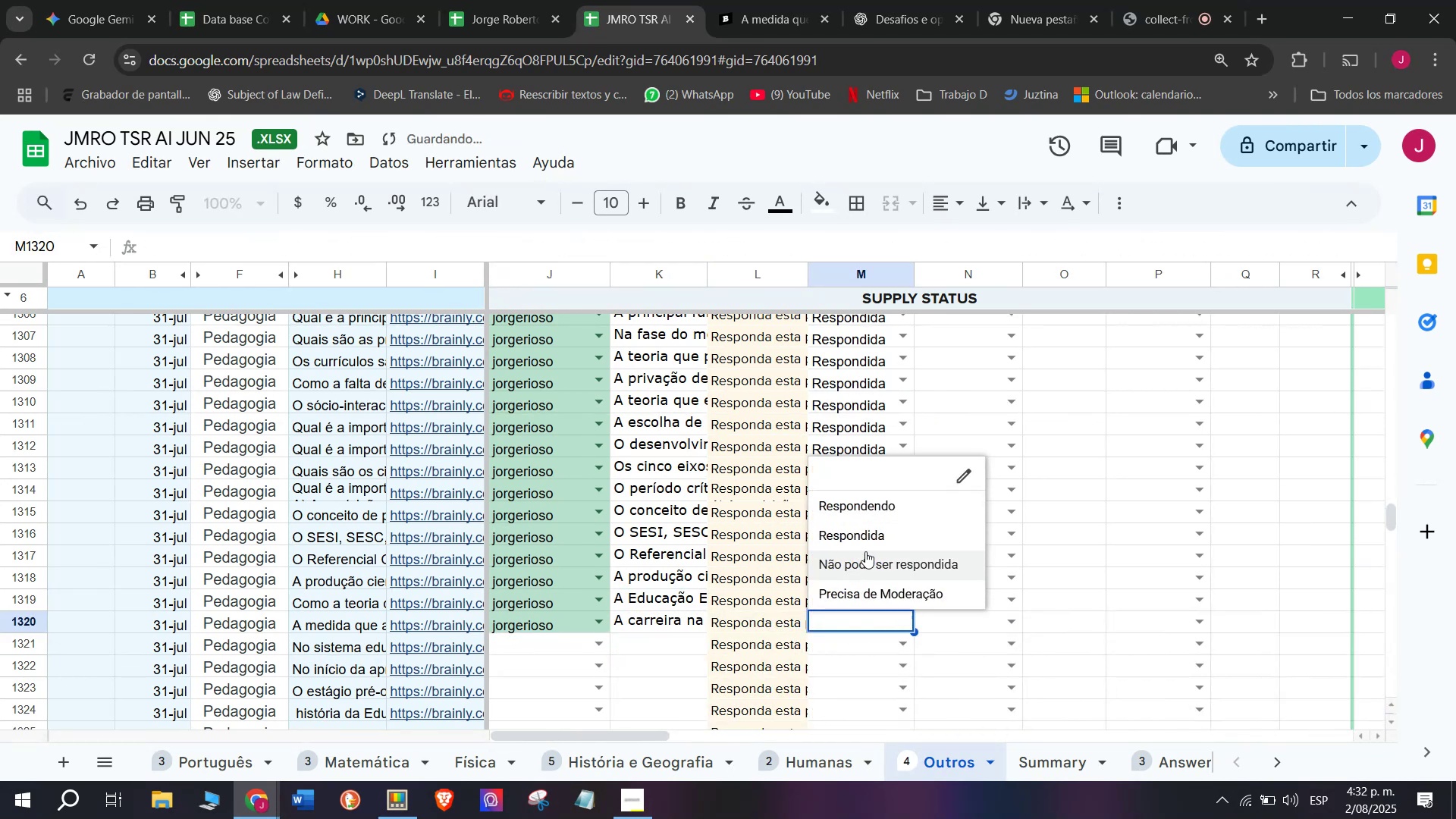 
left_click([865, 540])
 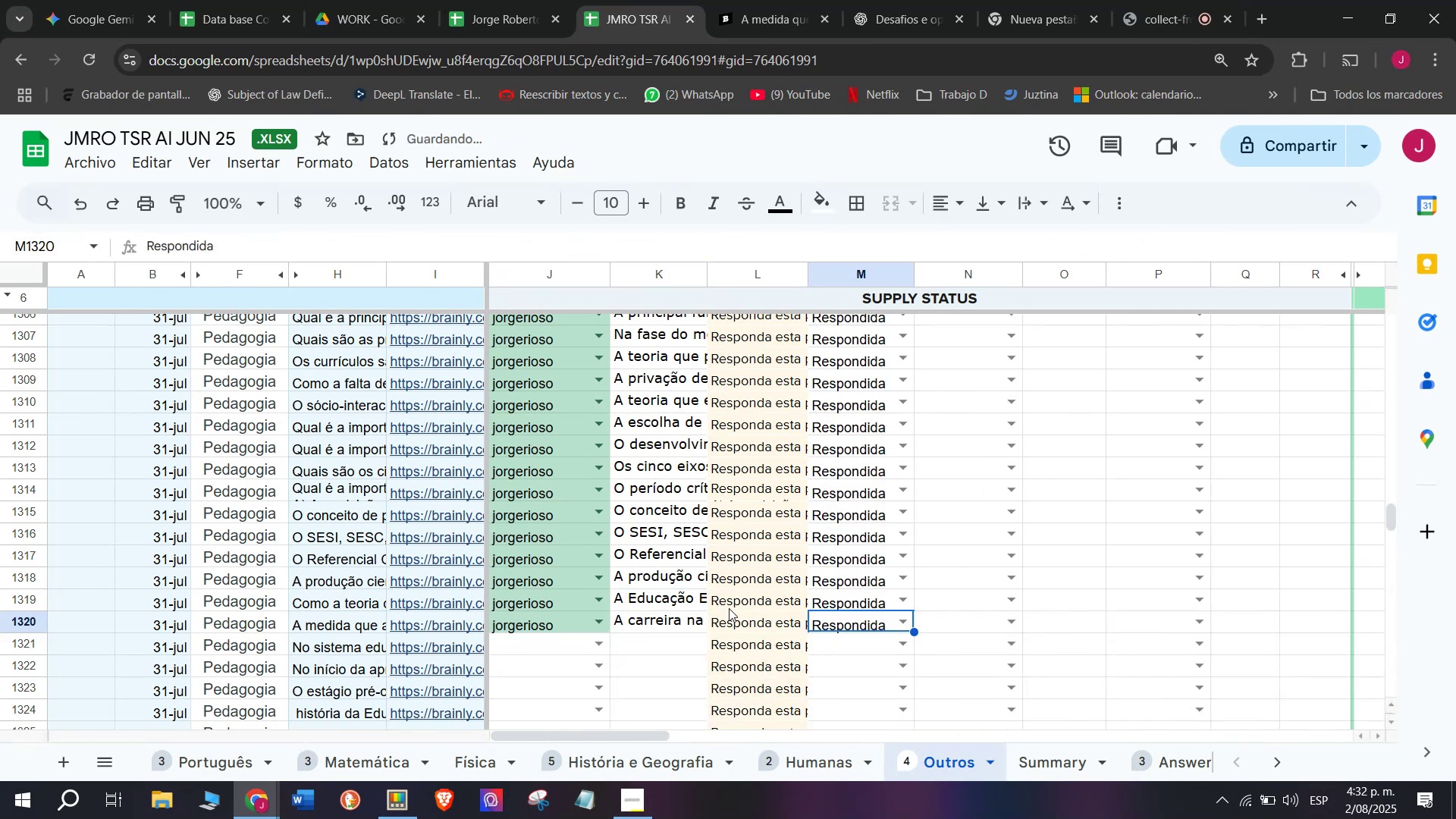 
scroll: coordinate [729, 608], scroll_direction: down, amount: 1.0
 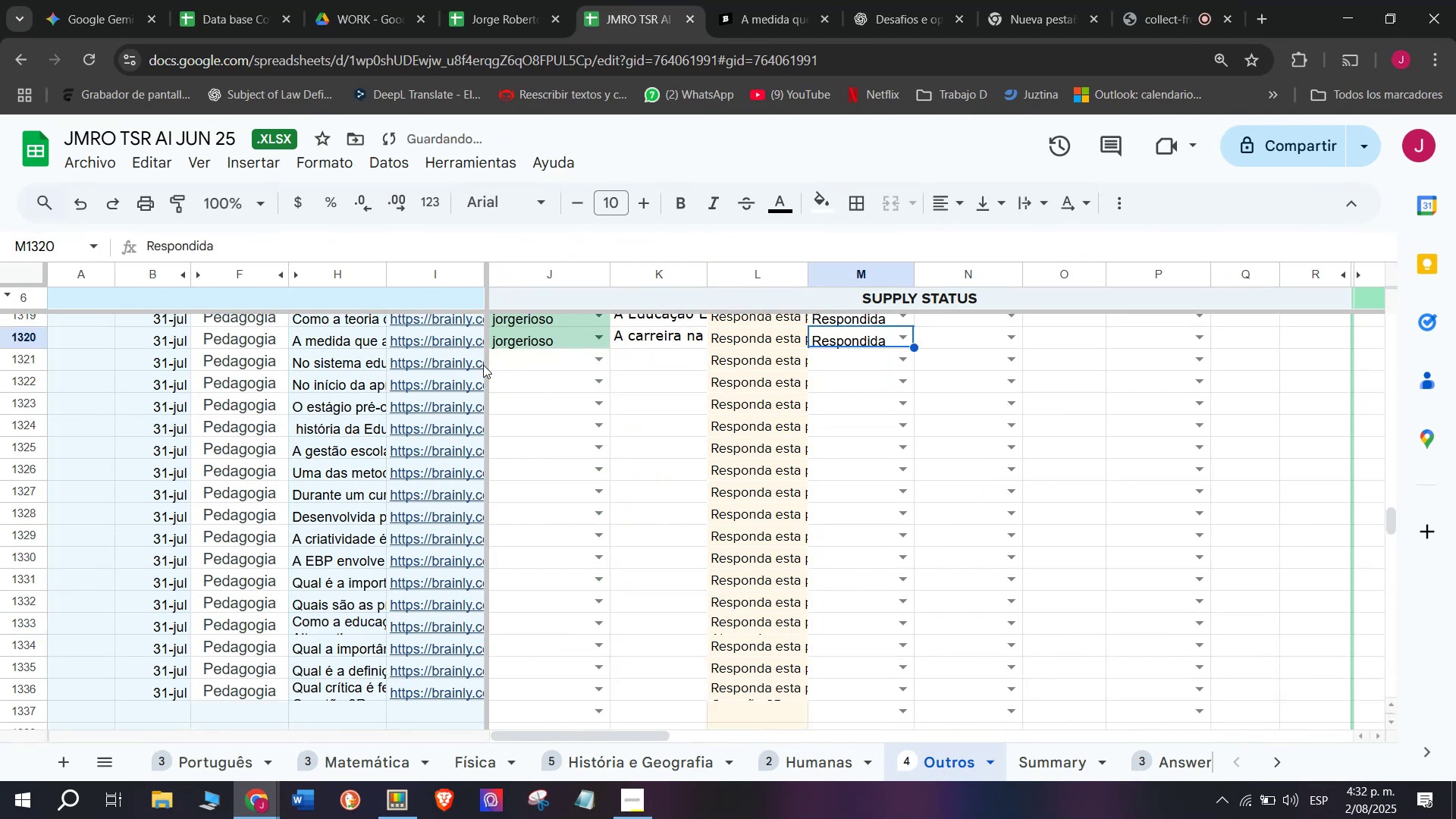 
left_click([469, 364])
 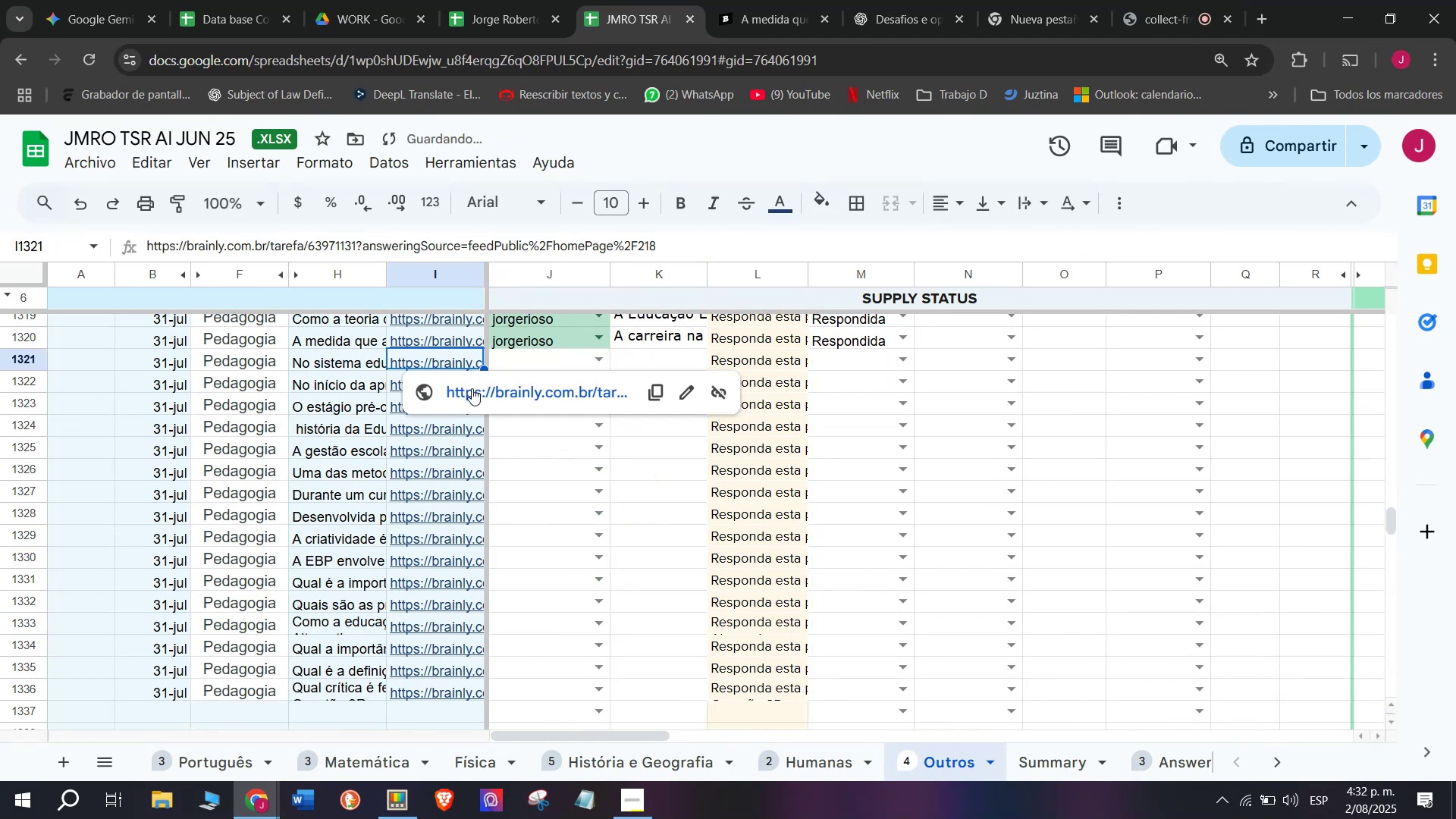 
left_click([472, 391])
 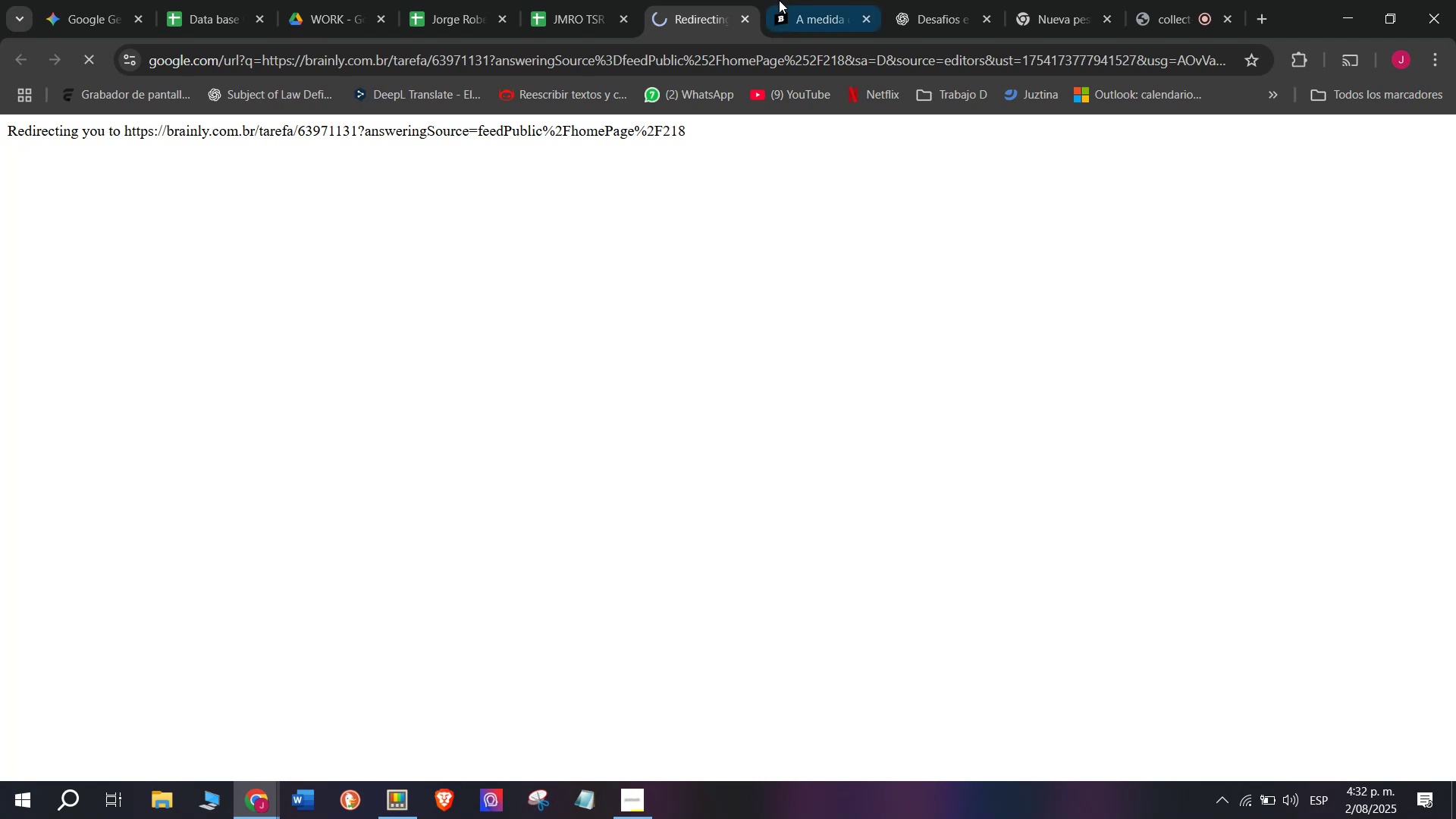 
left_click([780, 0])
 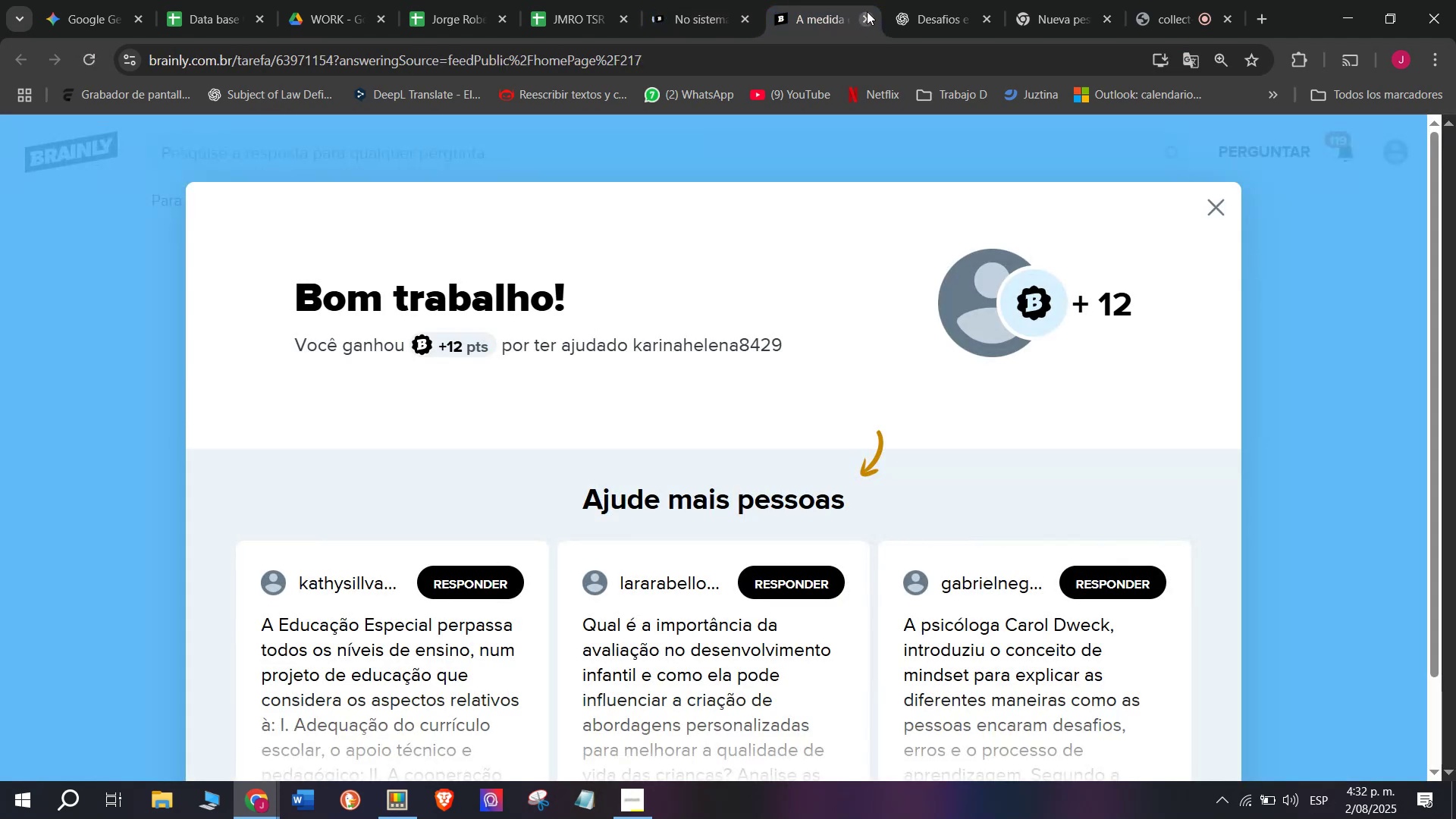 
double_click([685, 0])
 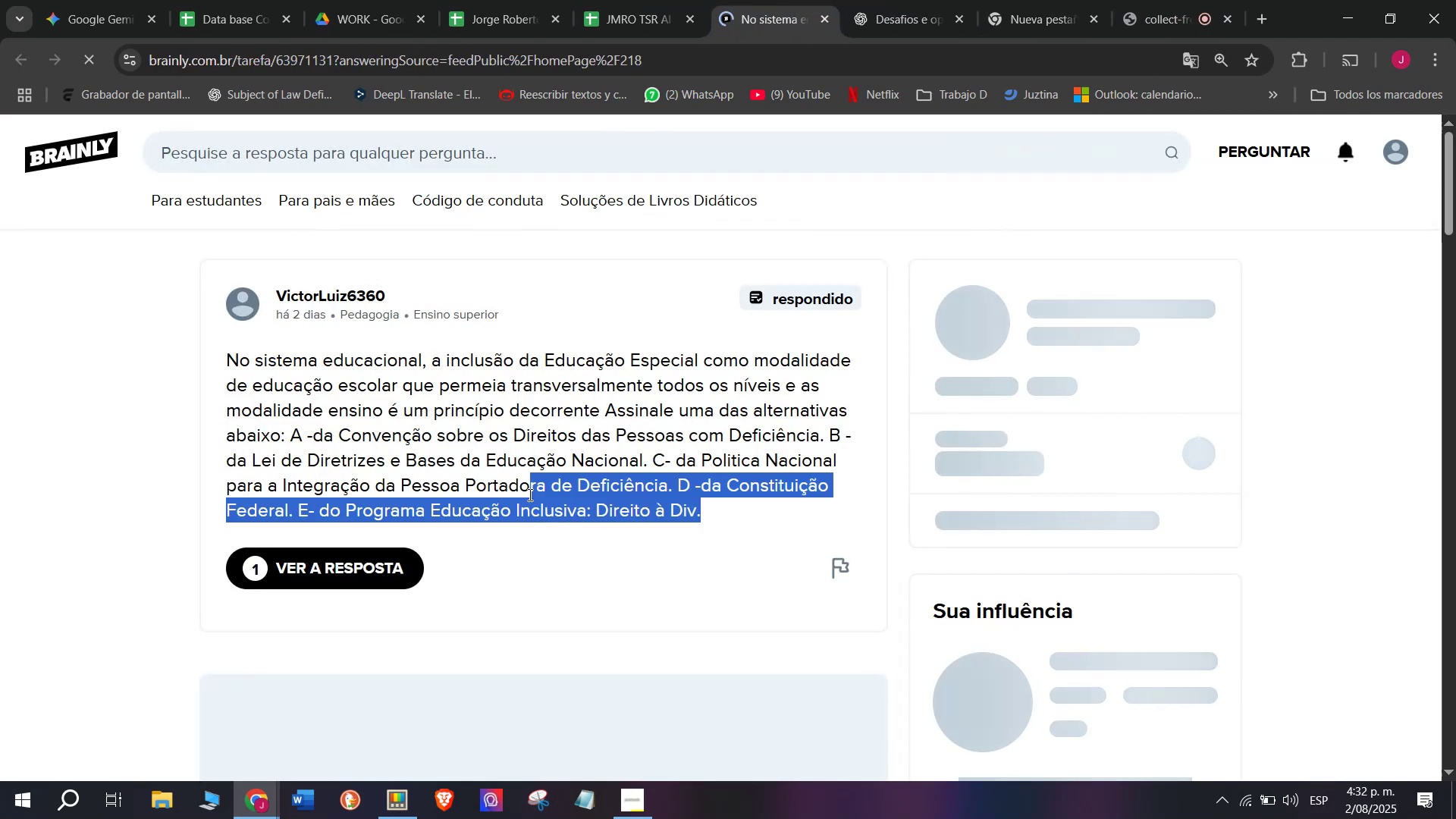 
scroll: coordinate [520, 478], scroll_direction: down, amount: 2.0
 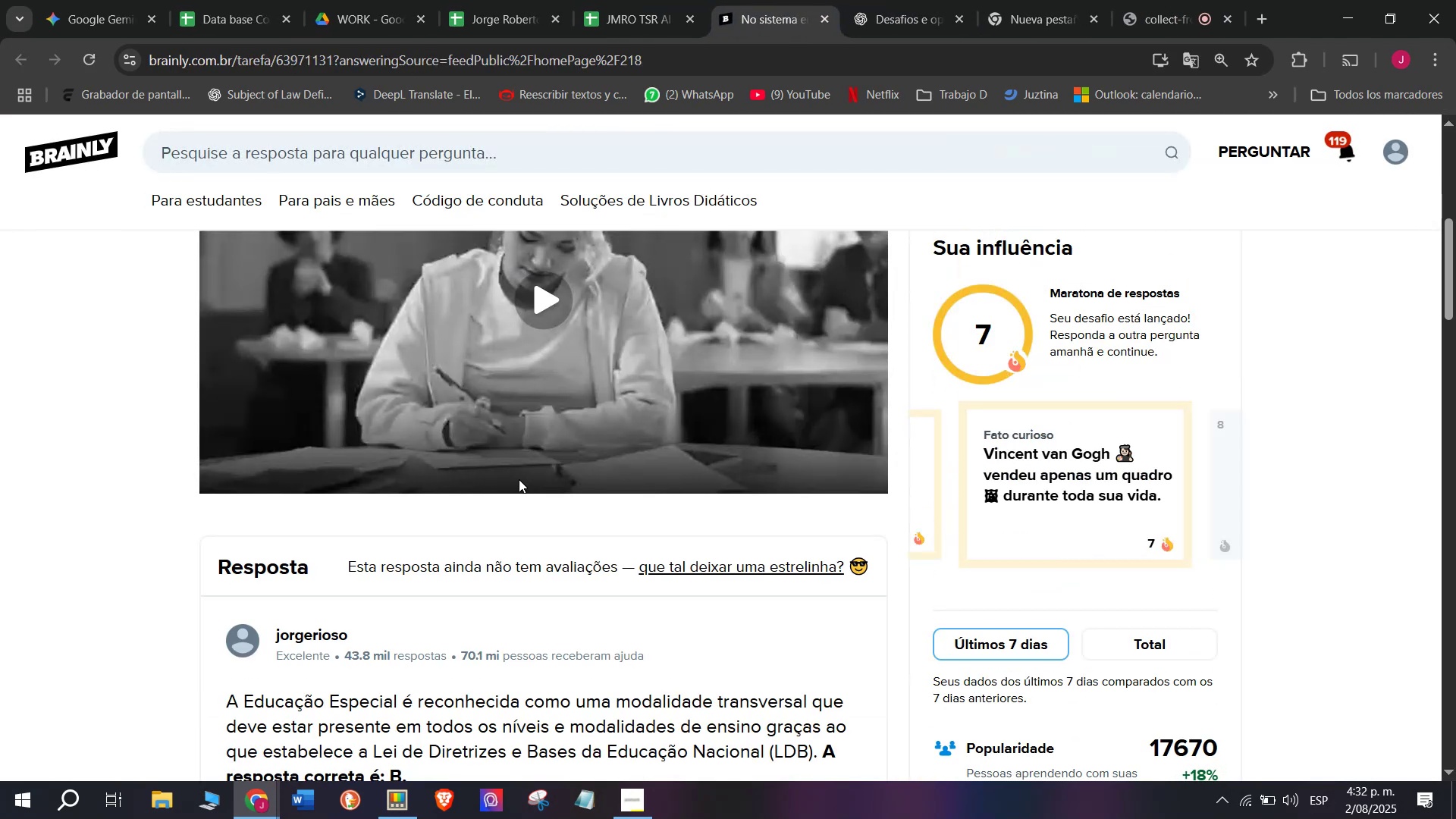 
left_click([602, 13])
 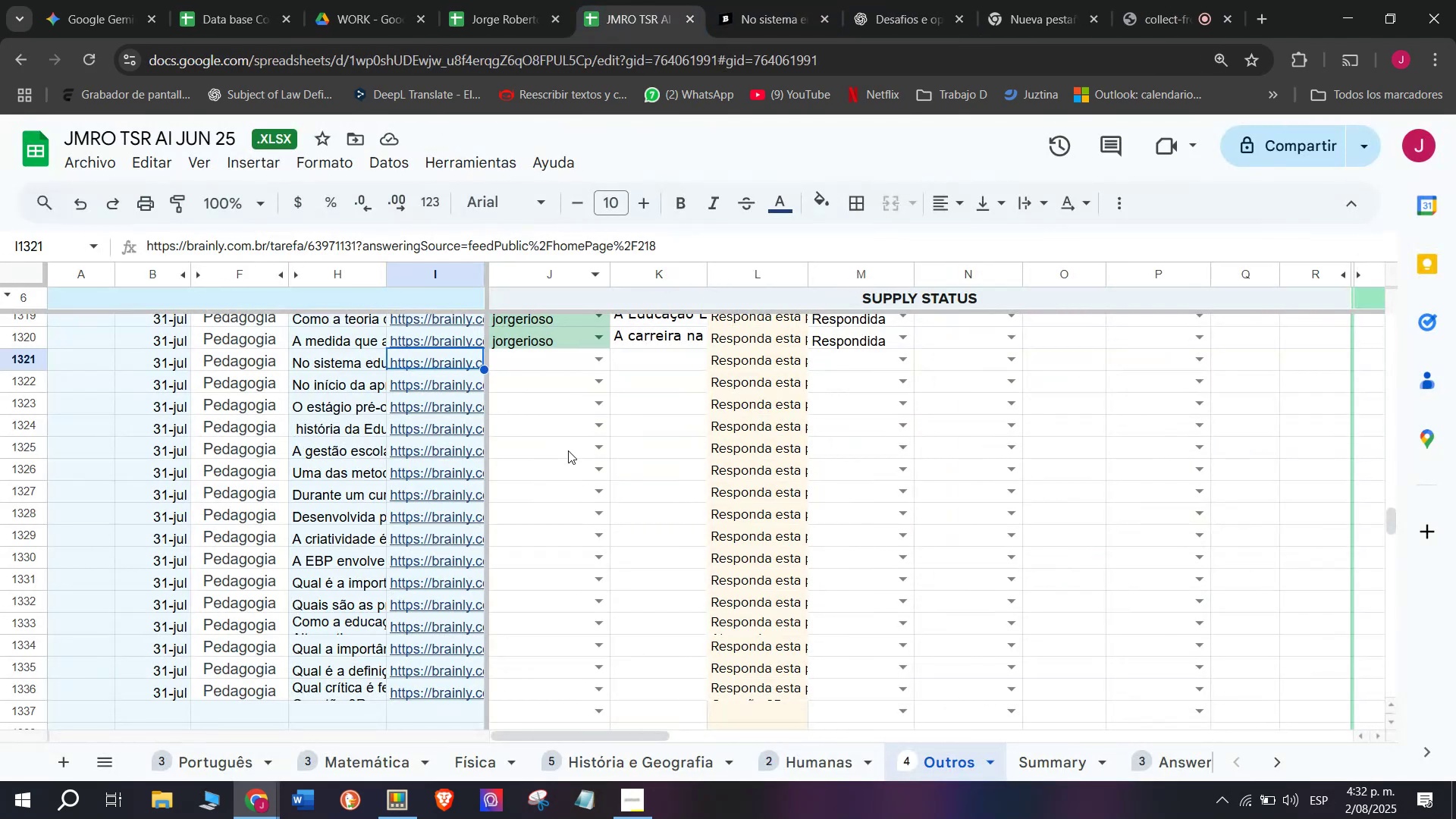 
scroll: coordinate [568, 454], scroll_direction: up, amount: 1.0
 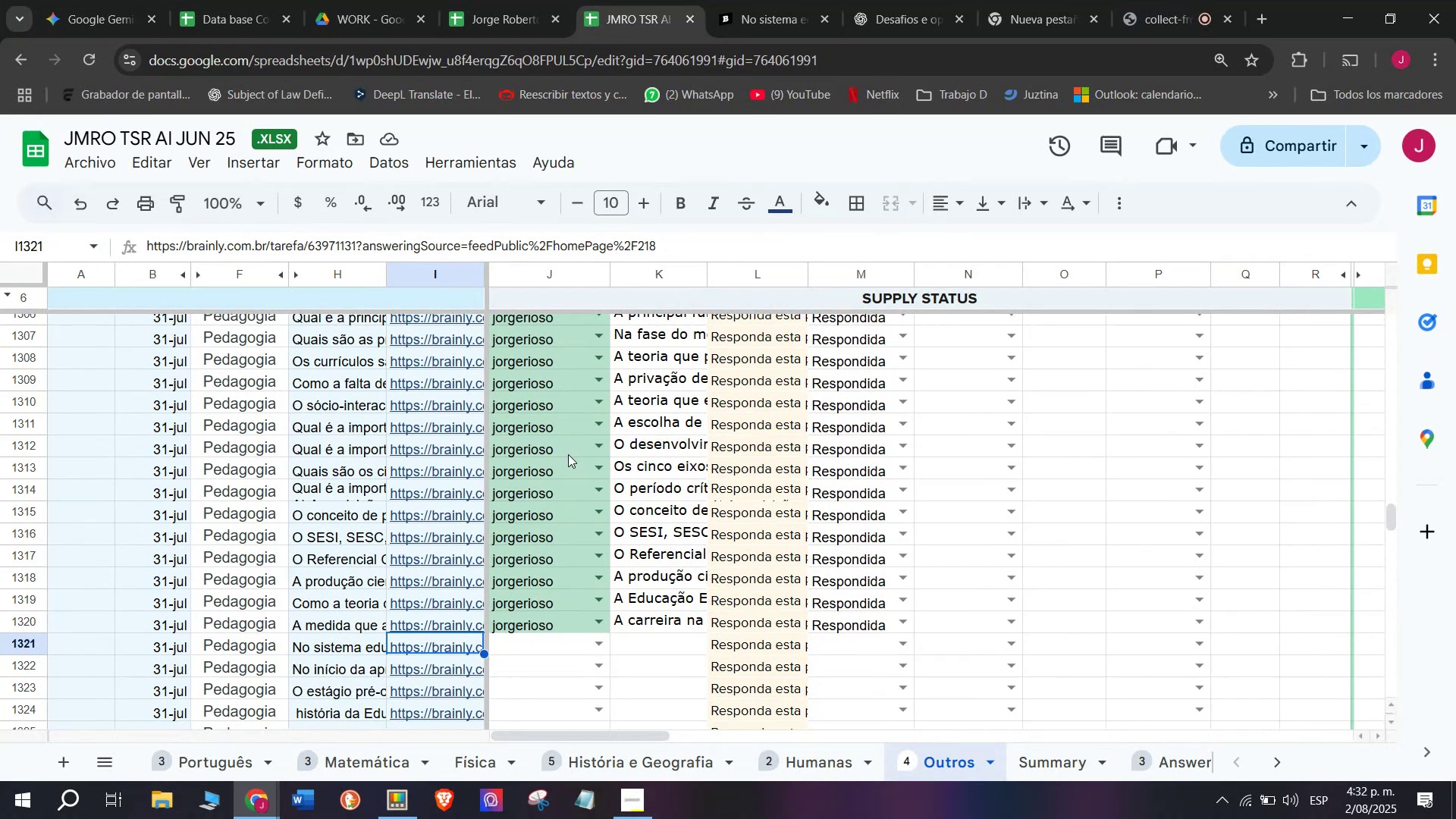 
scroll: coordinate [568, 454], scroll_direction: down, amount: 1.0
 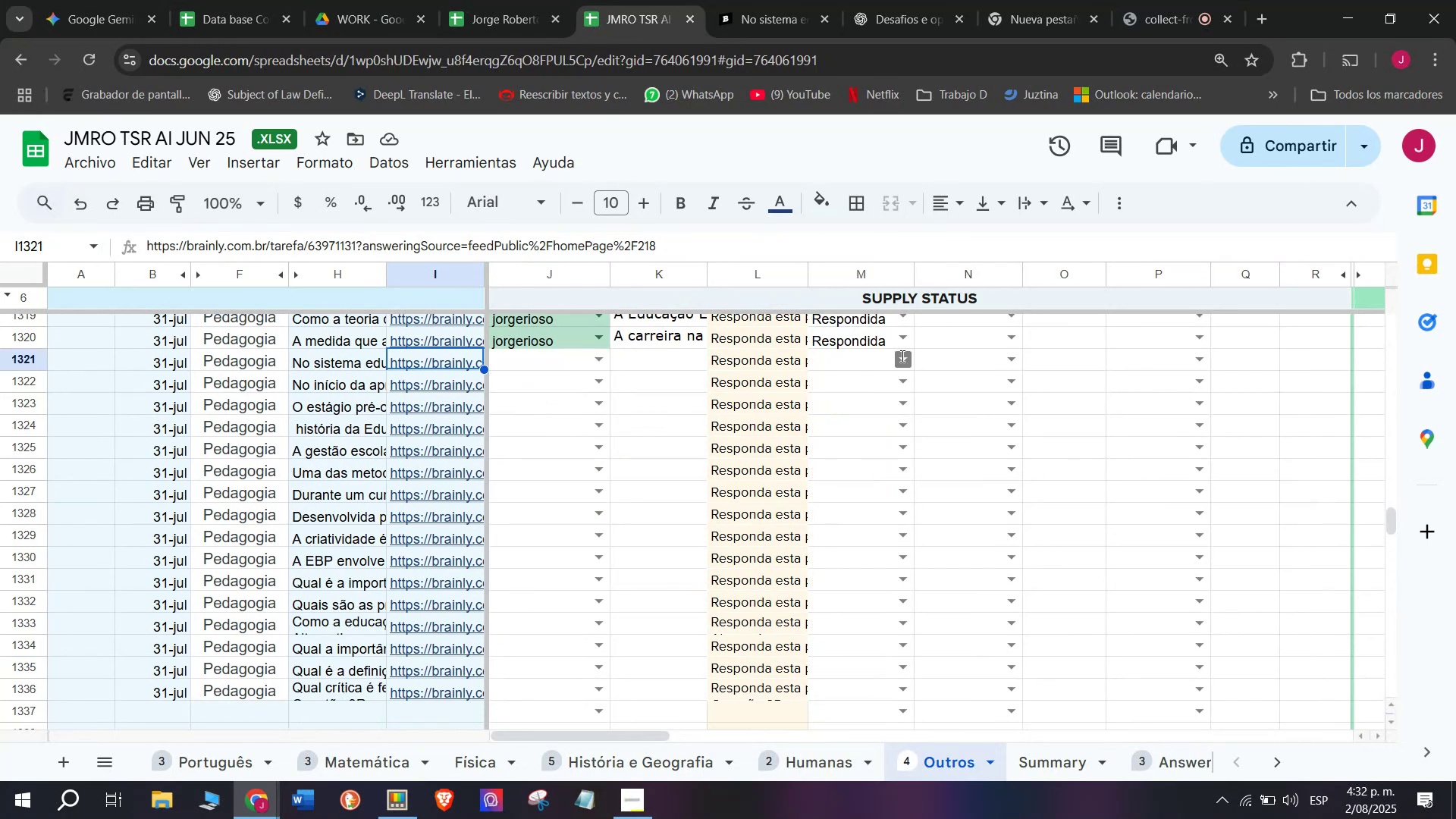 
left_click([846, 440])
 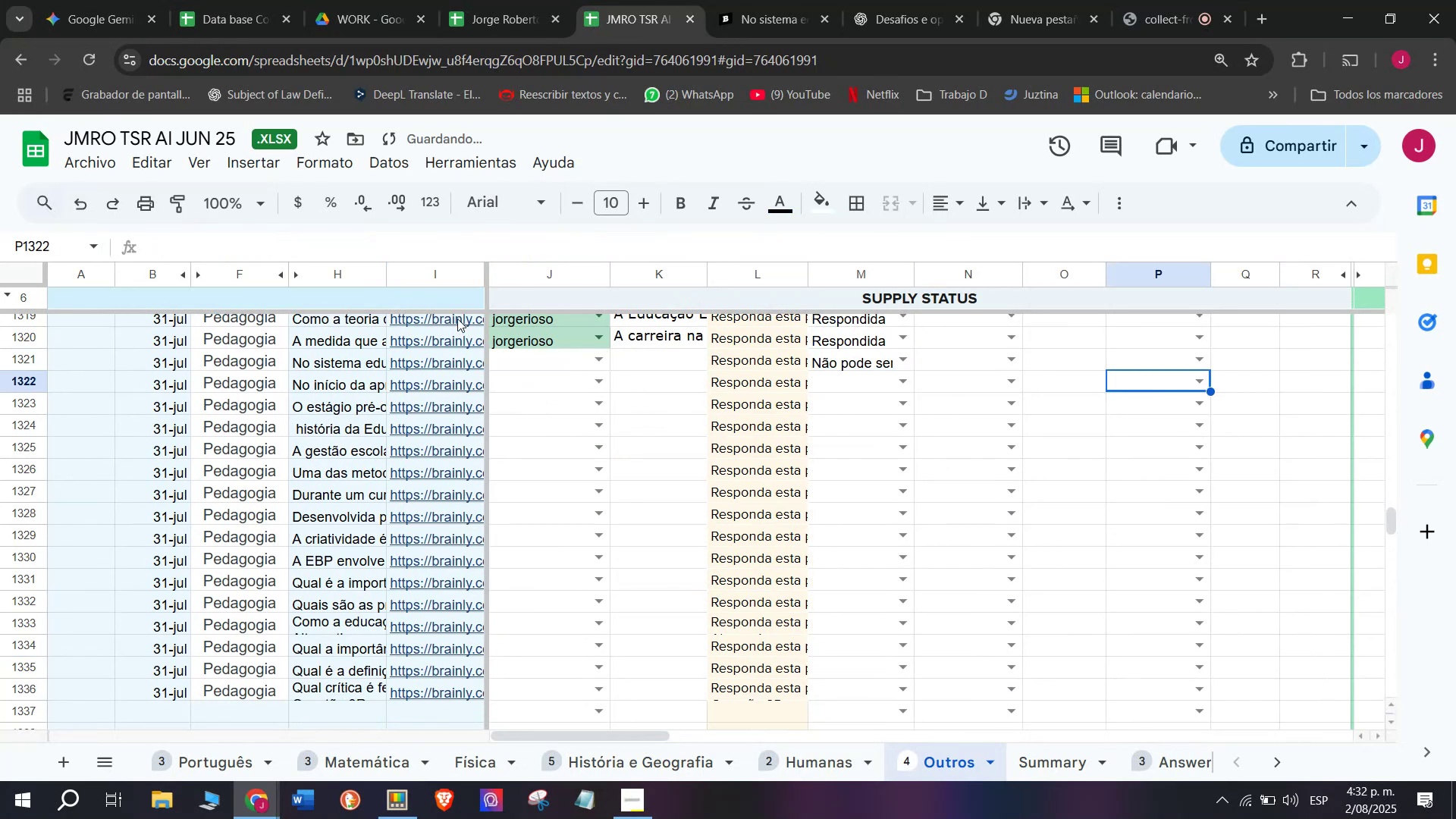 
left_click([479, 355])
 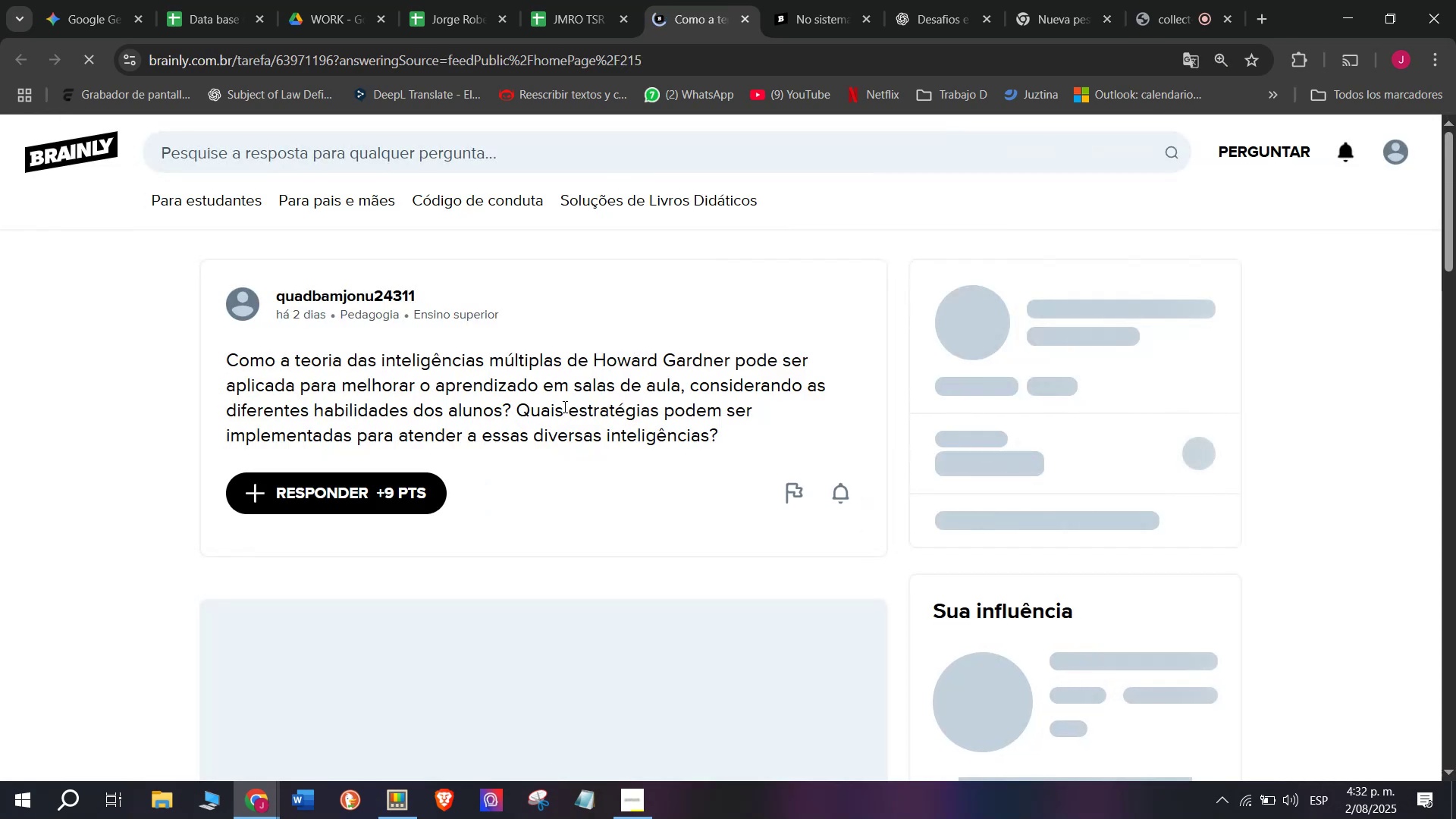 
scroll: coordinate [563, 406], scroll_direction: down, amount: 4.0
 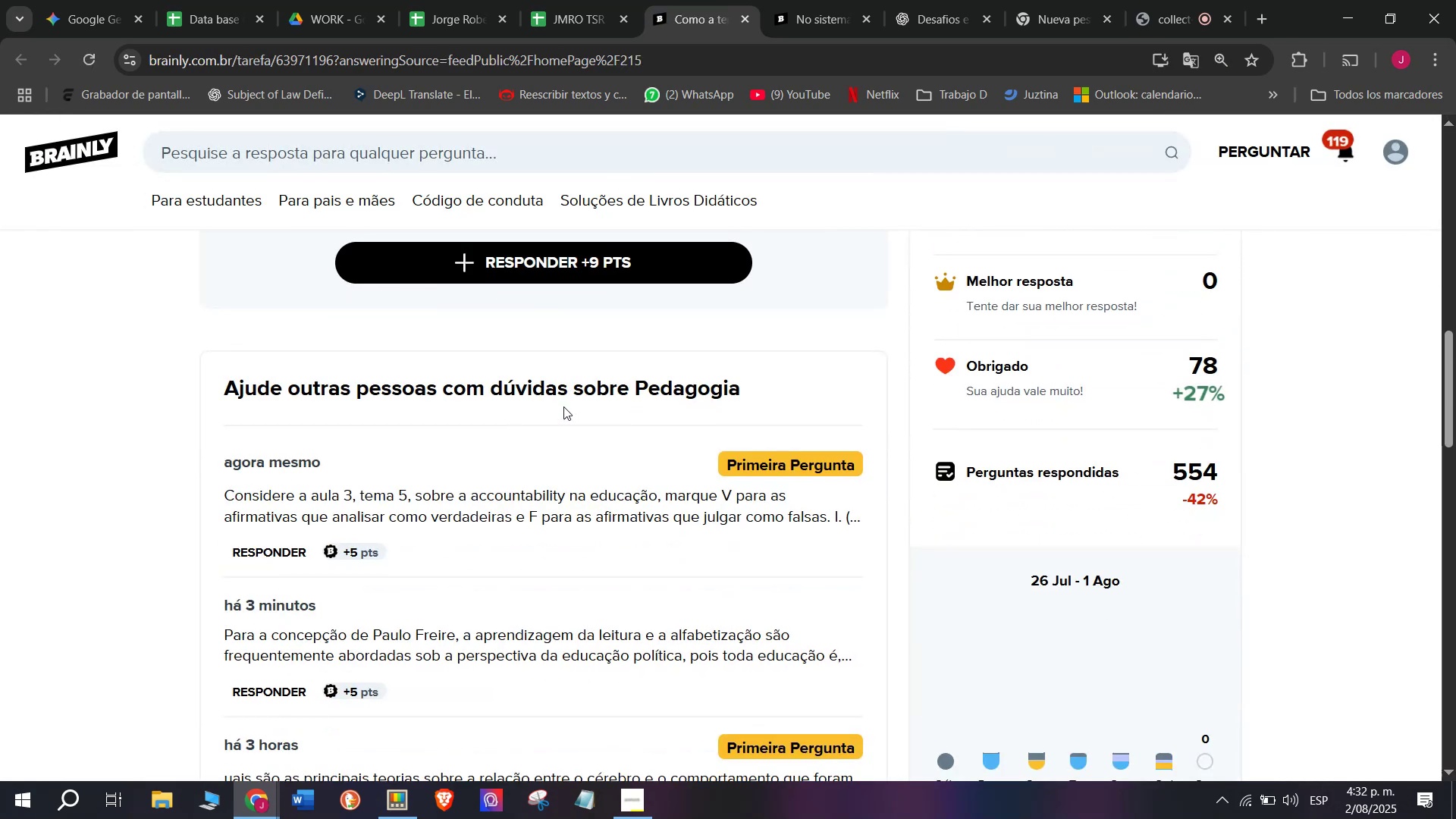 
scroll: coordinate [563, 412], scroll_direction: up, amount: 6.0
 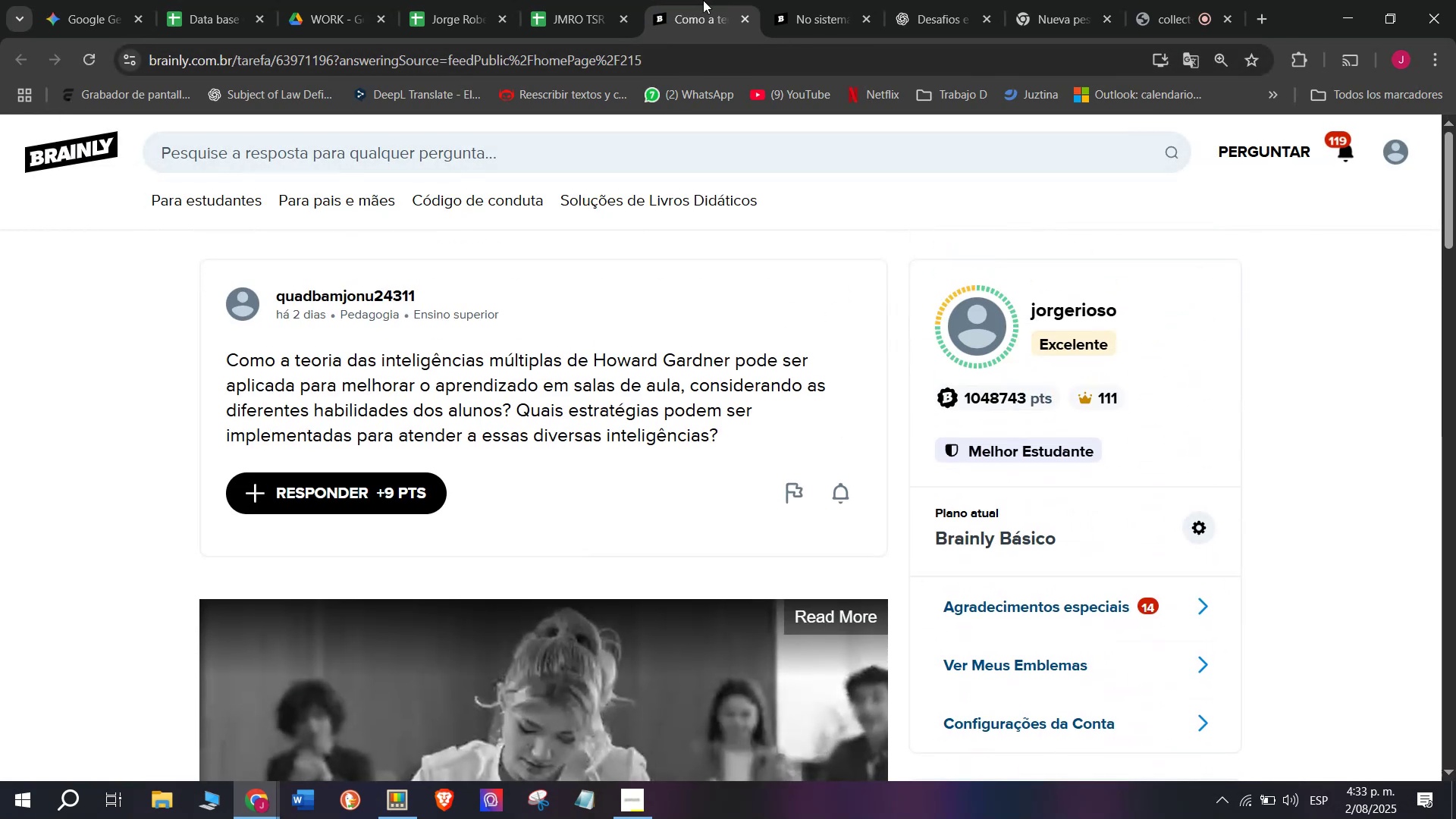 
double_click([576, 0])
 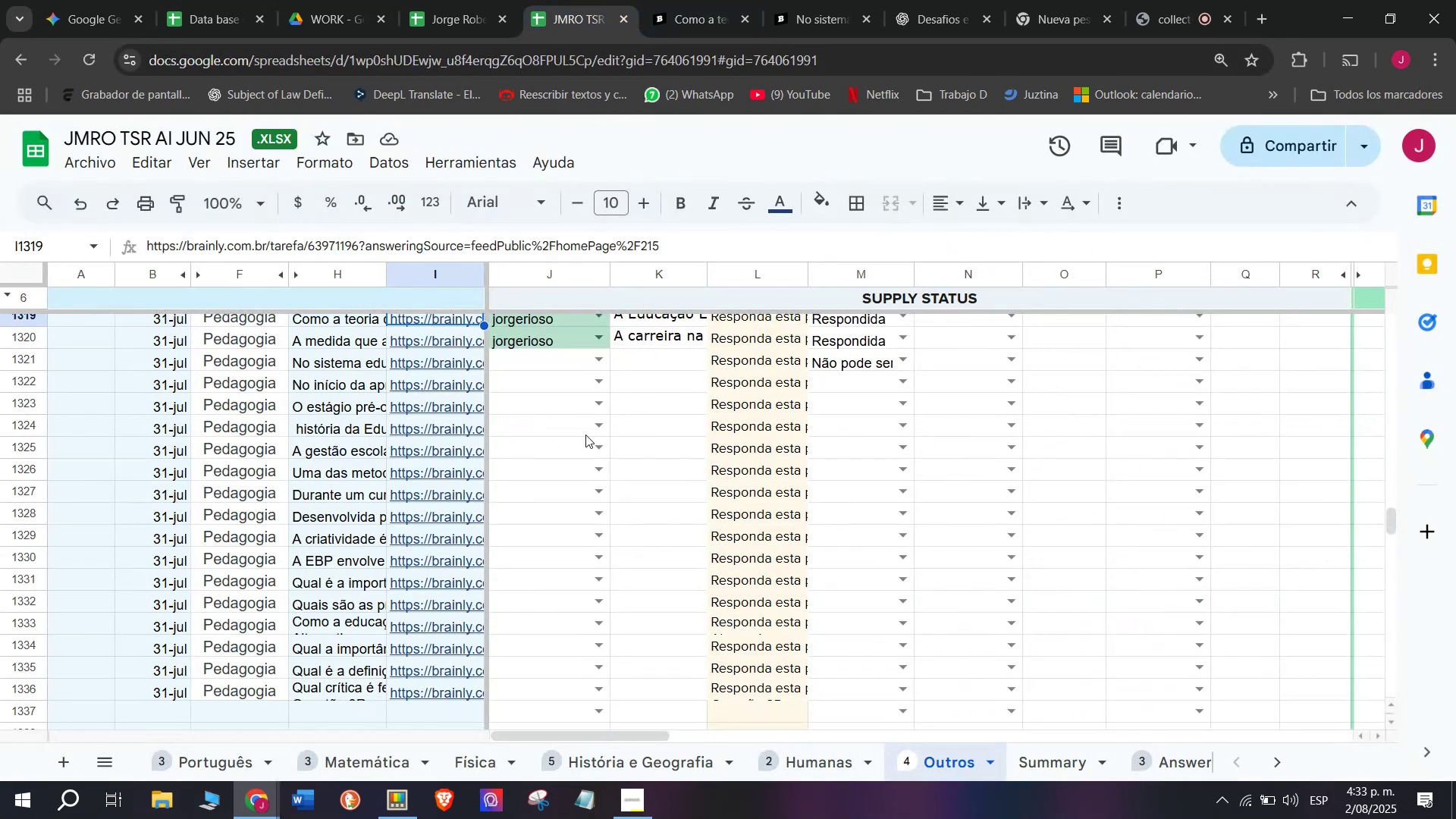 
scroll: coordinate [585, 435], scroll_direction: up, amount: 1.0
 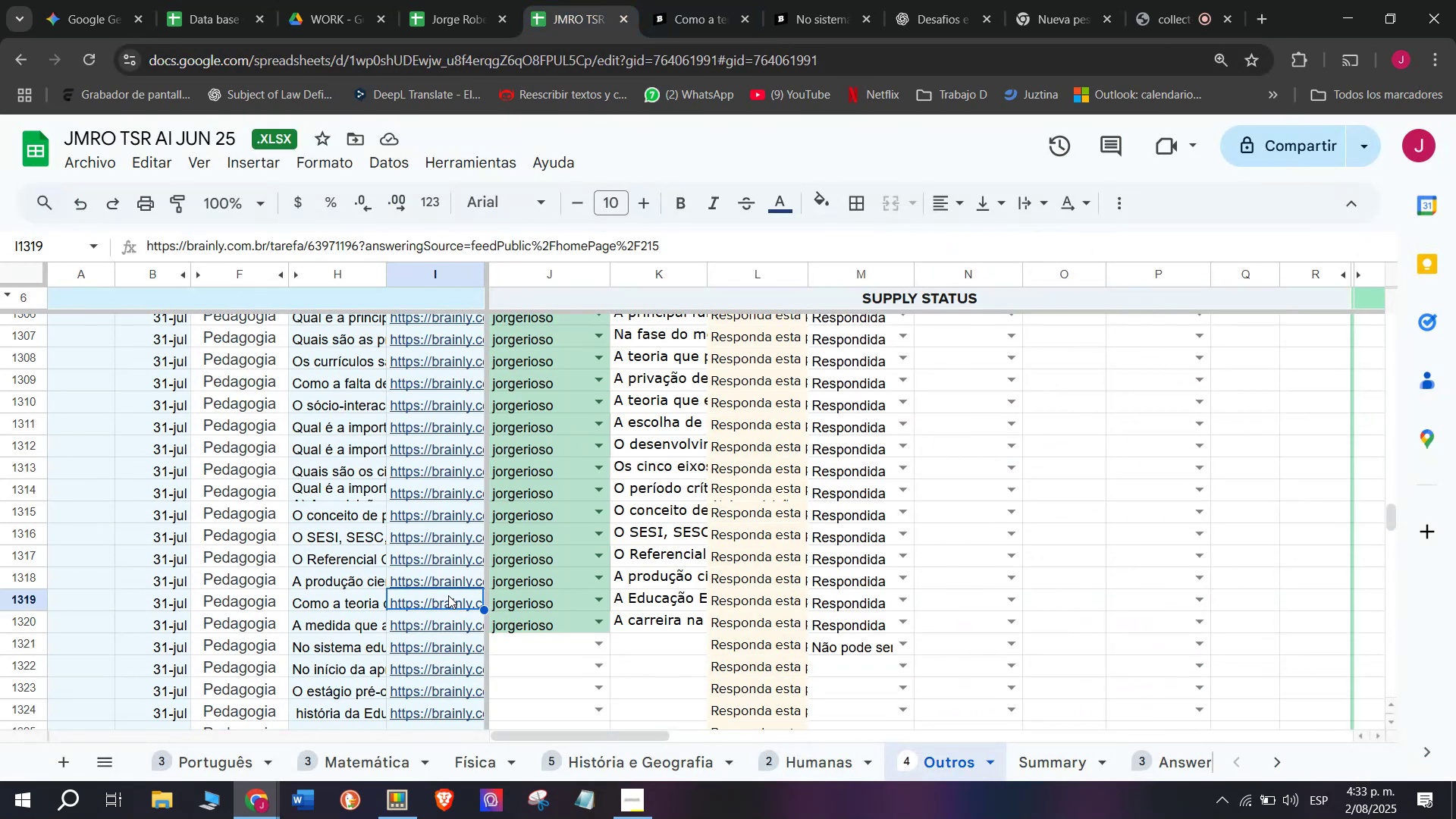 
left_click([435, 608])
 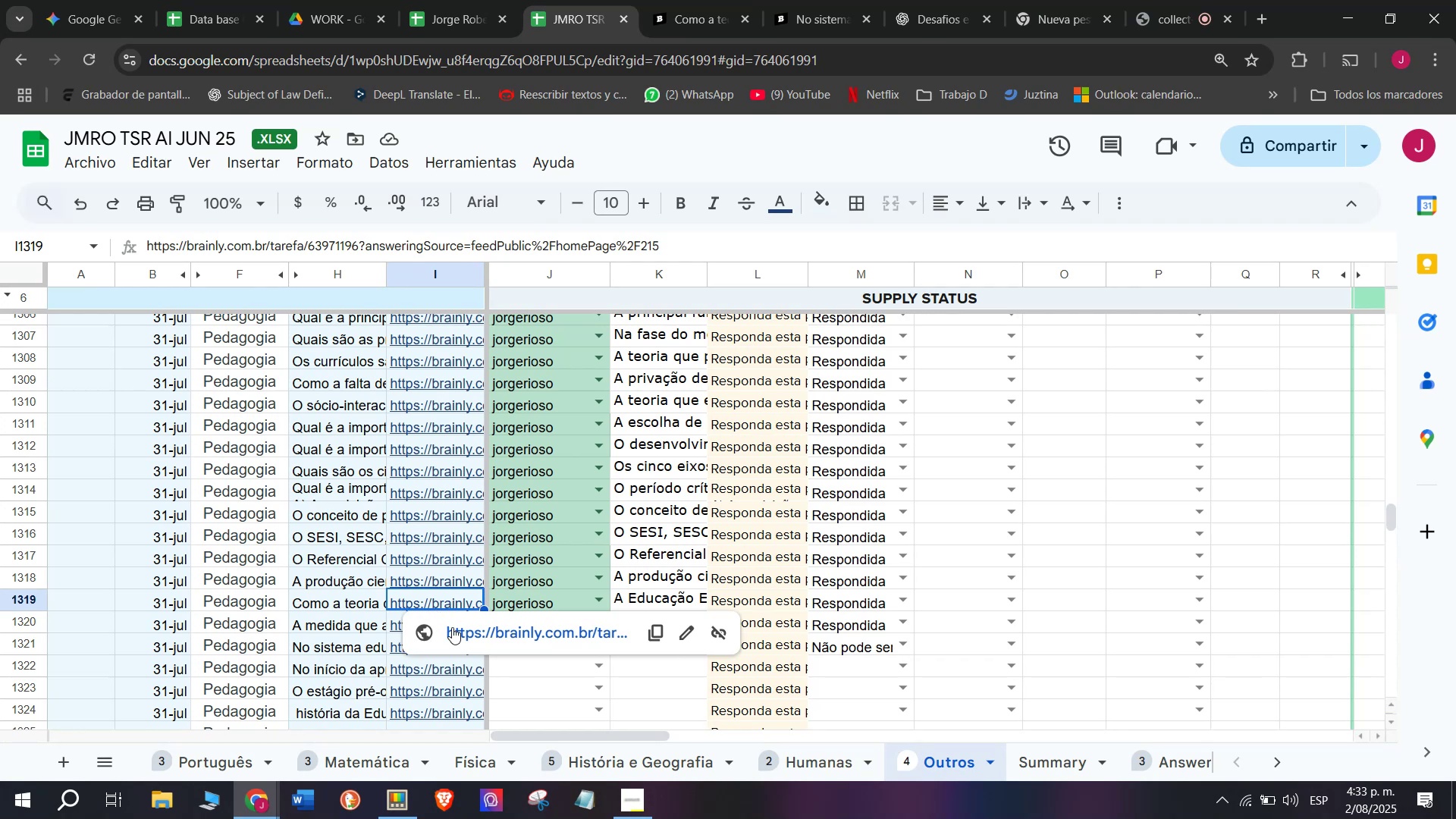 
left_click([452, 627])
 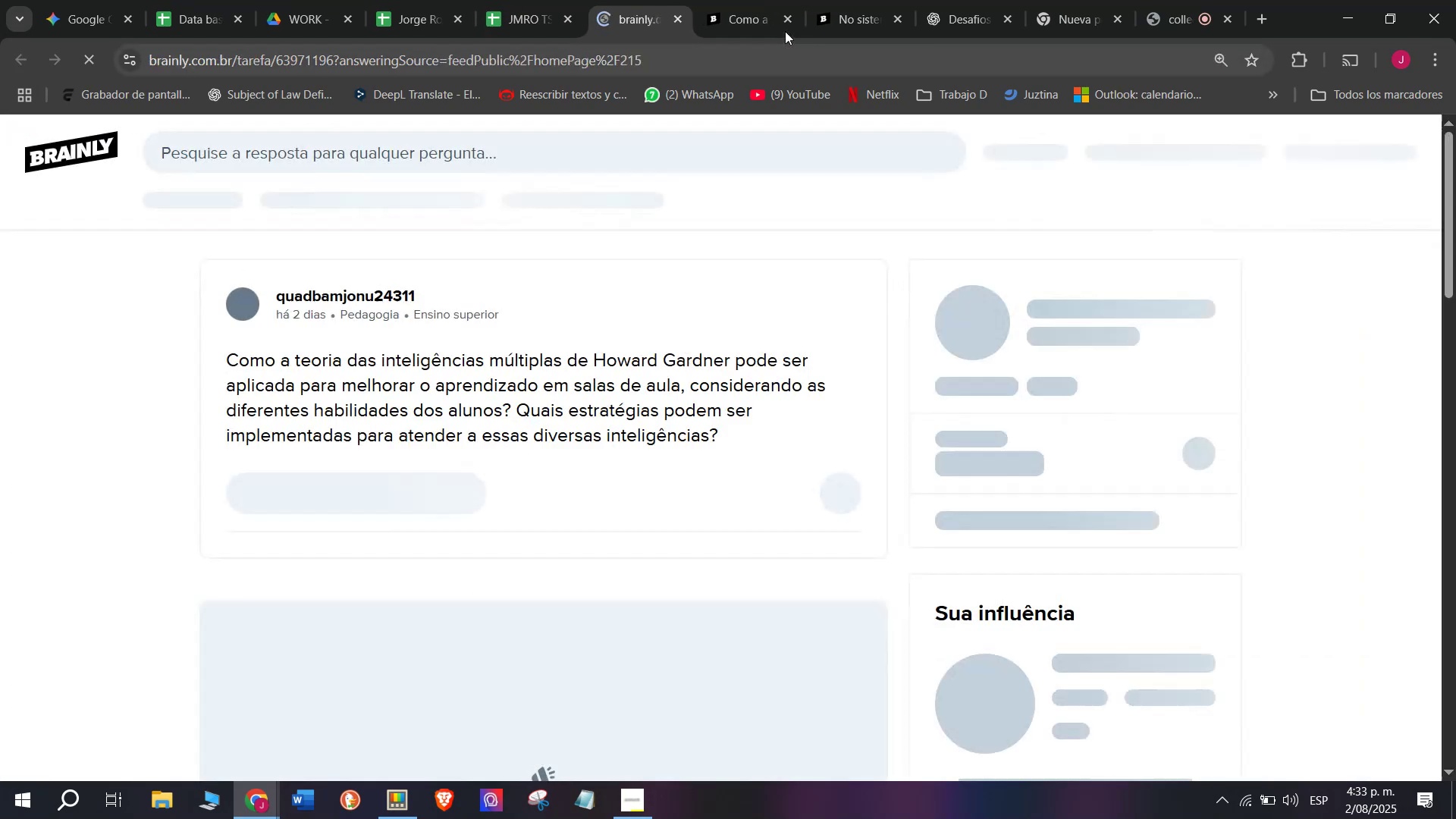 
left_click([789, 13])
 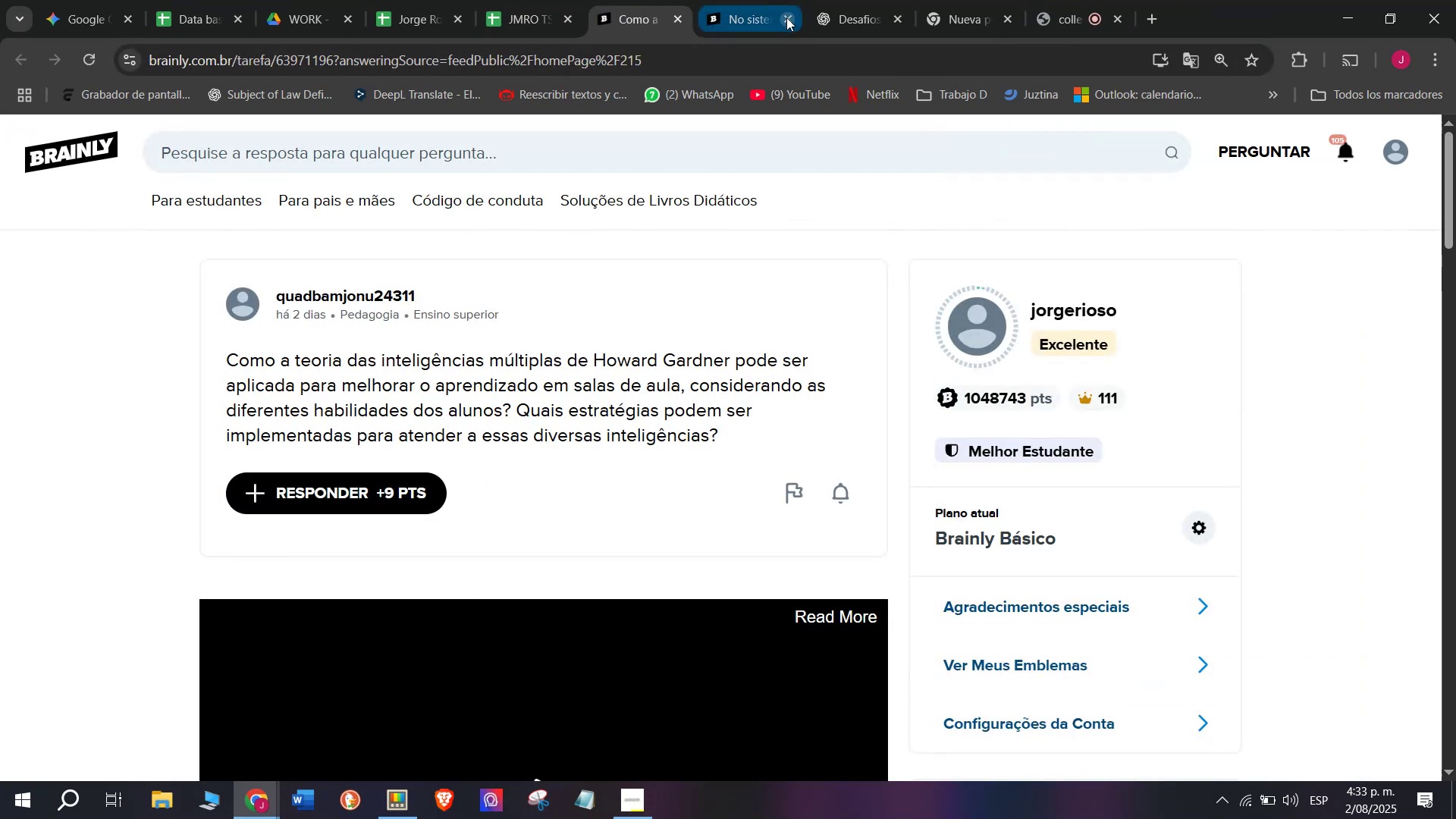 
left_click([786, 17])
 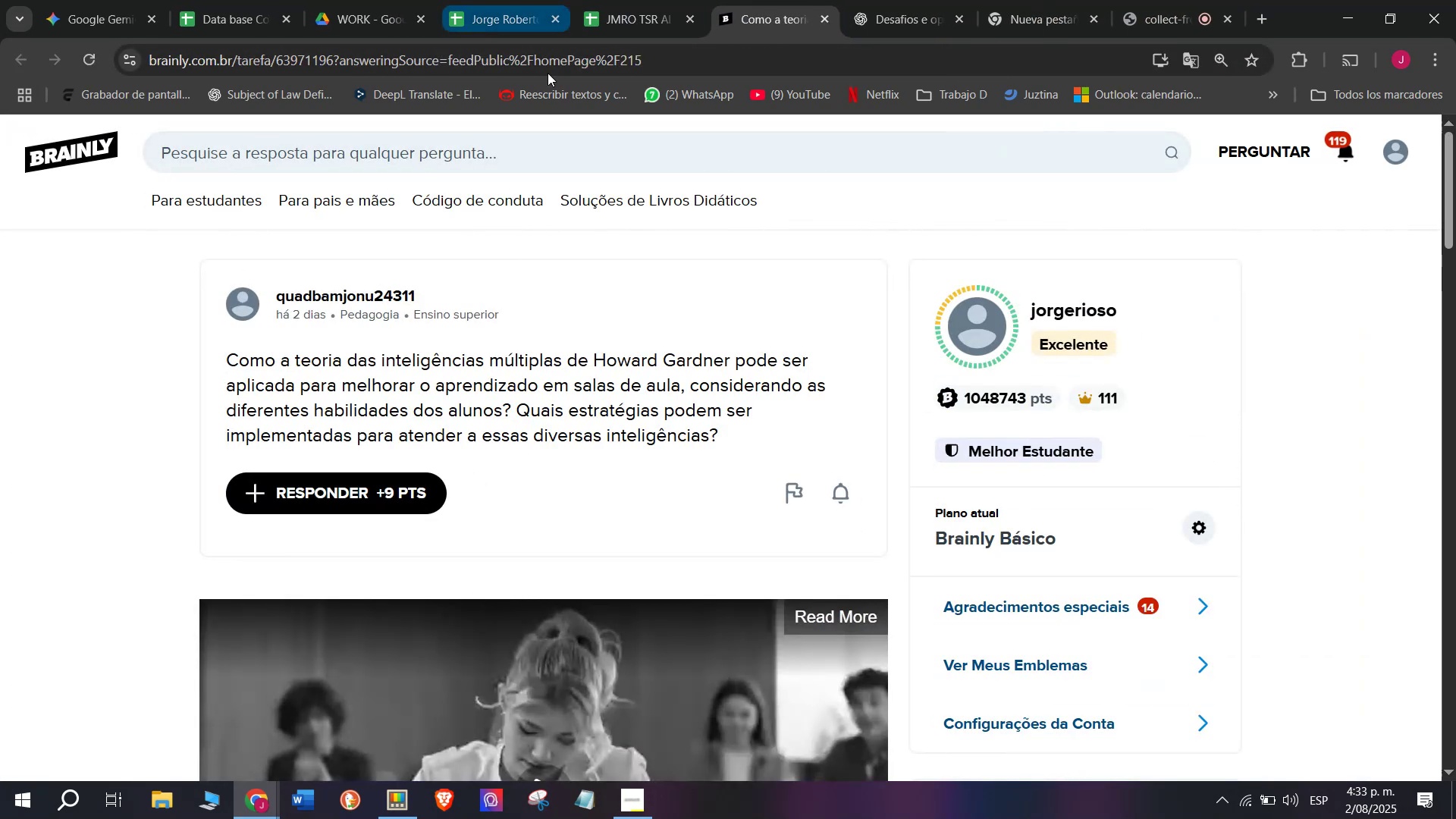 
left_click([535, 0])
 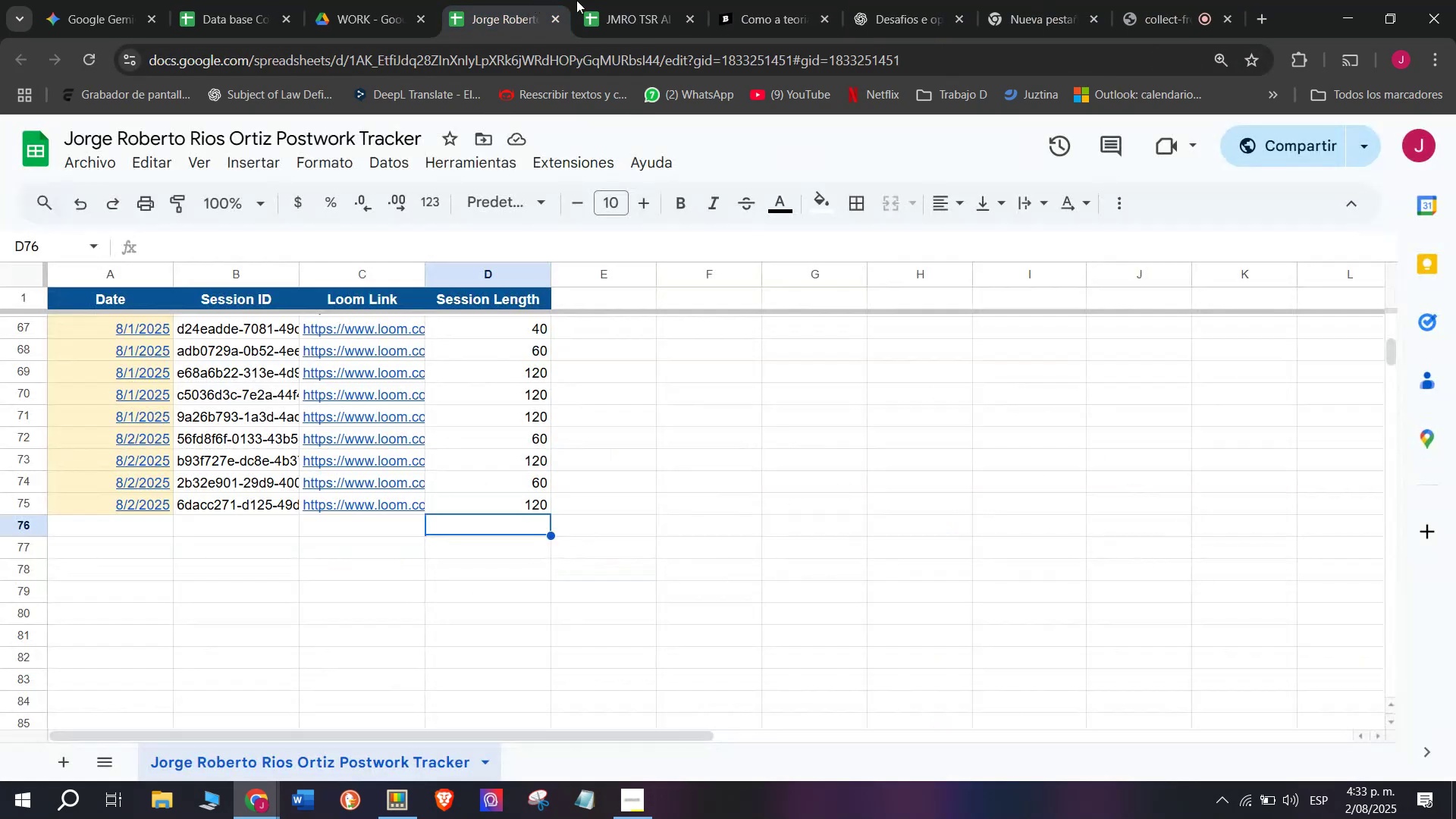 
left_click([632, 0])
 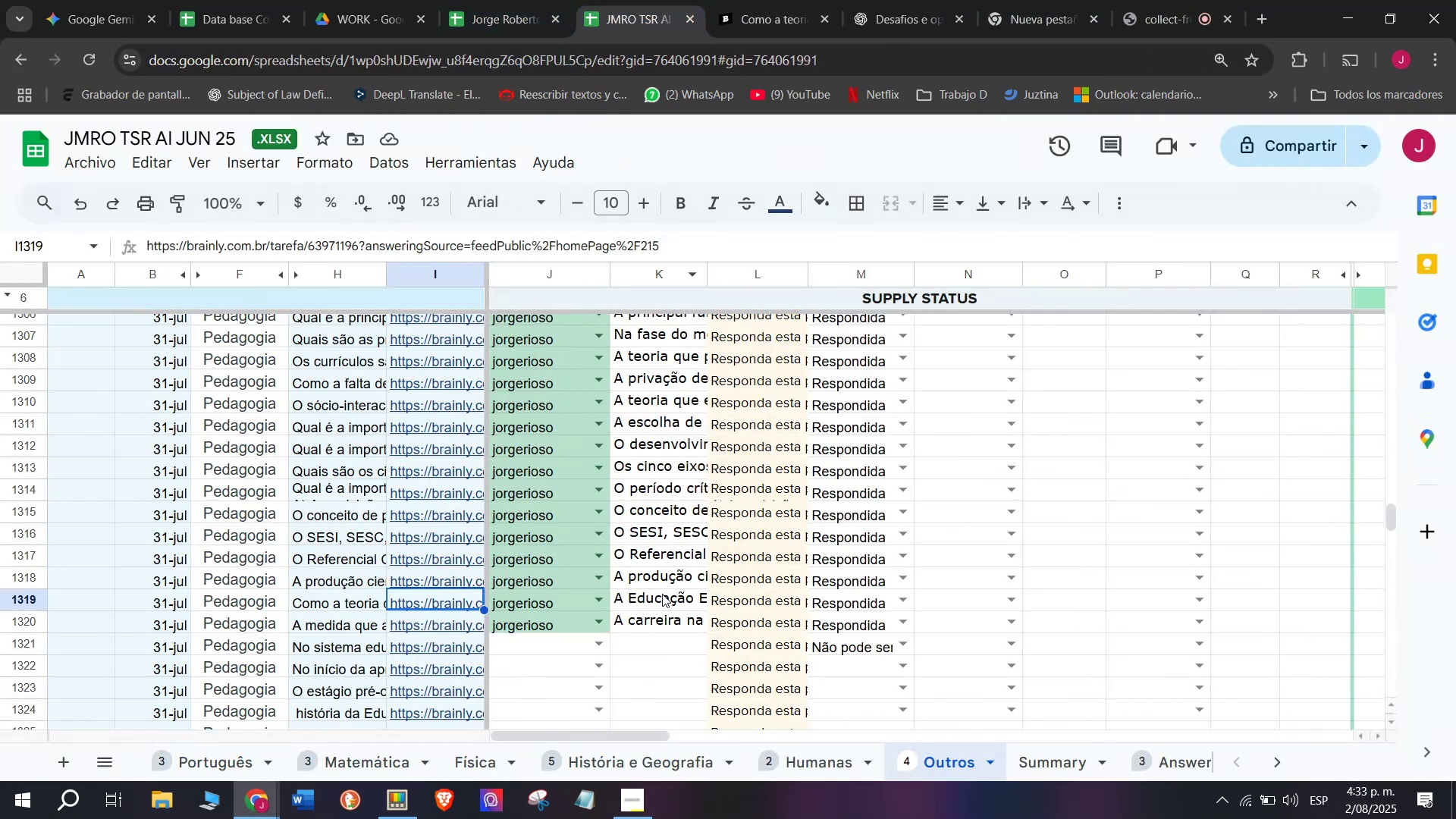 
double_click([661, 594])
 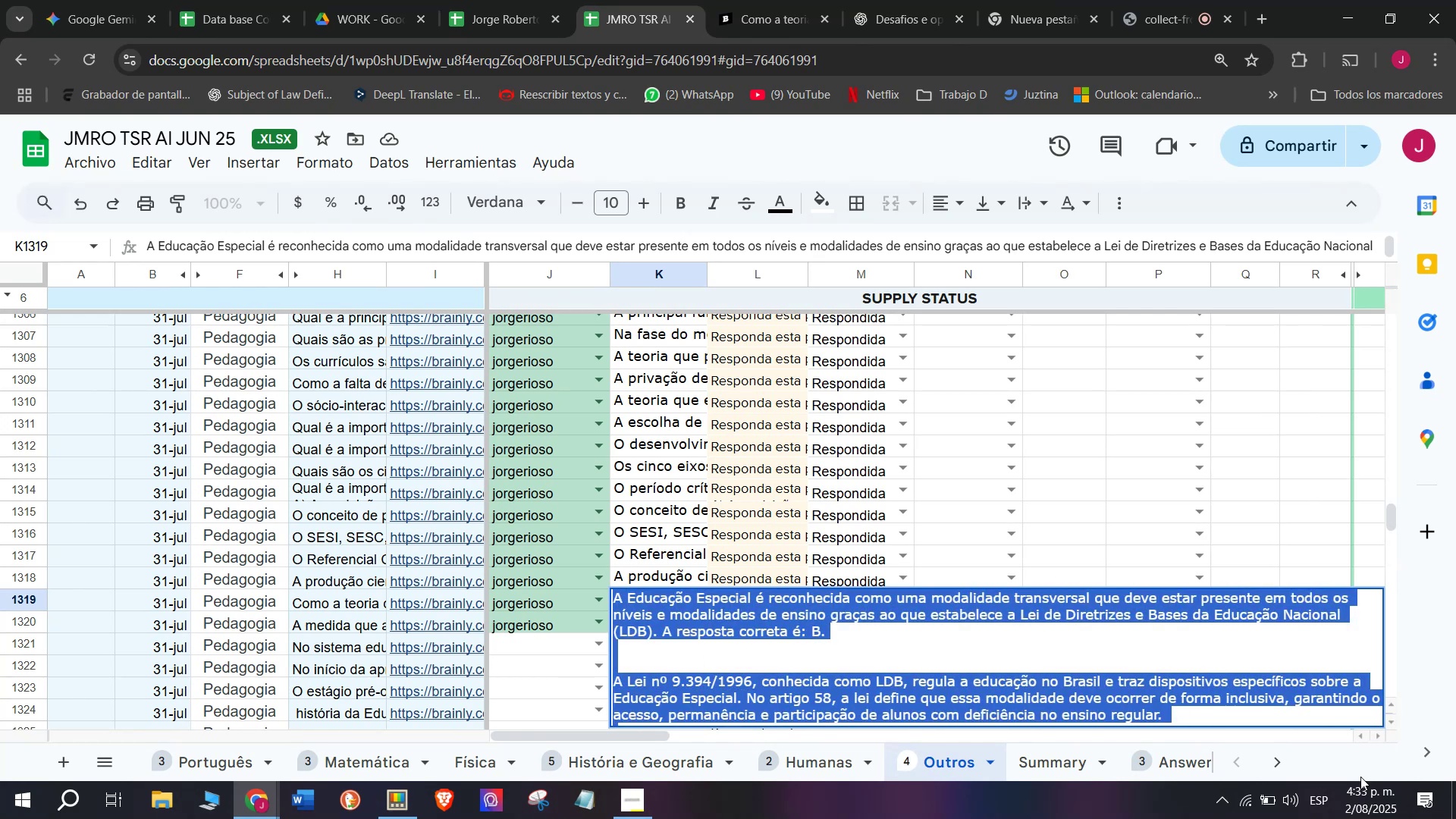 
key(Control+C)
 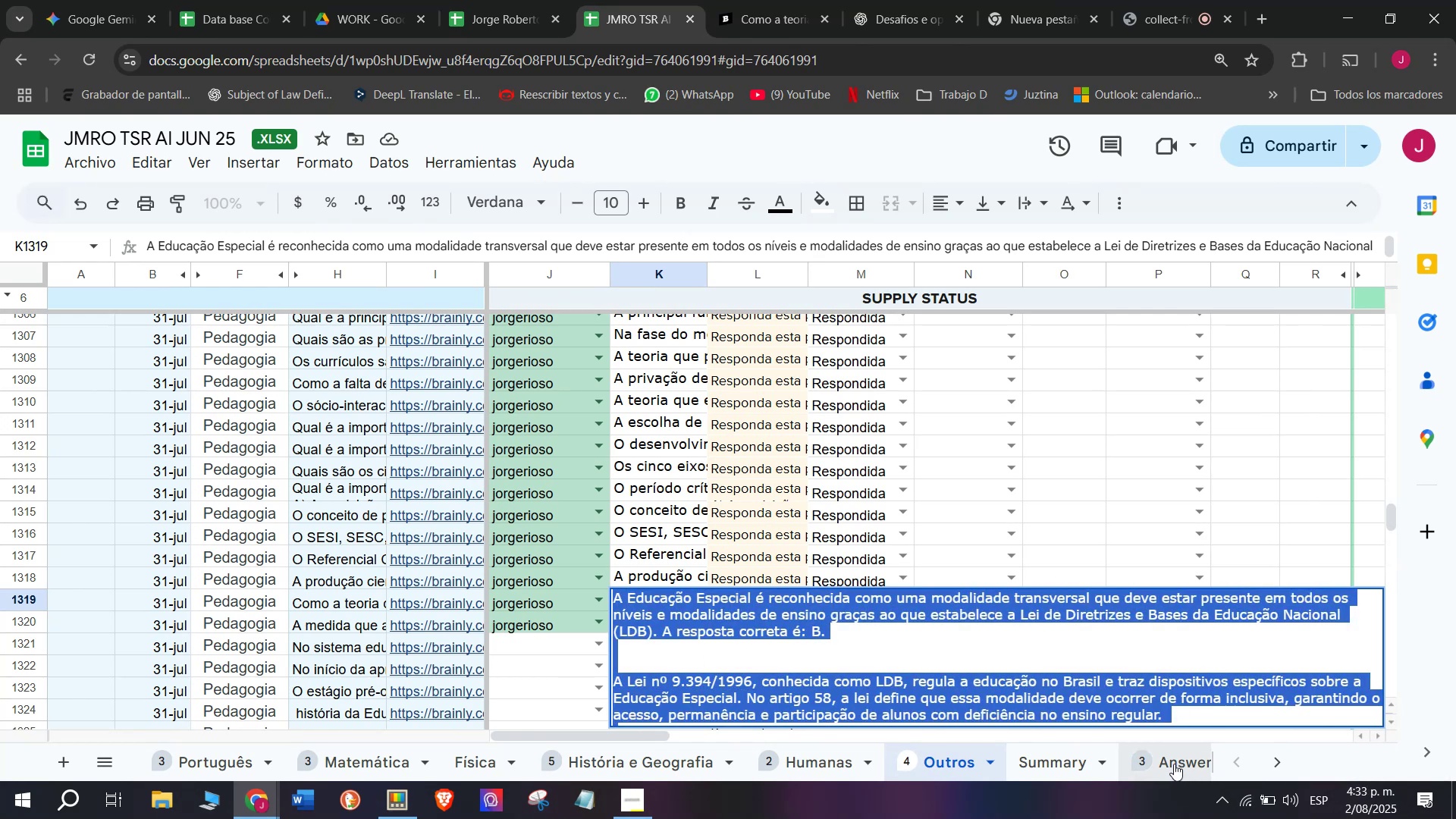 
key(Backspace)
 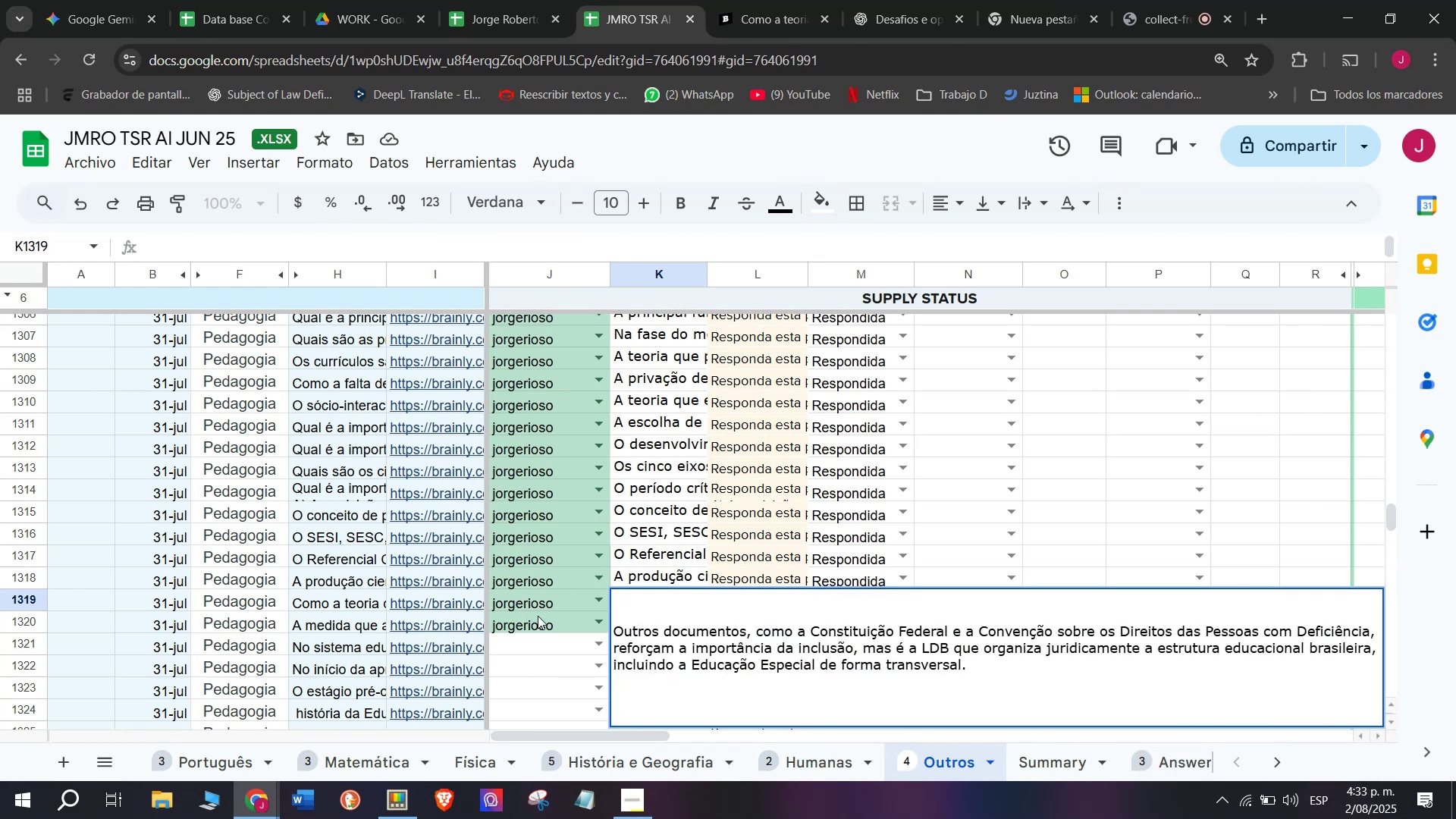 
left_click([528, 679])
 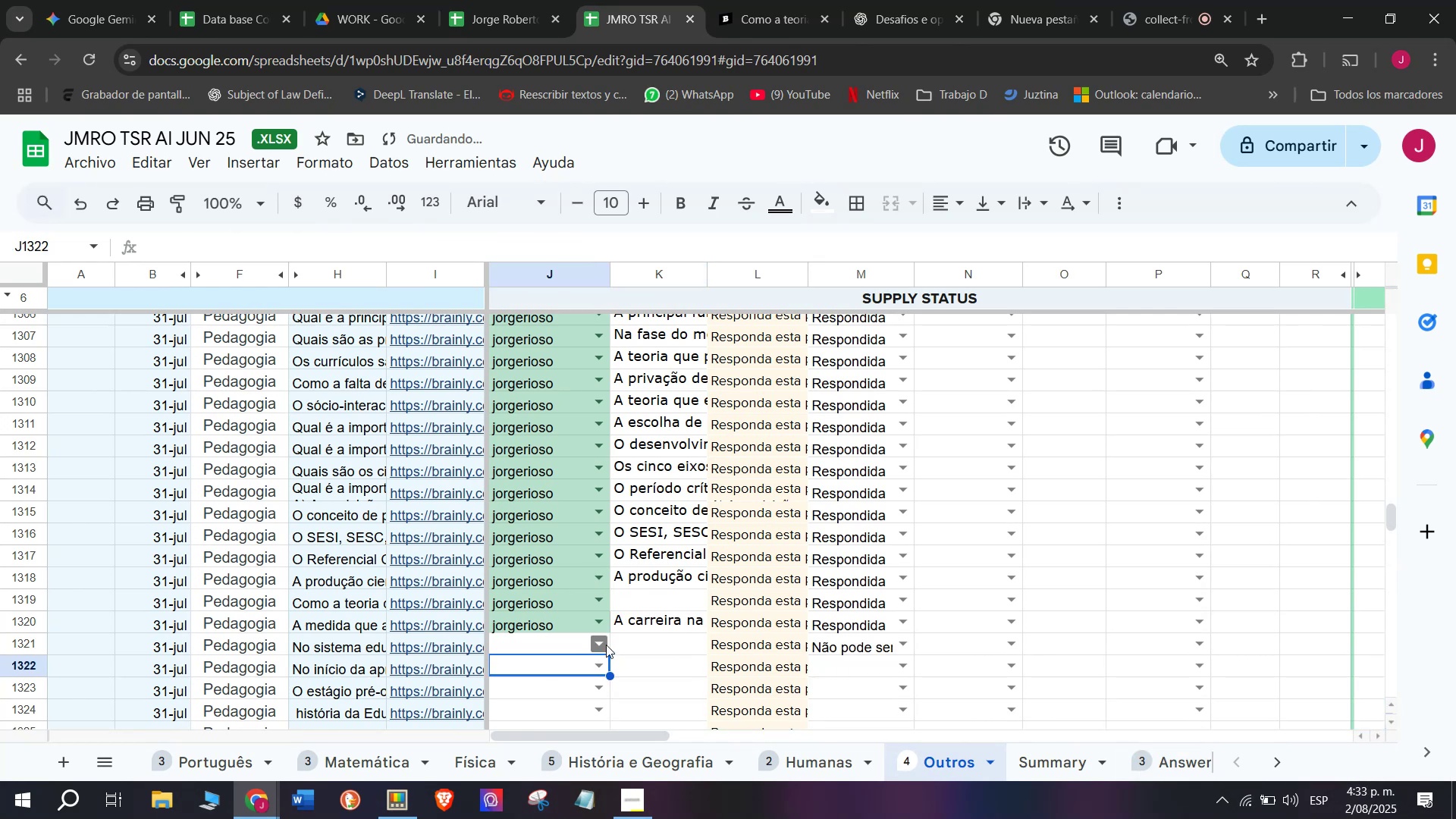 
scroll: coordinate [606, 644], scroll_direction: down, amount: 1.0
 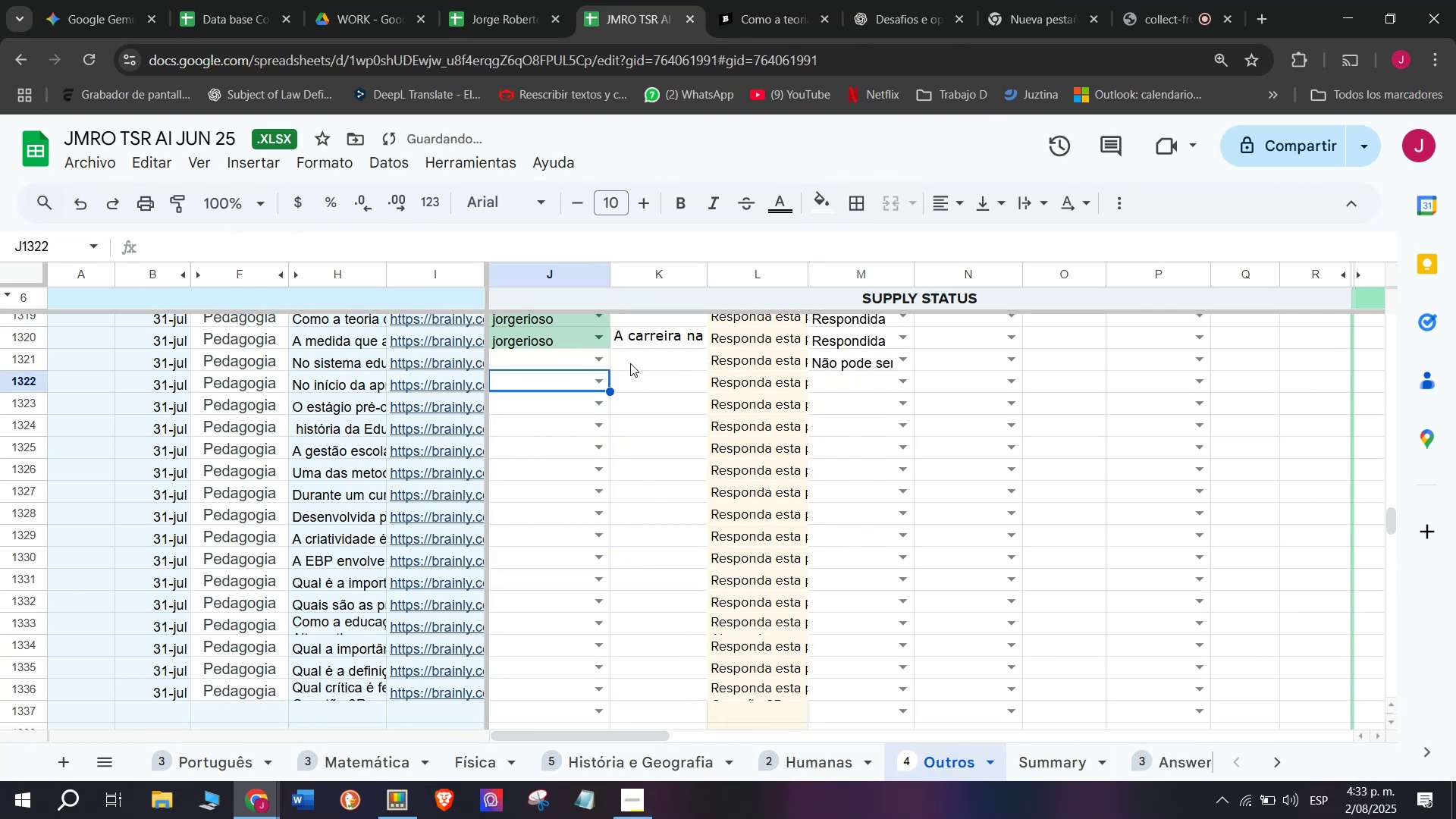 
double_click([630, 363])
 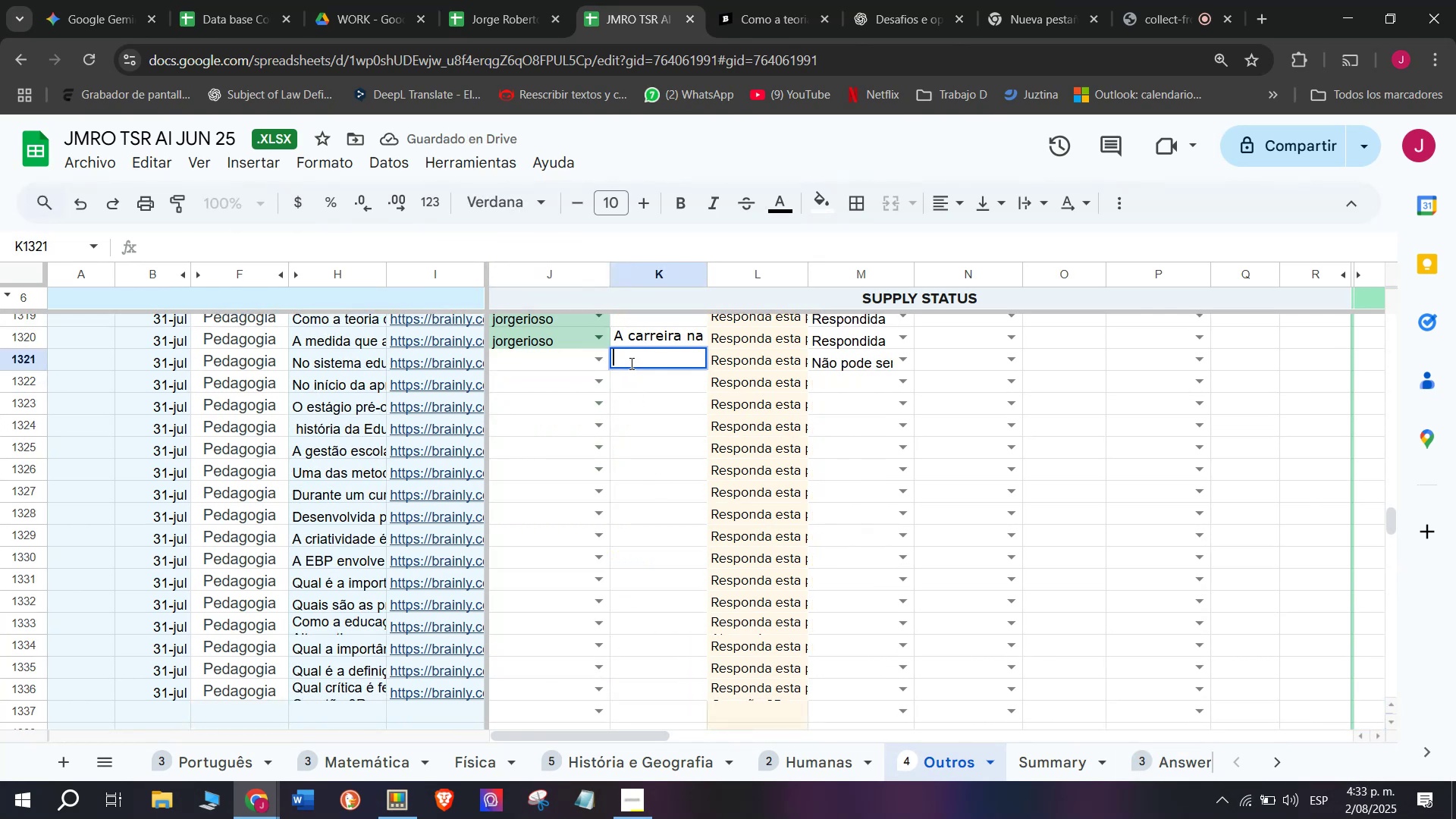 
key(Control+V)
 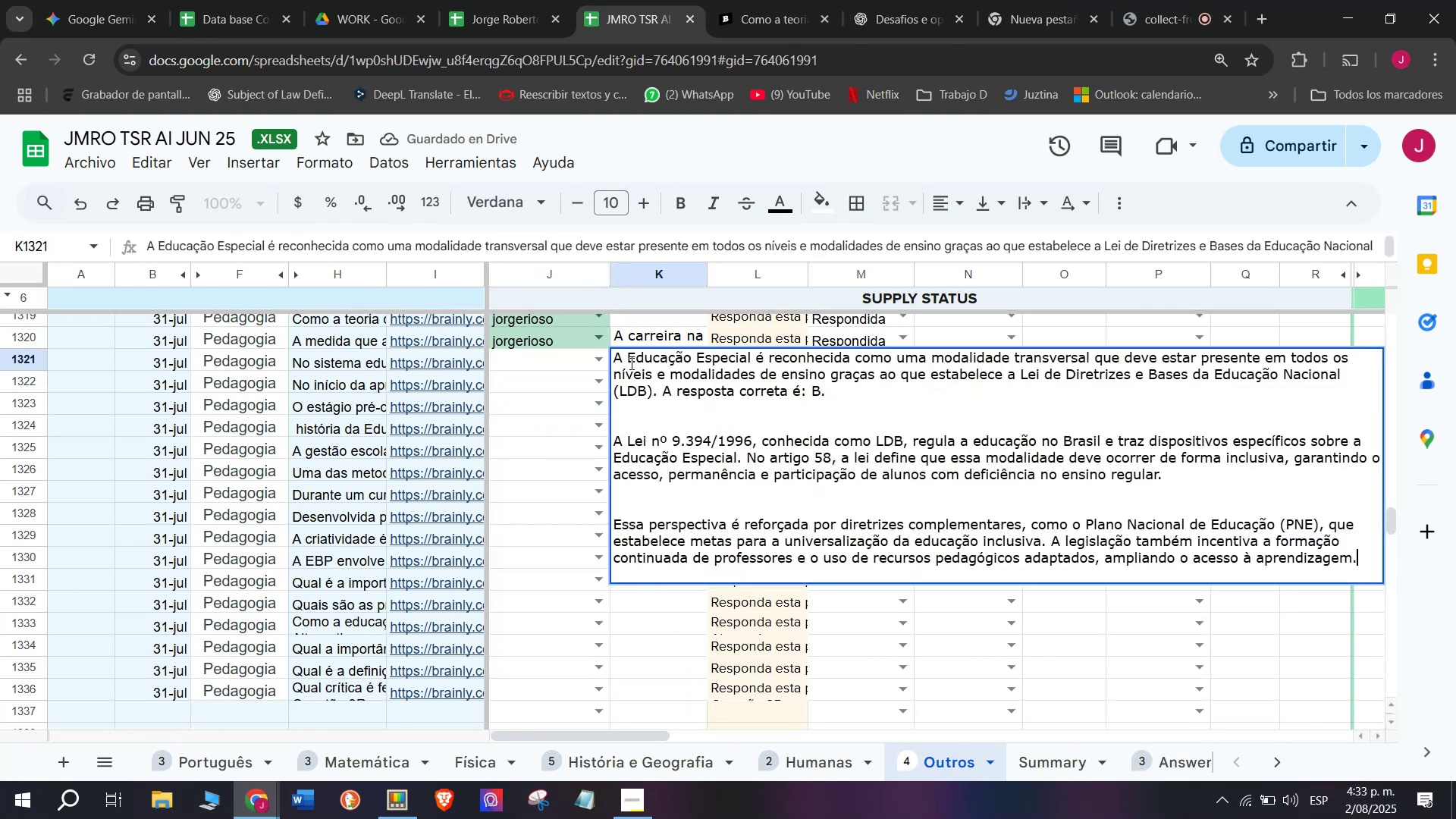 
key(Enter)
 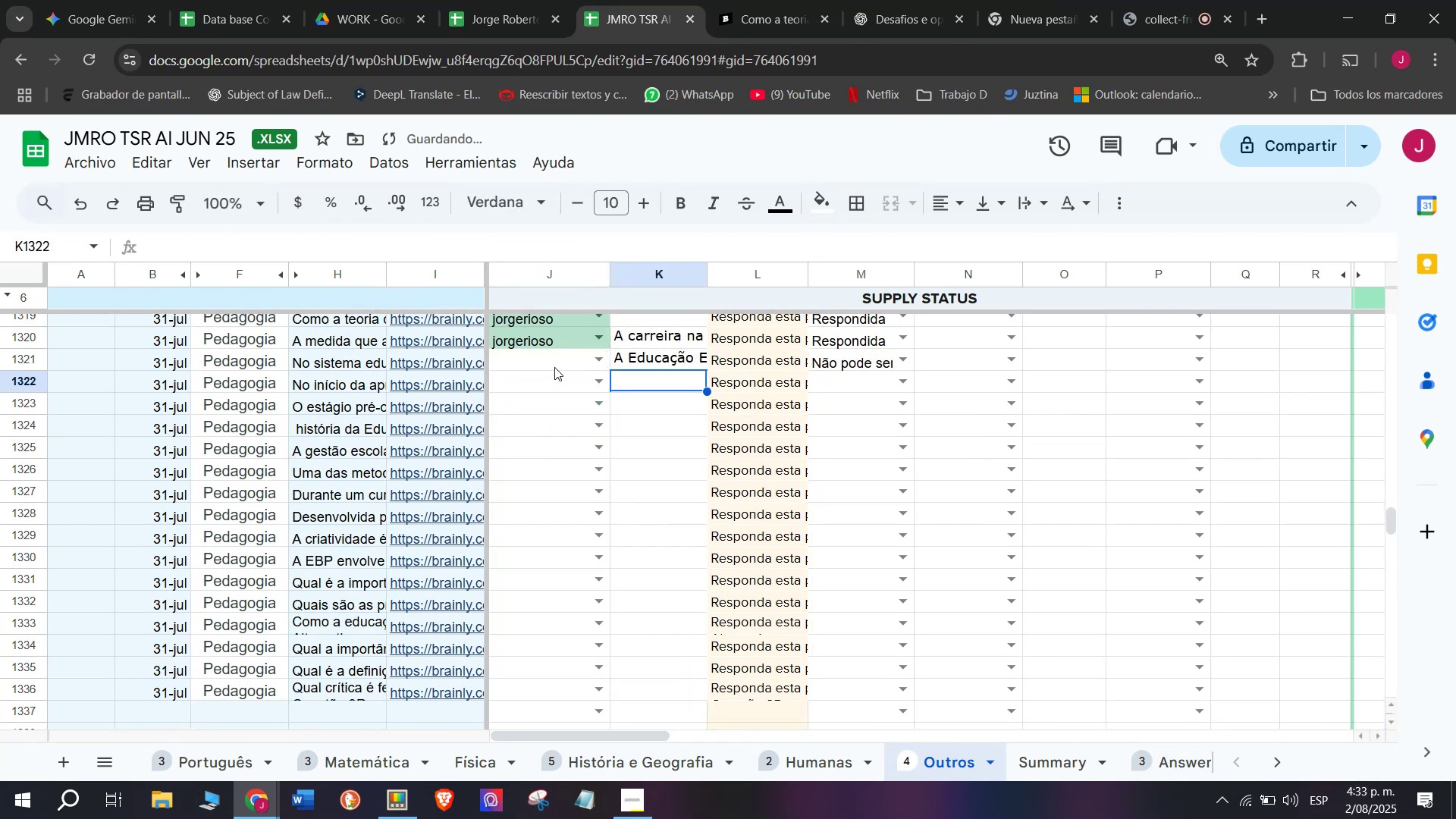 
left_click([554, 367])
 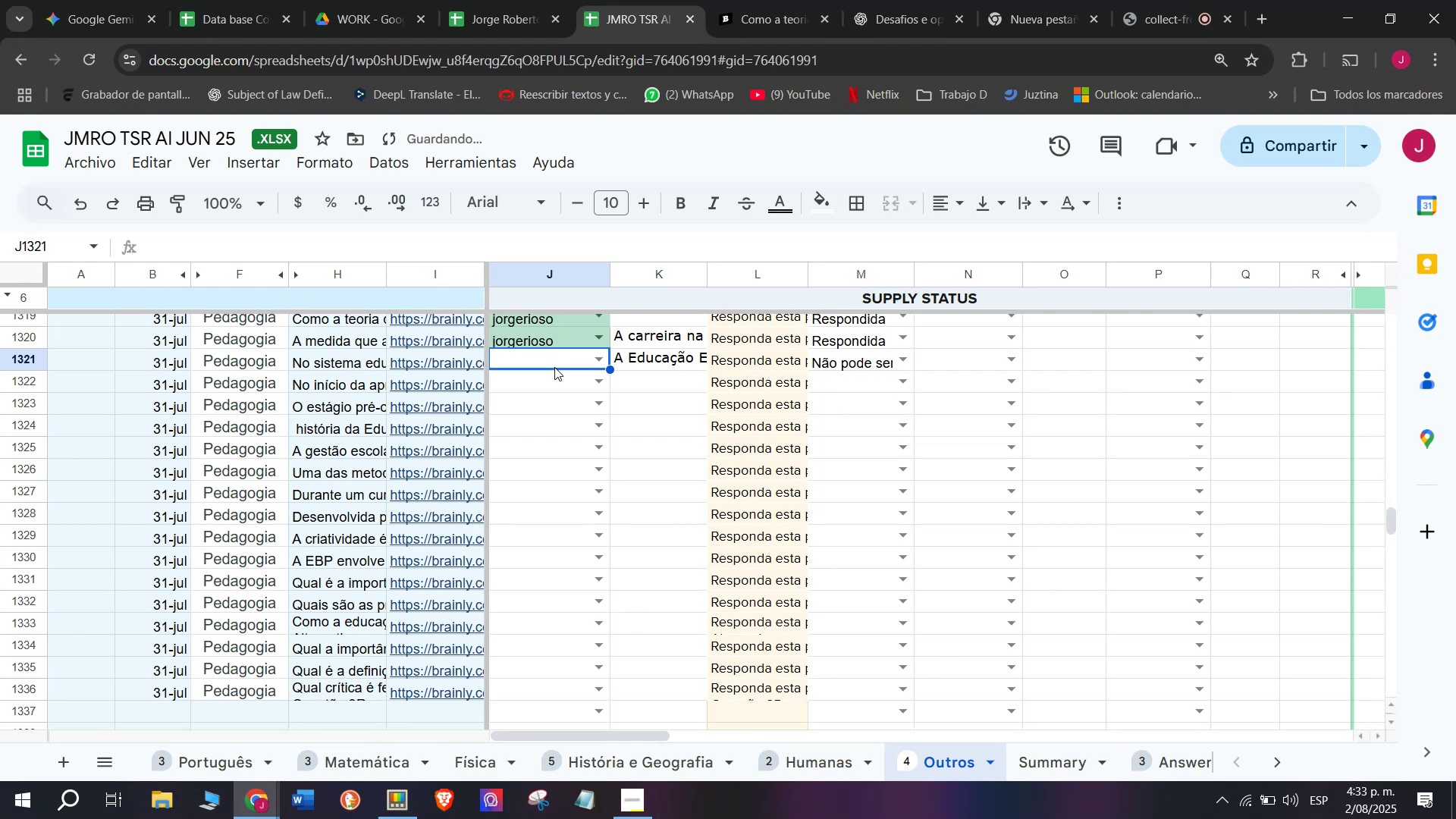 
key(J)
 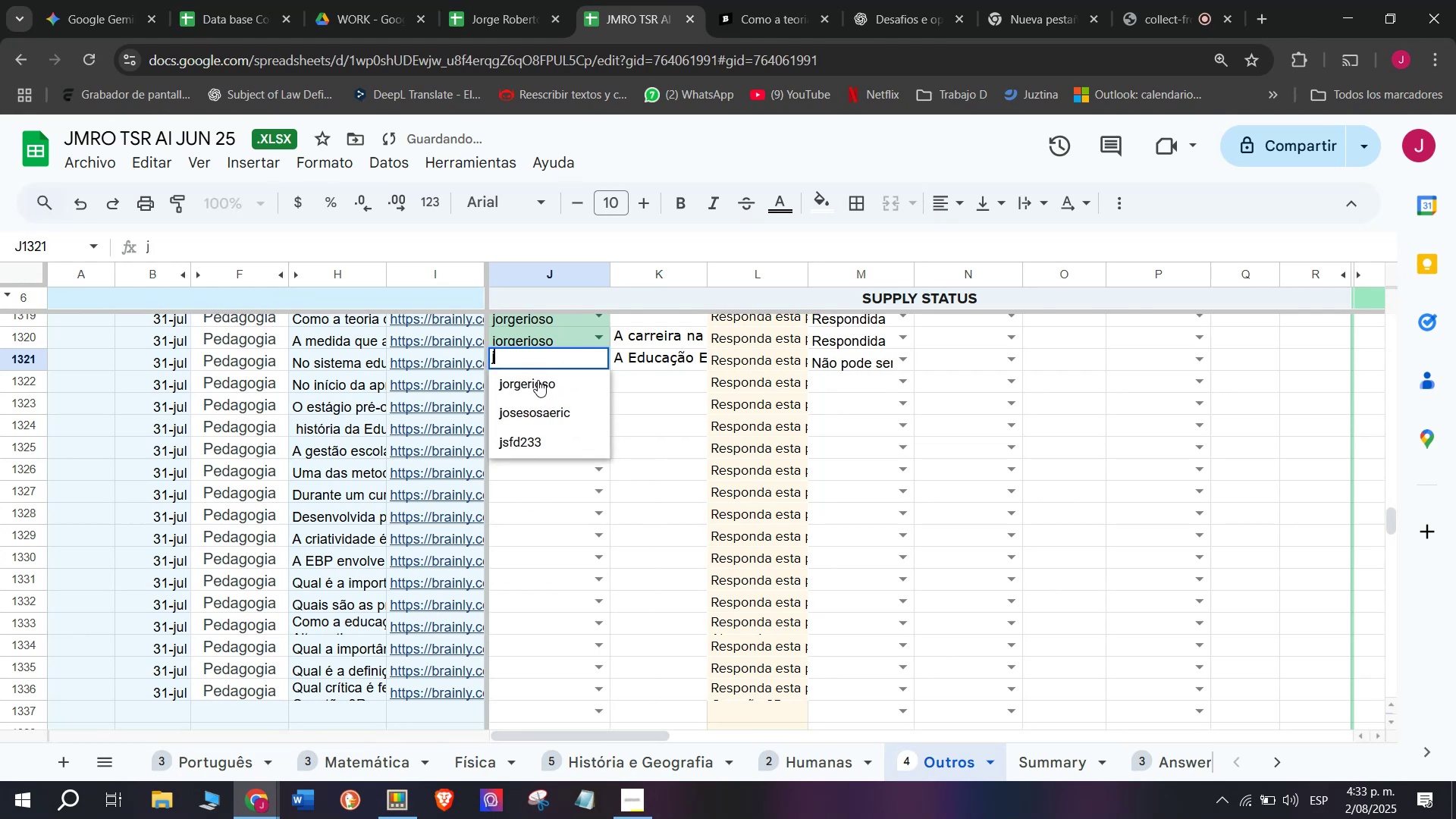 
left_click([537, 380])
 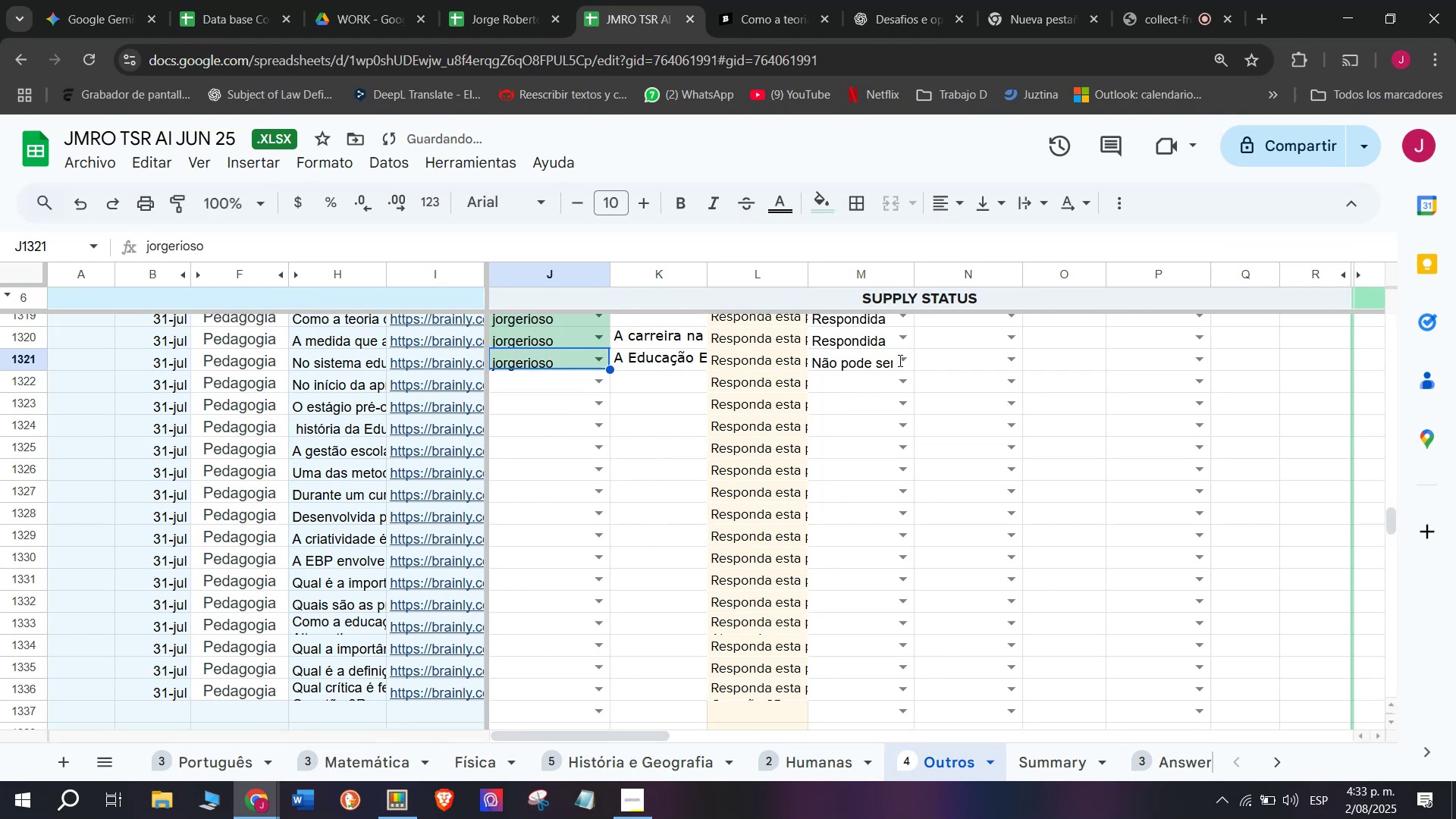 
left_click([871, 403])
 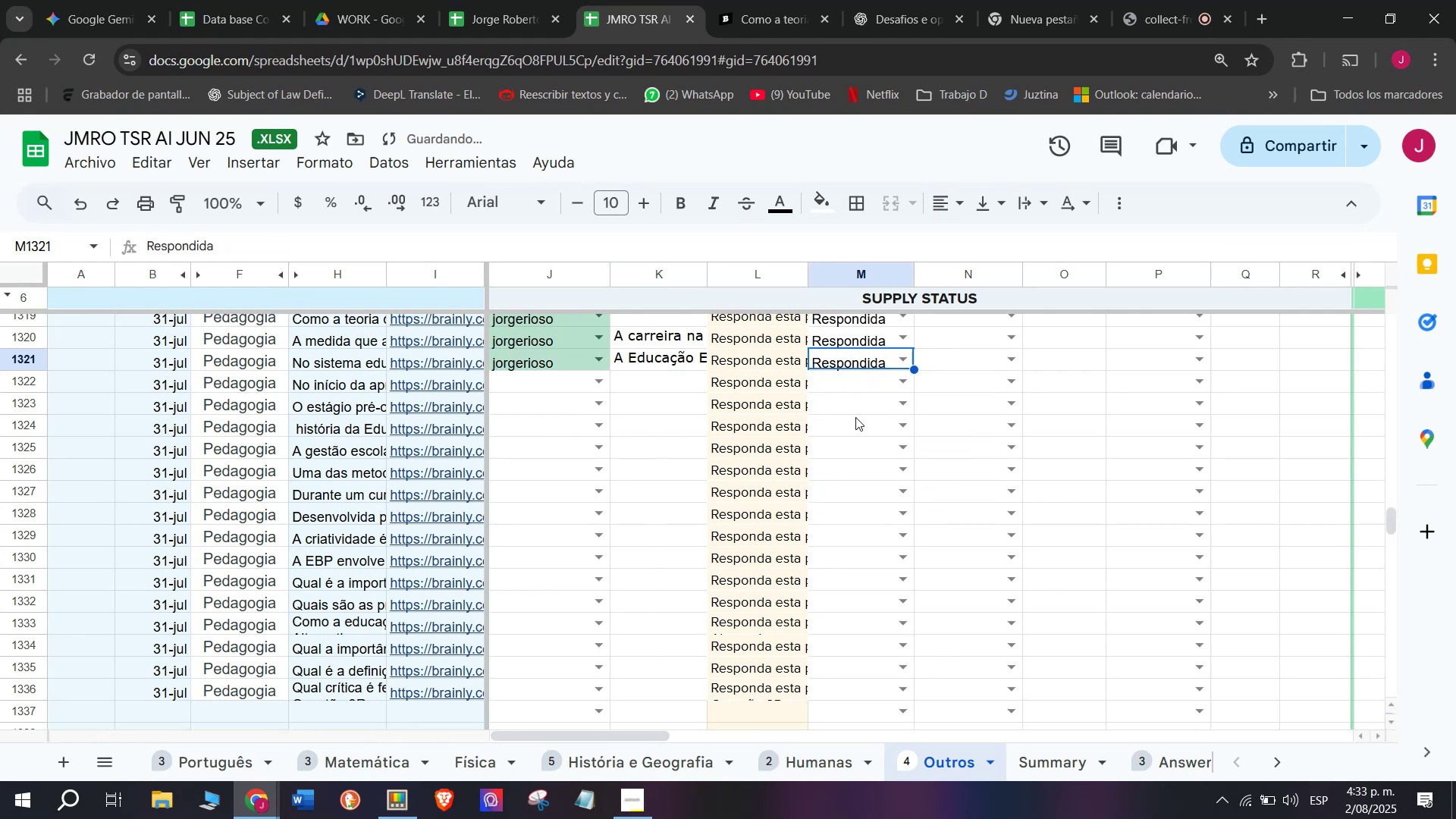 
scroll: coordinate [854, 416], scroll_direction: up, amount: 1.0
 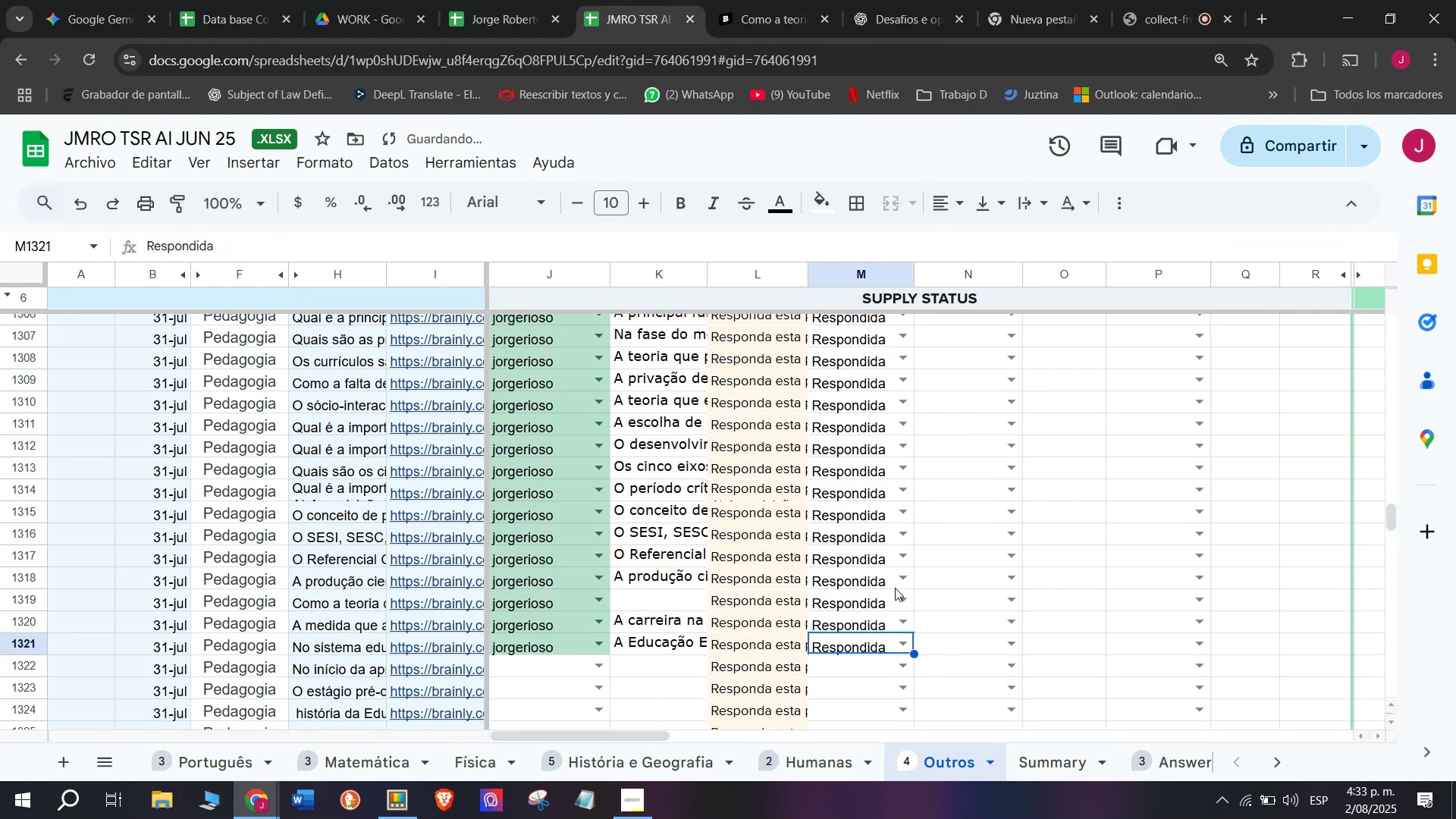 
left_click([899, 598])
 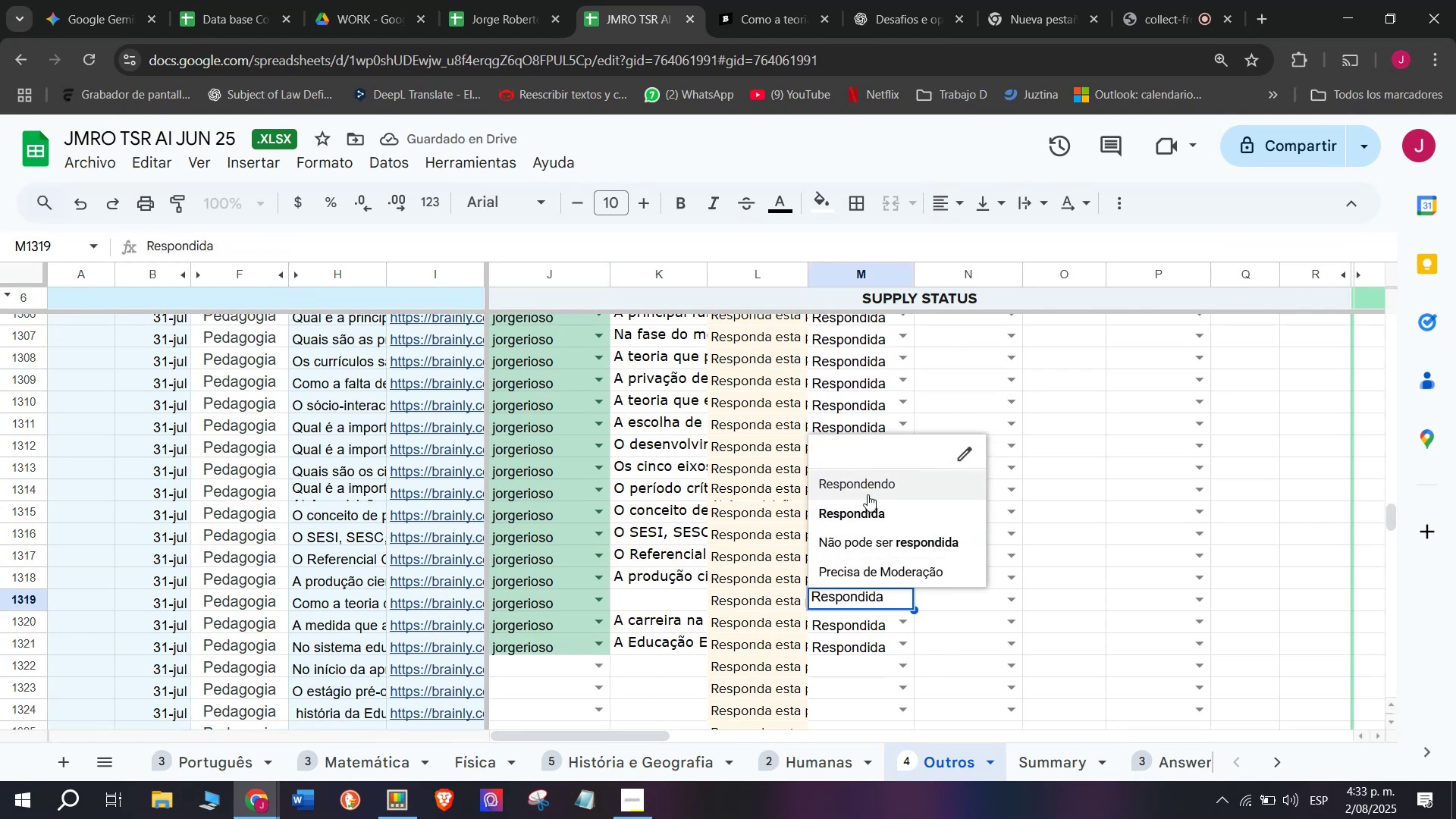 
left_click([868, 482])
 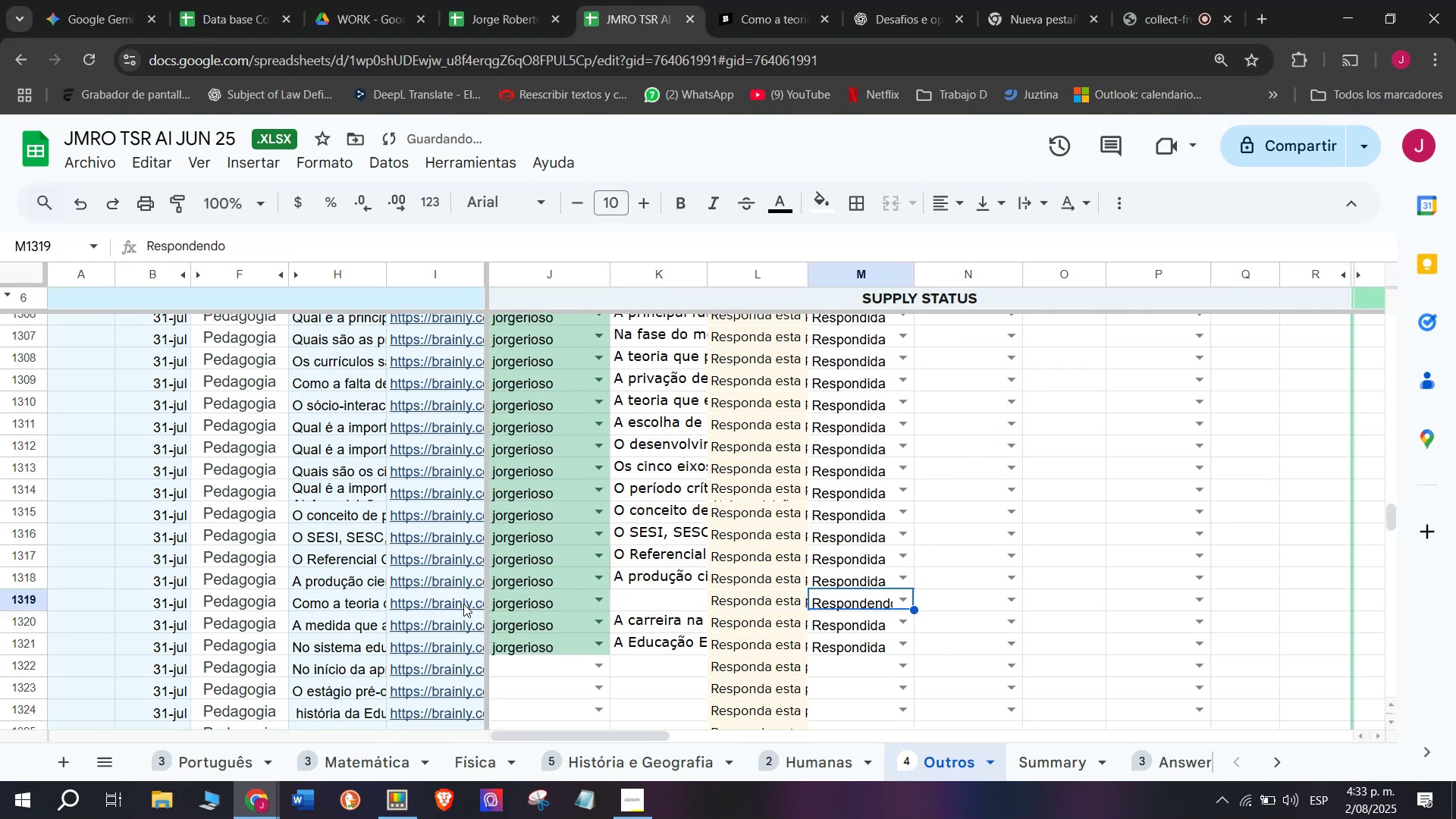 
left_click([450, 604])
 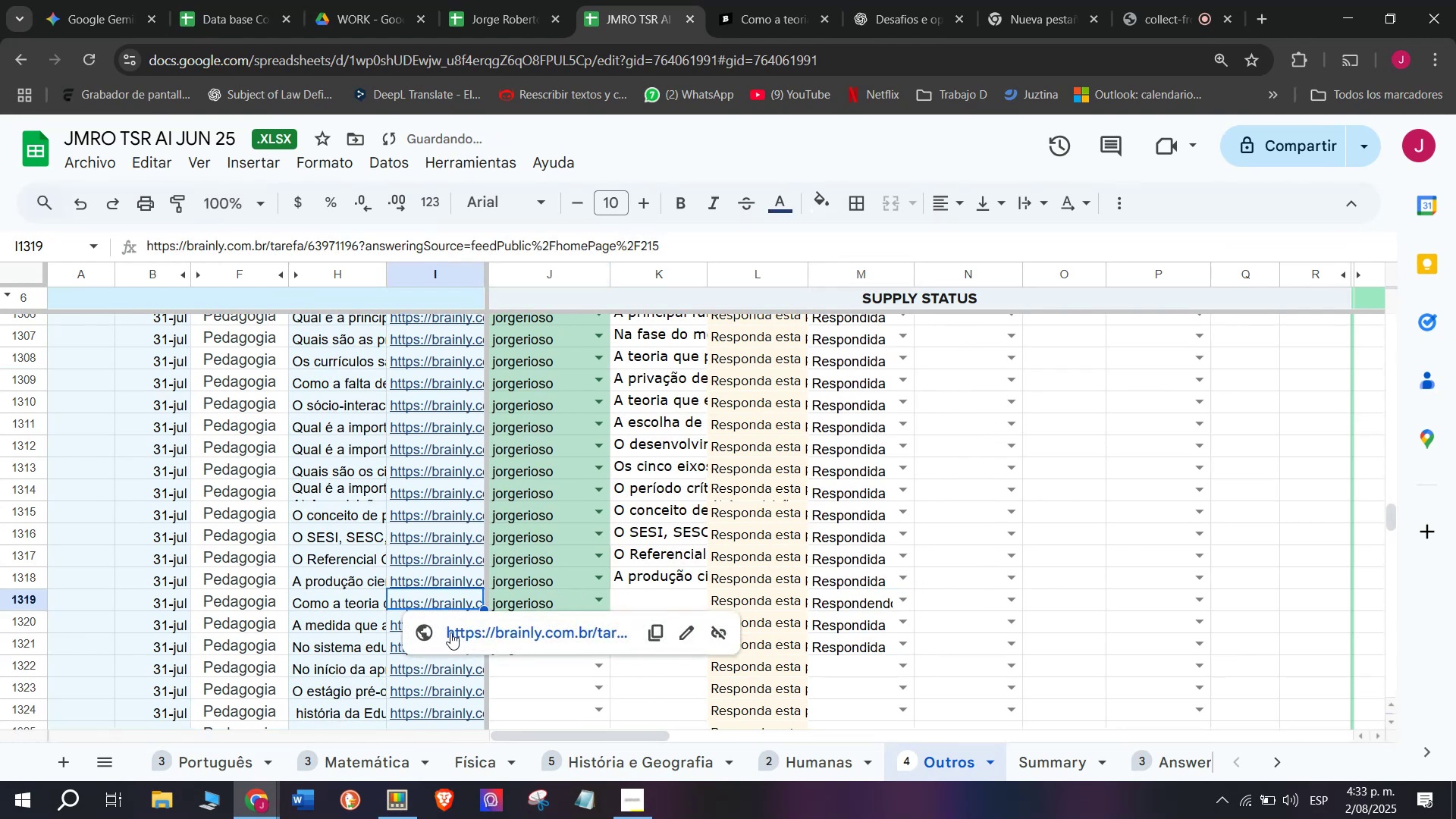 
left_click([450, 632])
 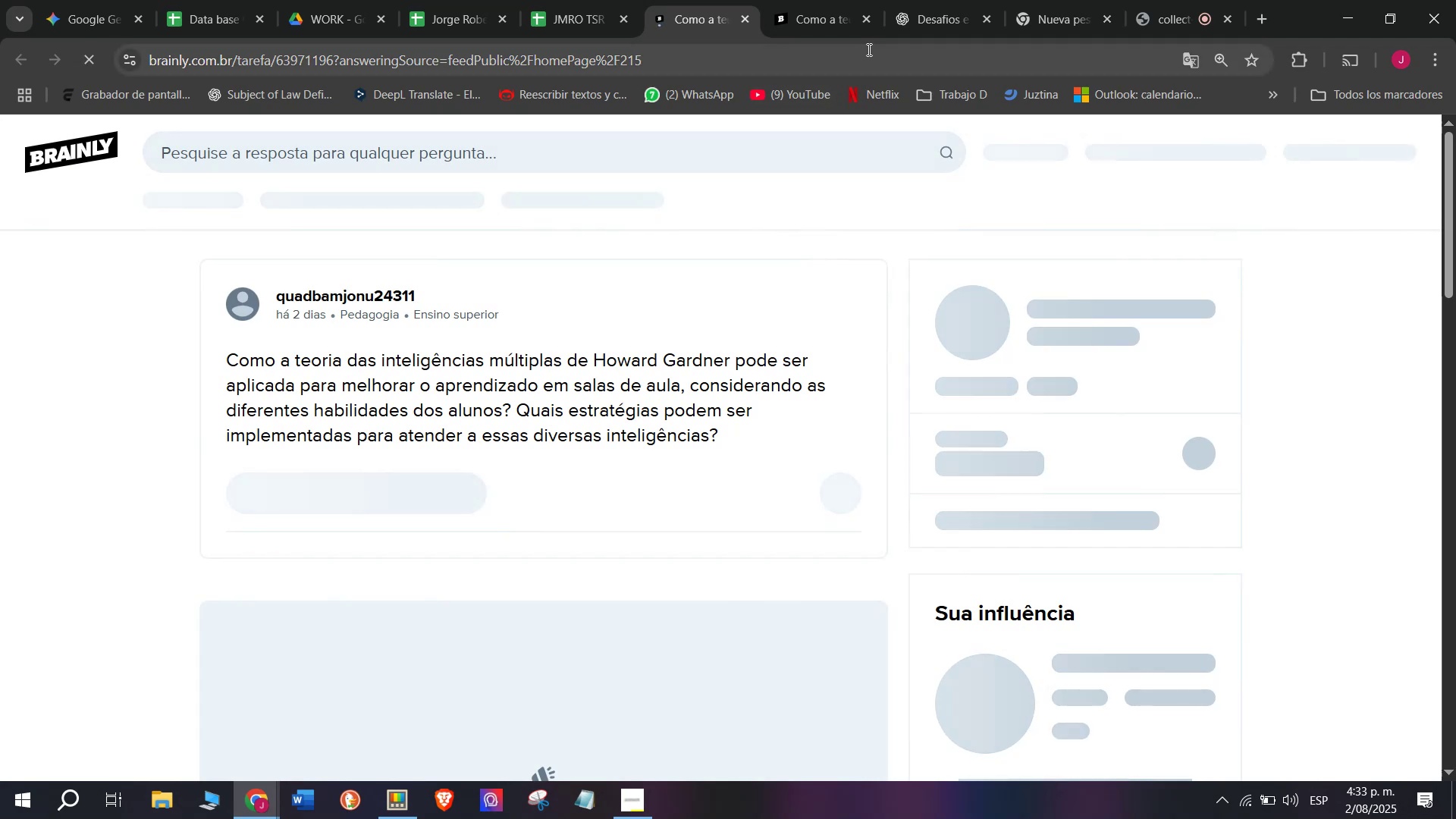 
left_click([865, 16])
 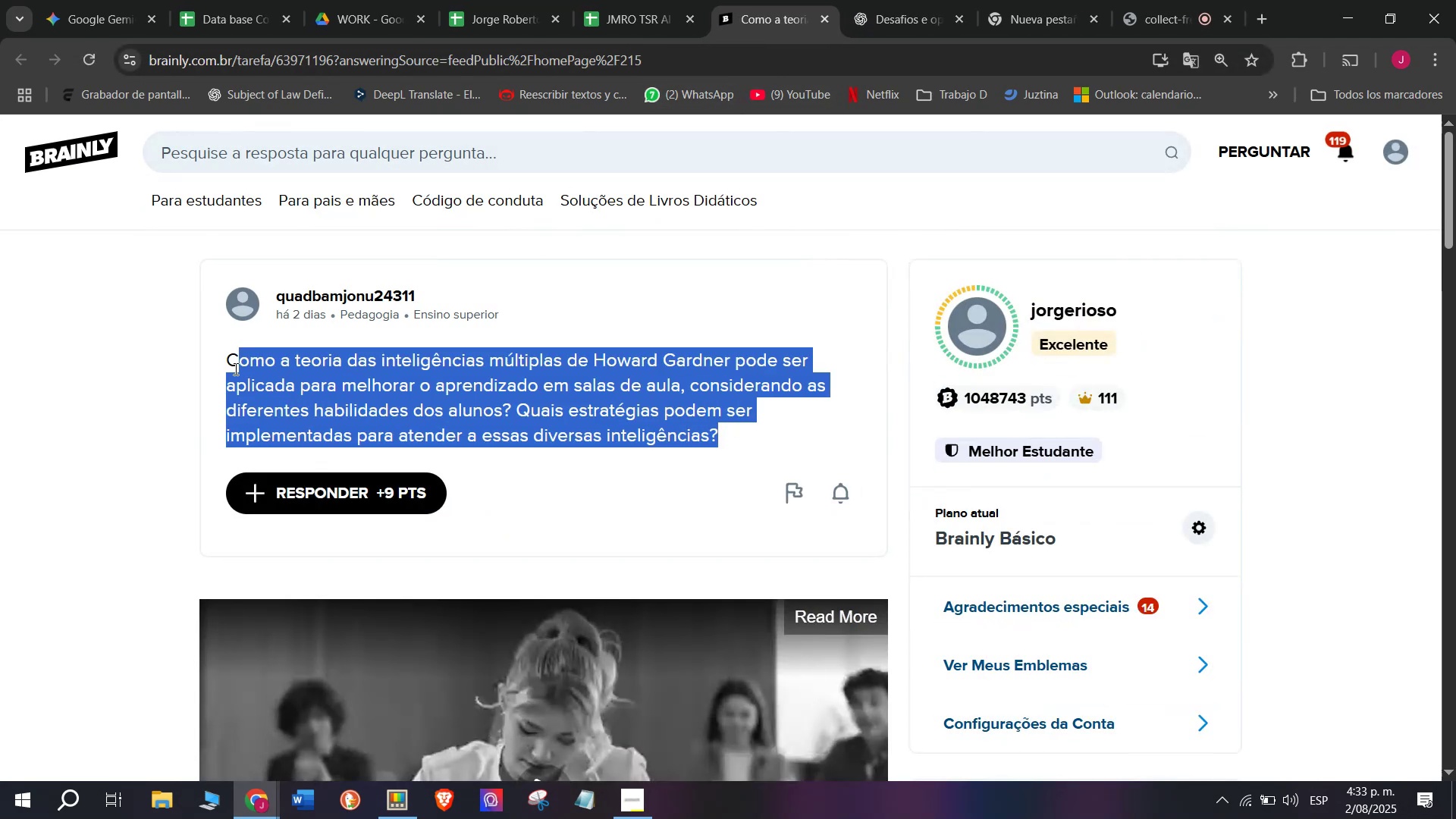 
key(Control+C)
 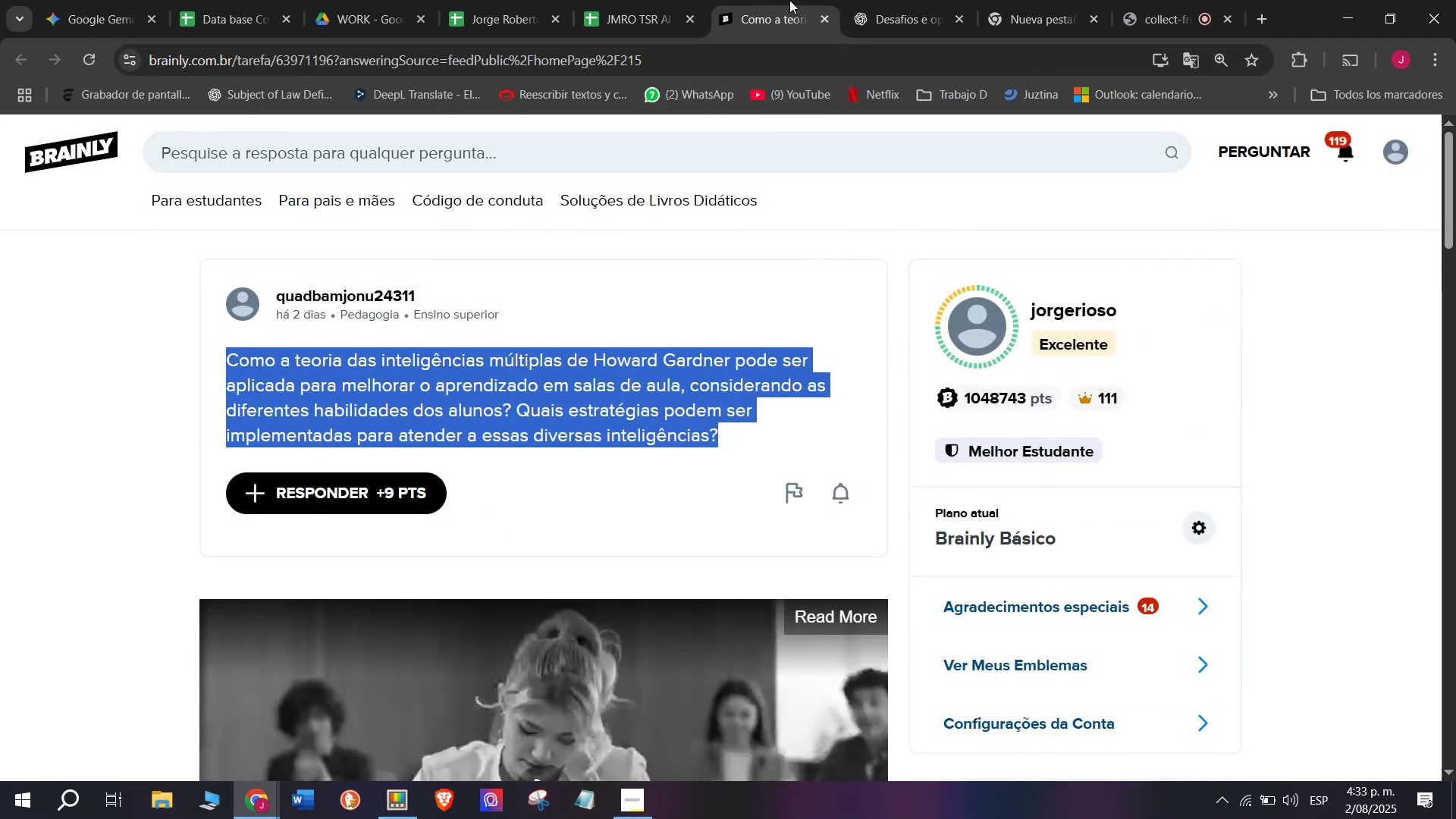 
left_click([903, 0])
 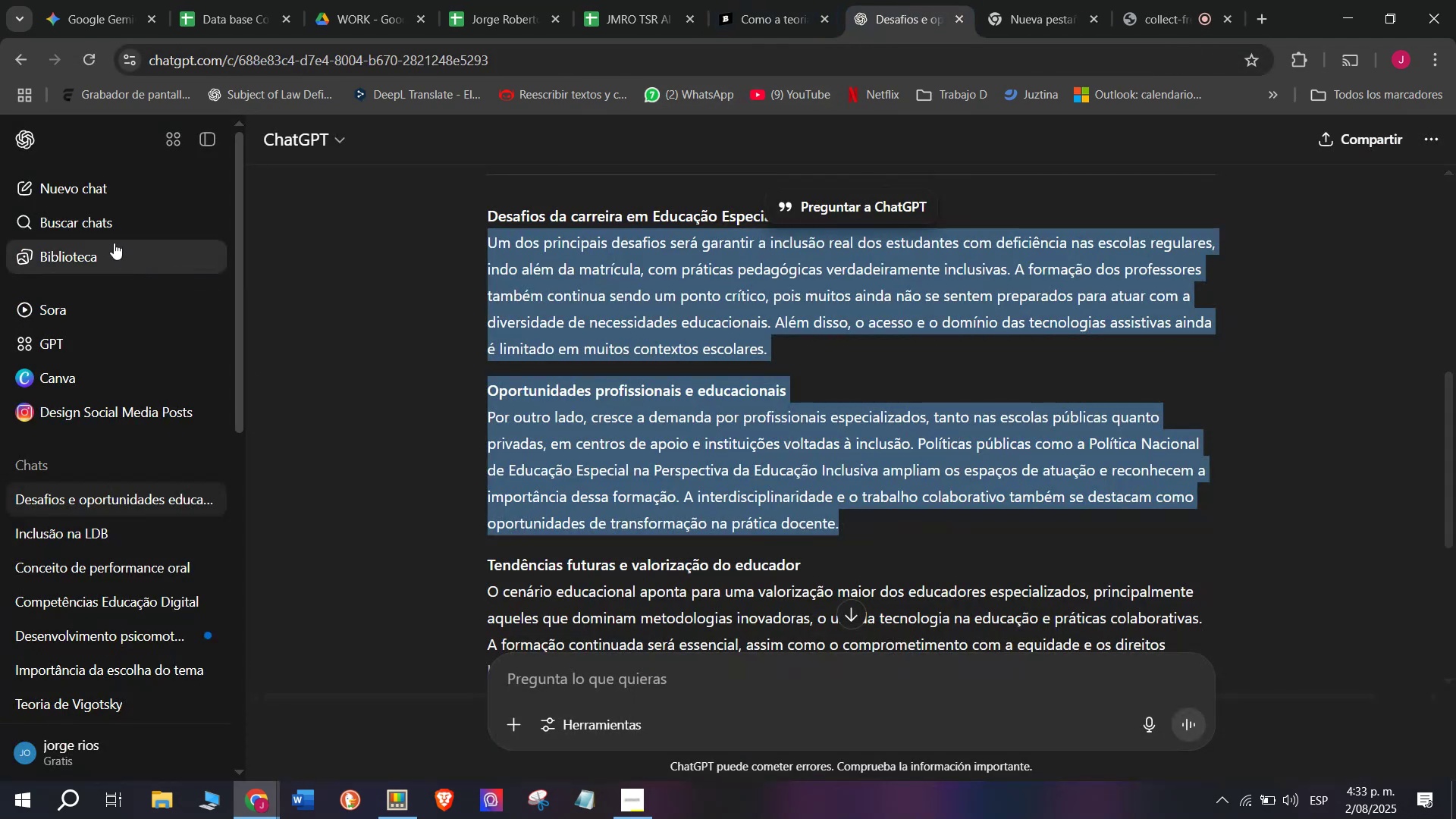 
left_click([53, 175])
 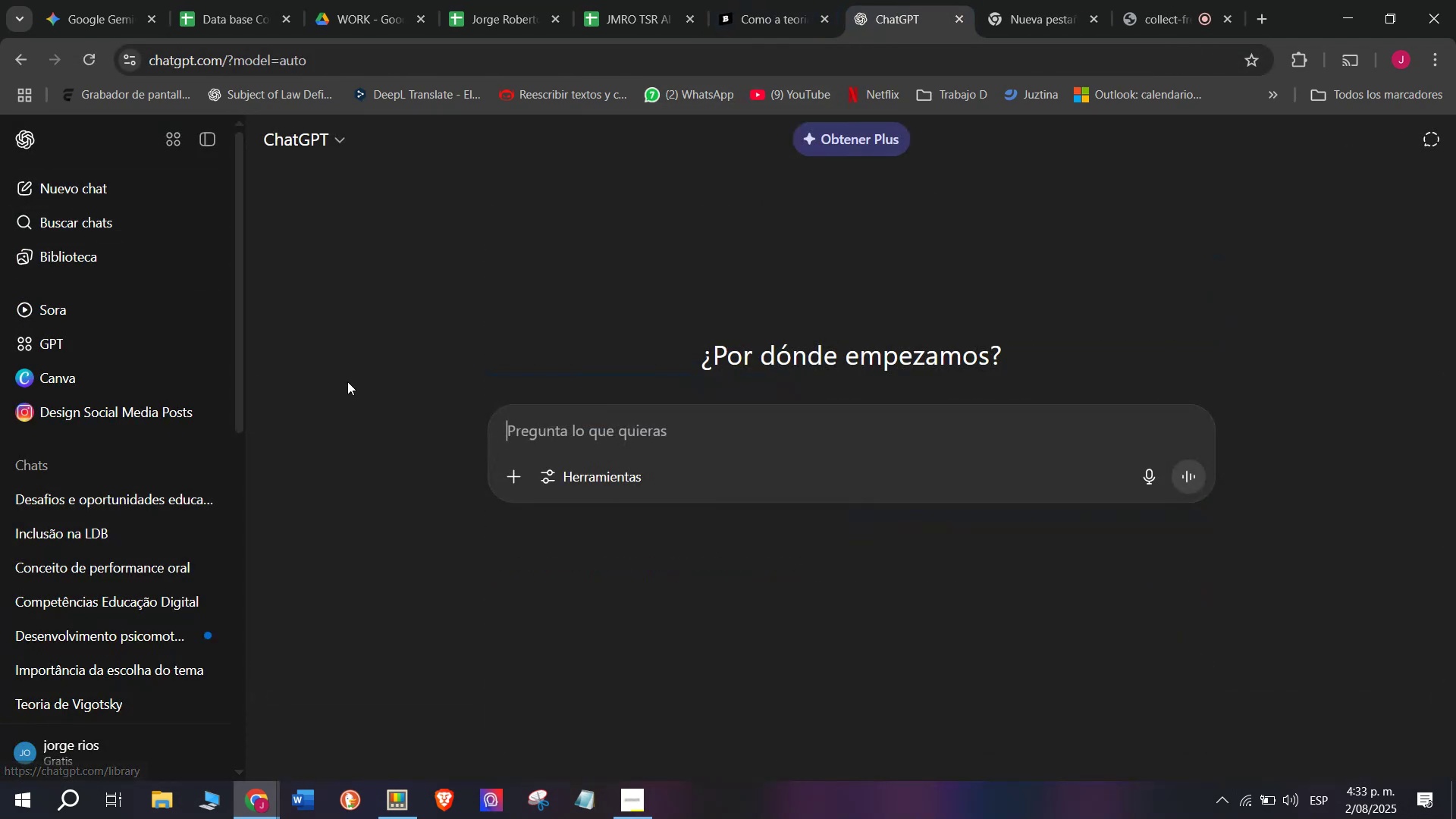 
key(Meta+MetaLeft)
 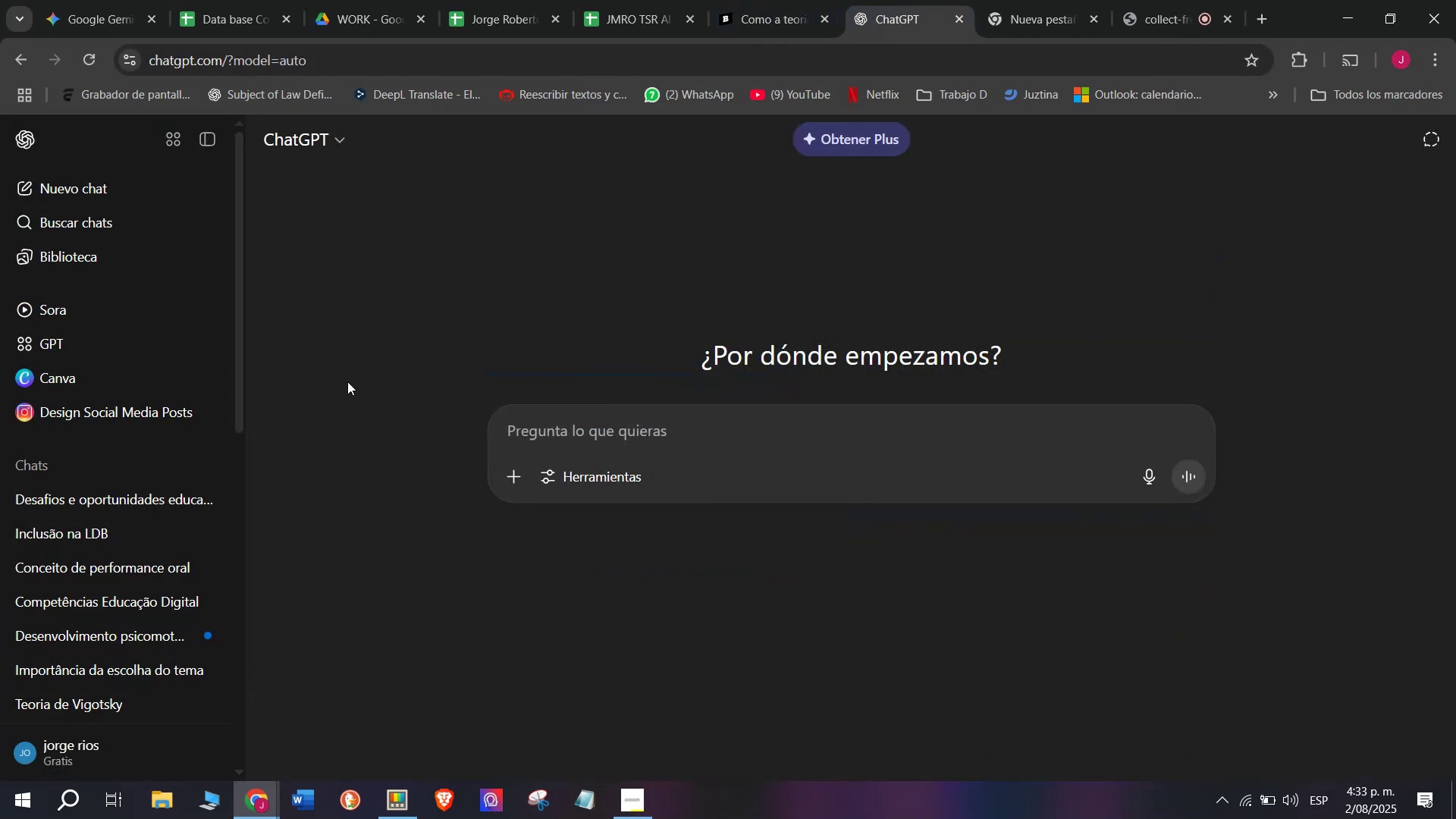 
key(Meta+V)
 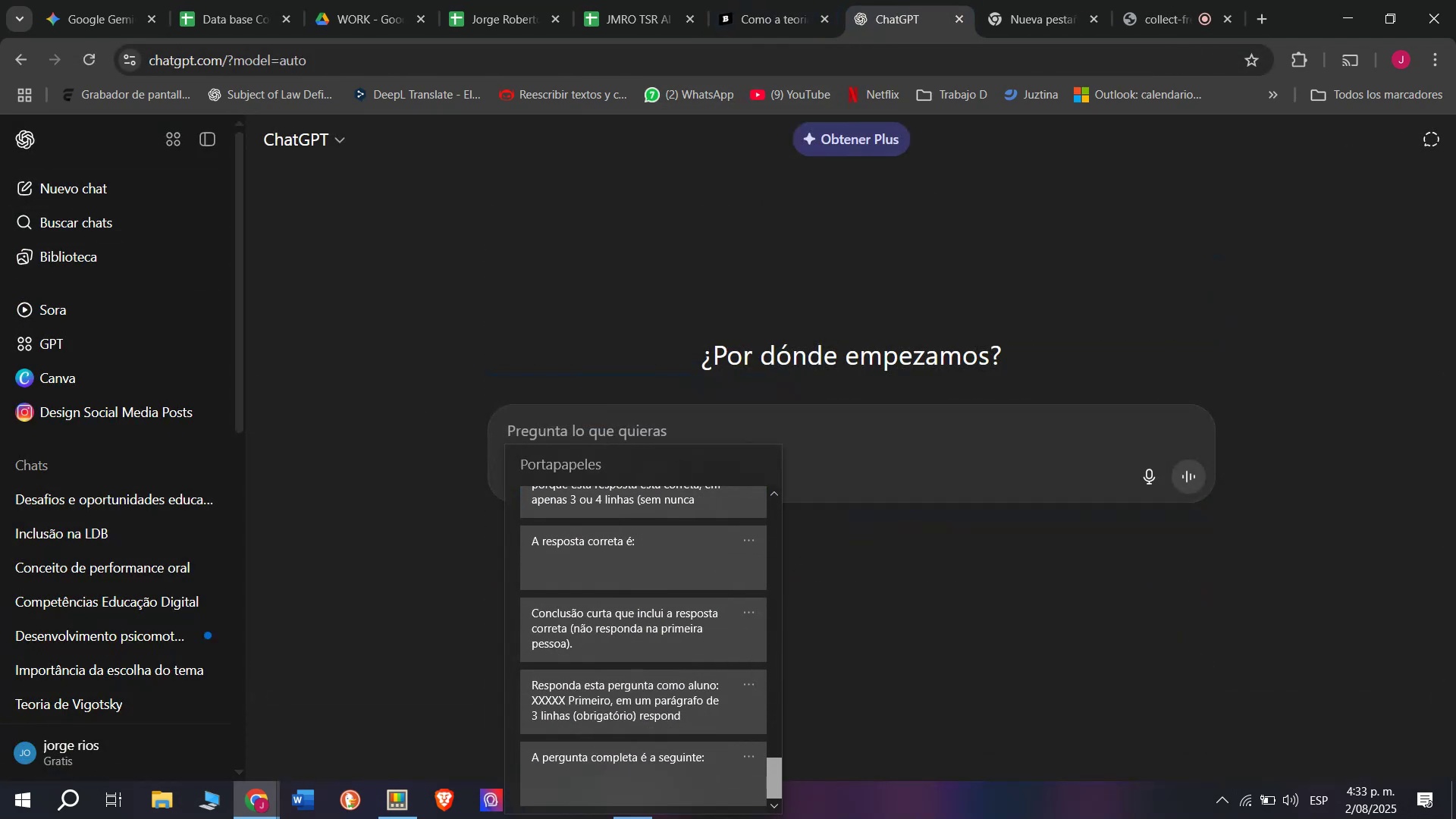 
left_click([609, 714])
 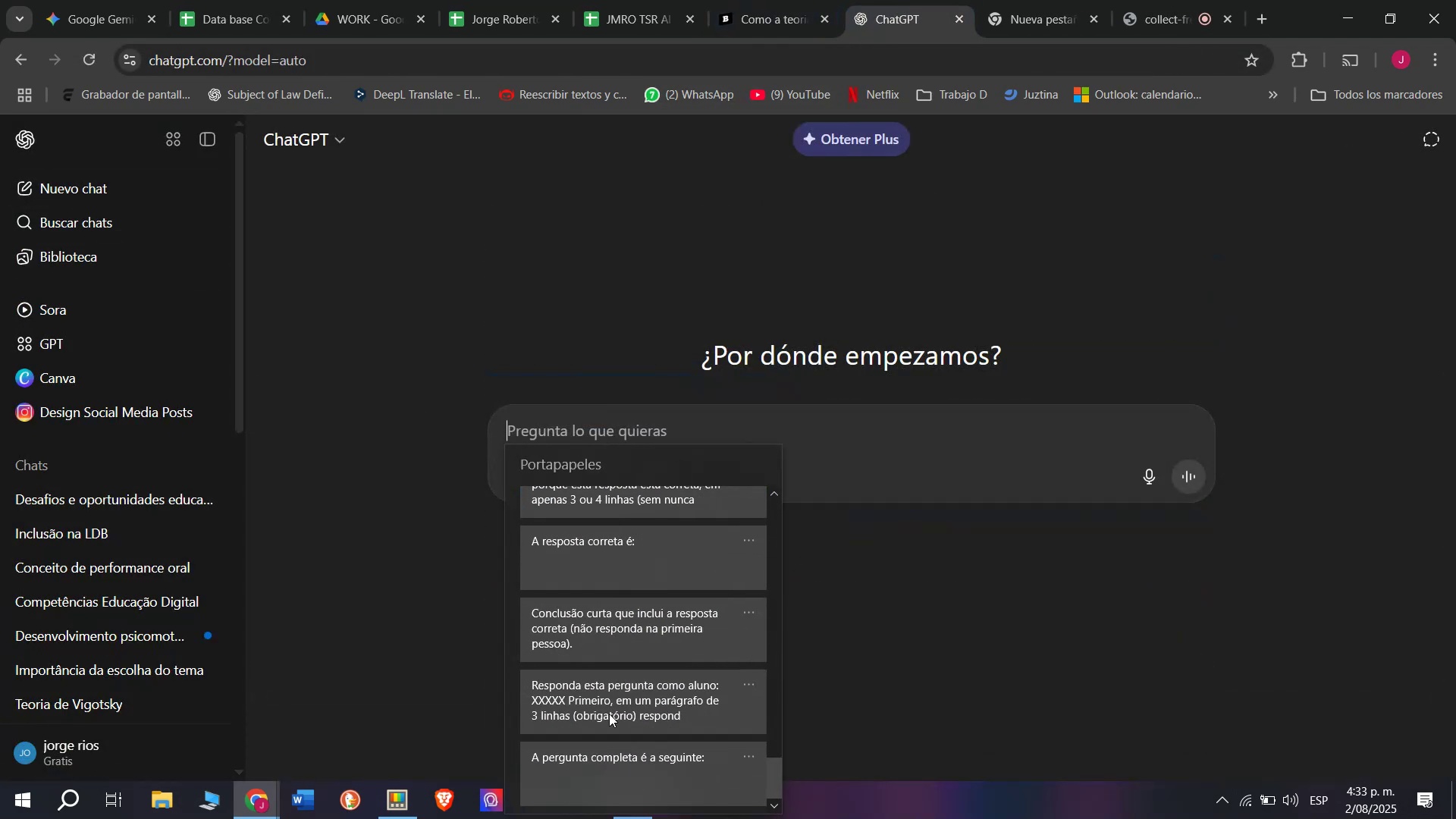 
key(Control+ControlLeft)
 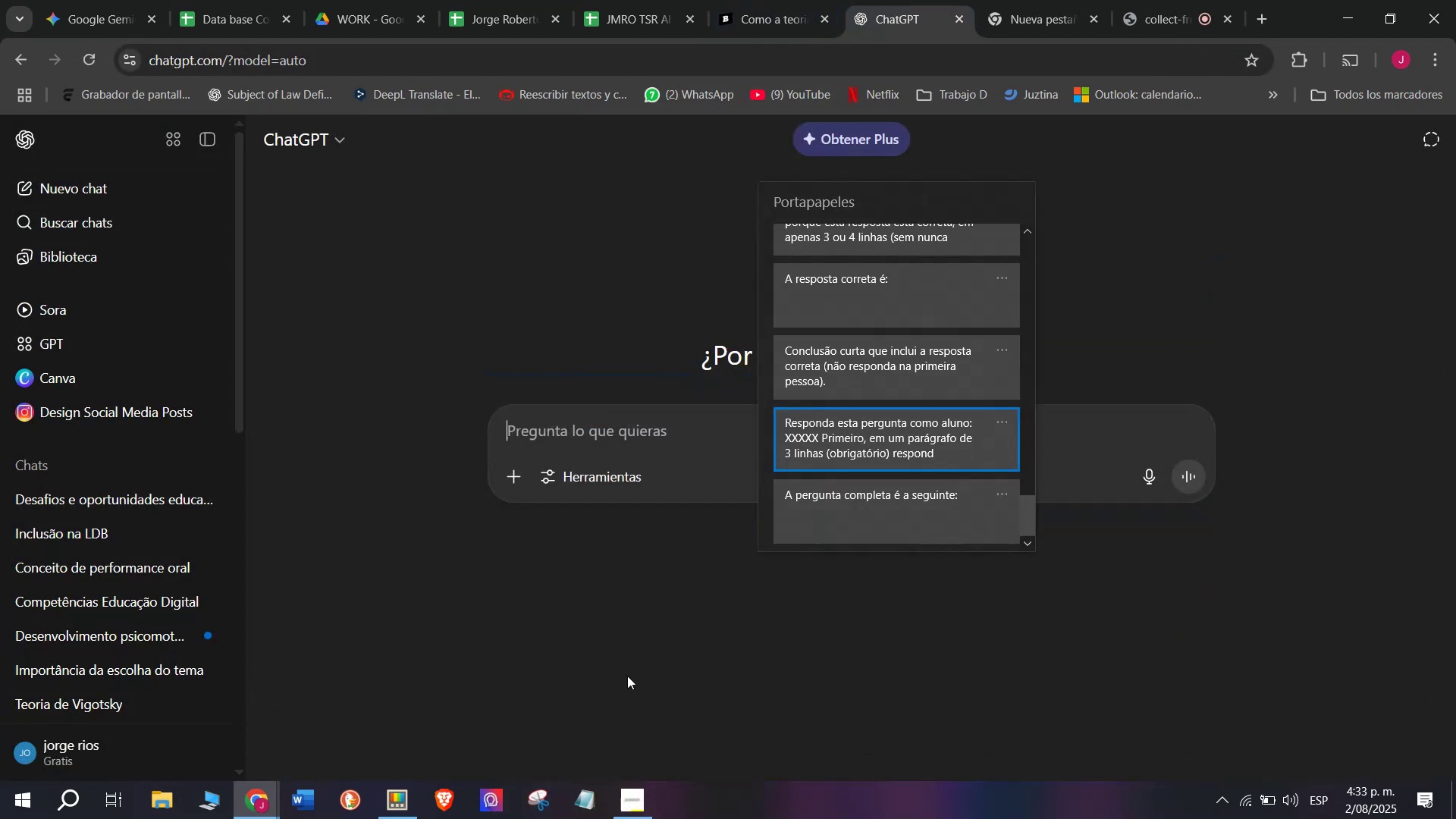 
key(Control+V)
 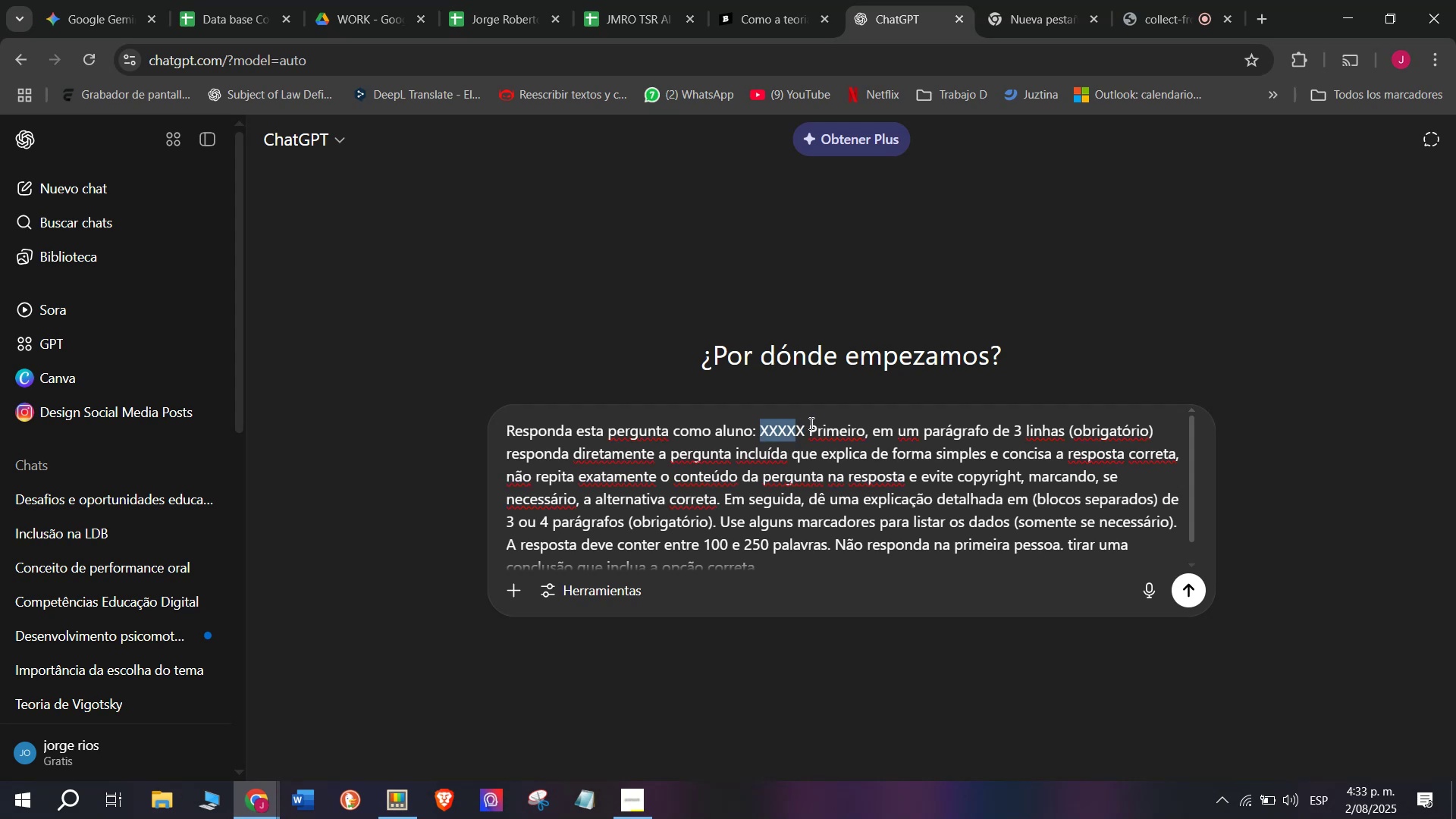 
wait(5.82)
 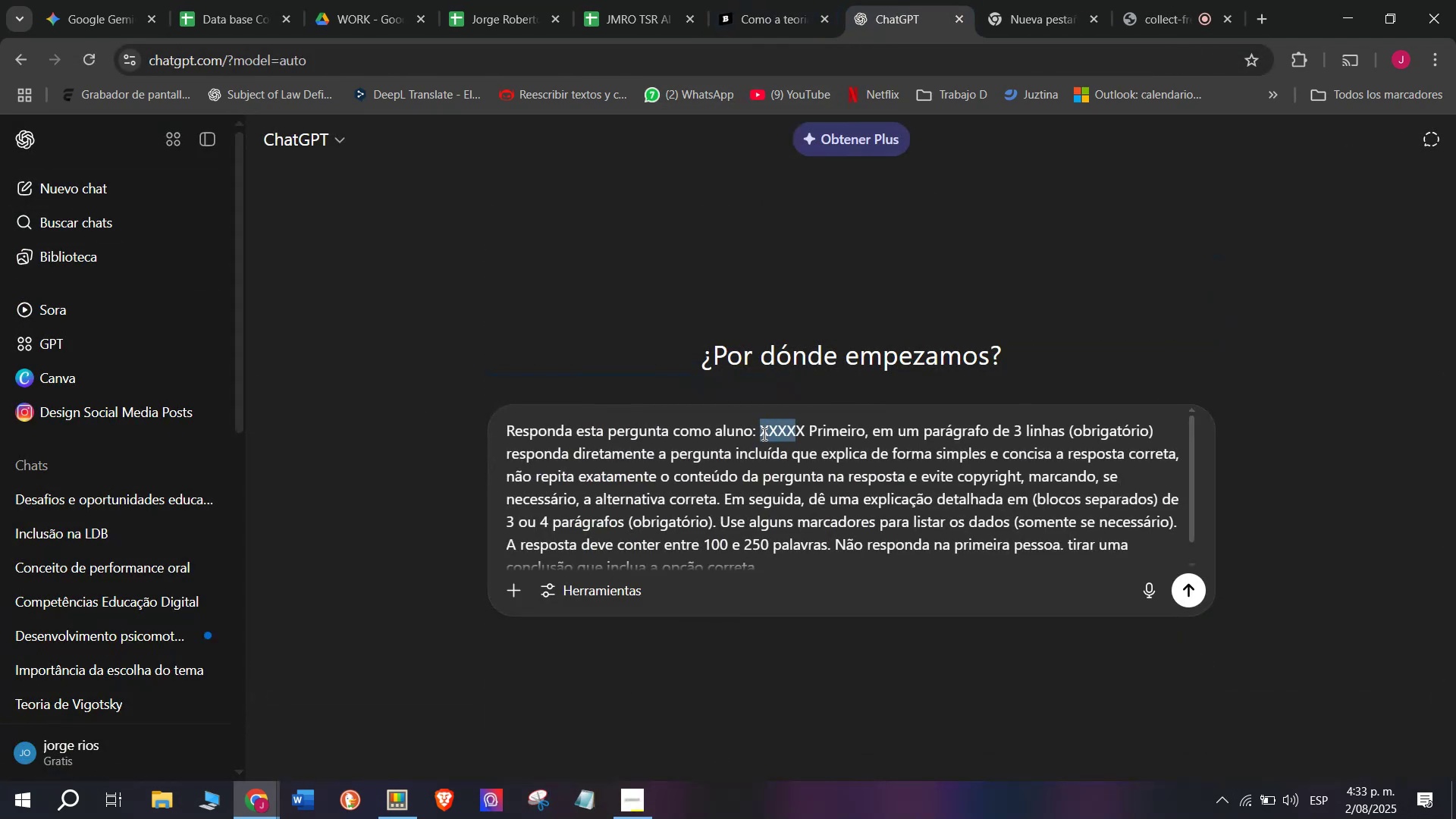 
key(Meta+V)
 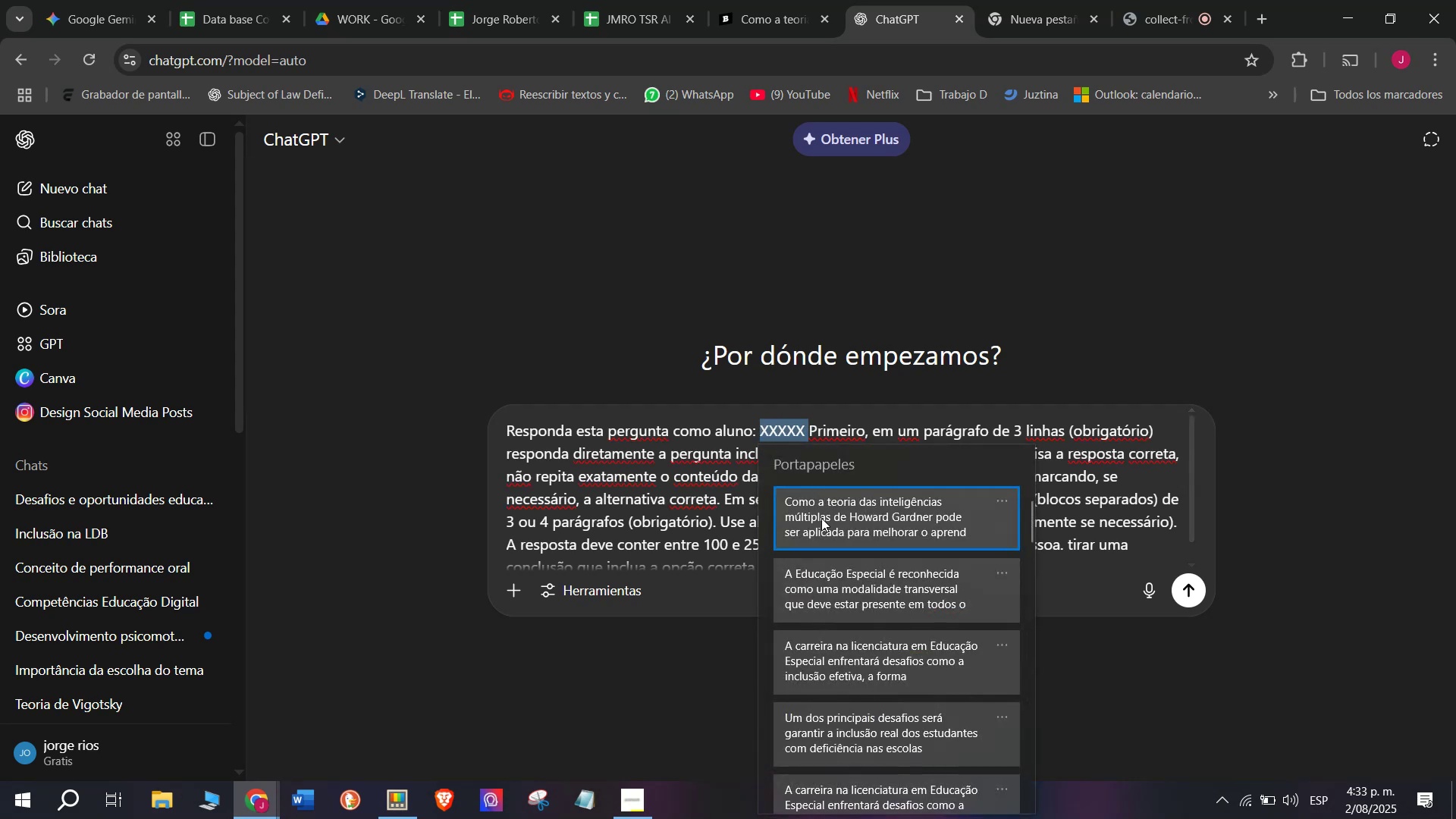 
left_click([821, 519])
 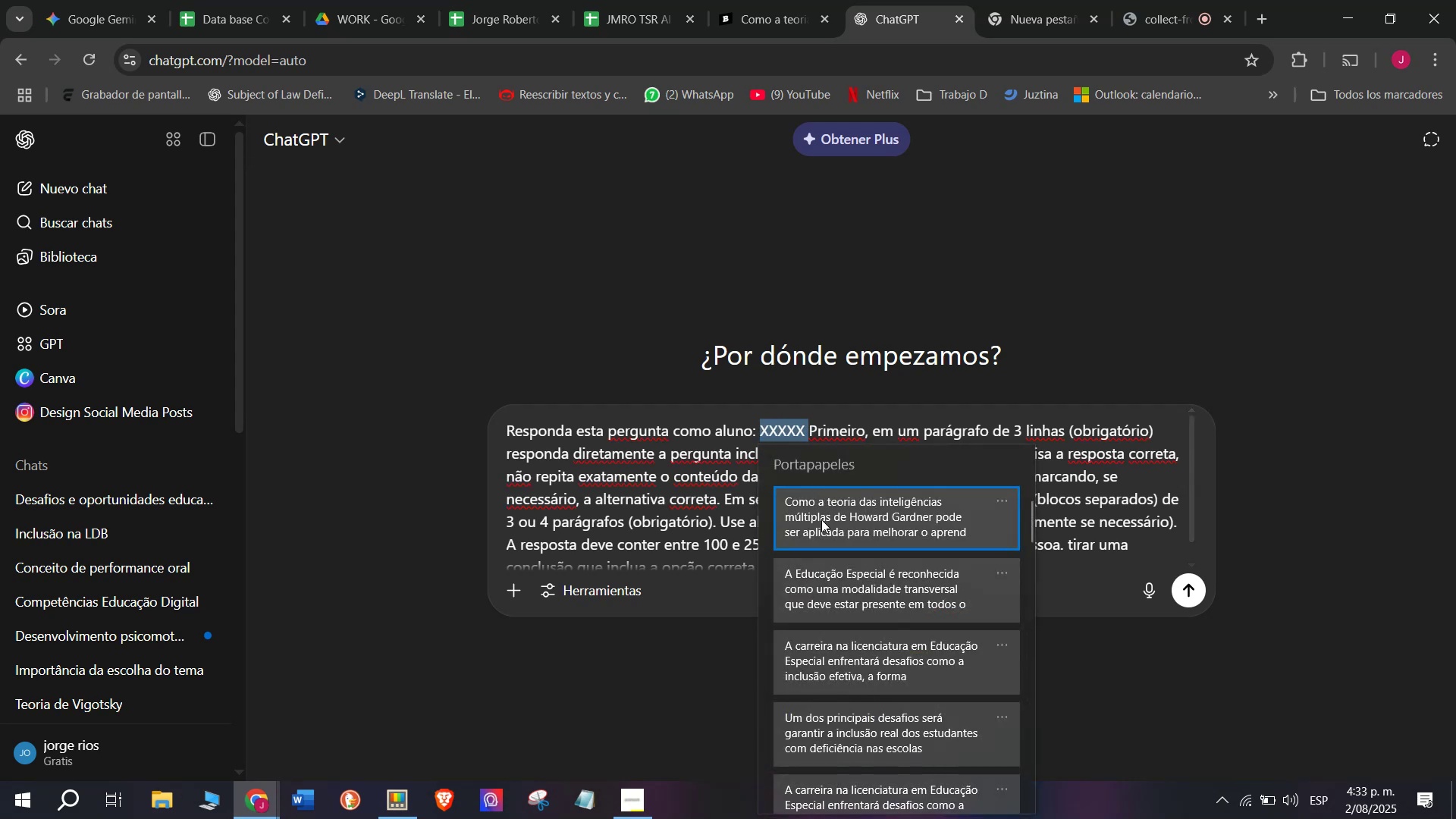 
key(Control+ControlLeft)
 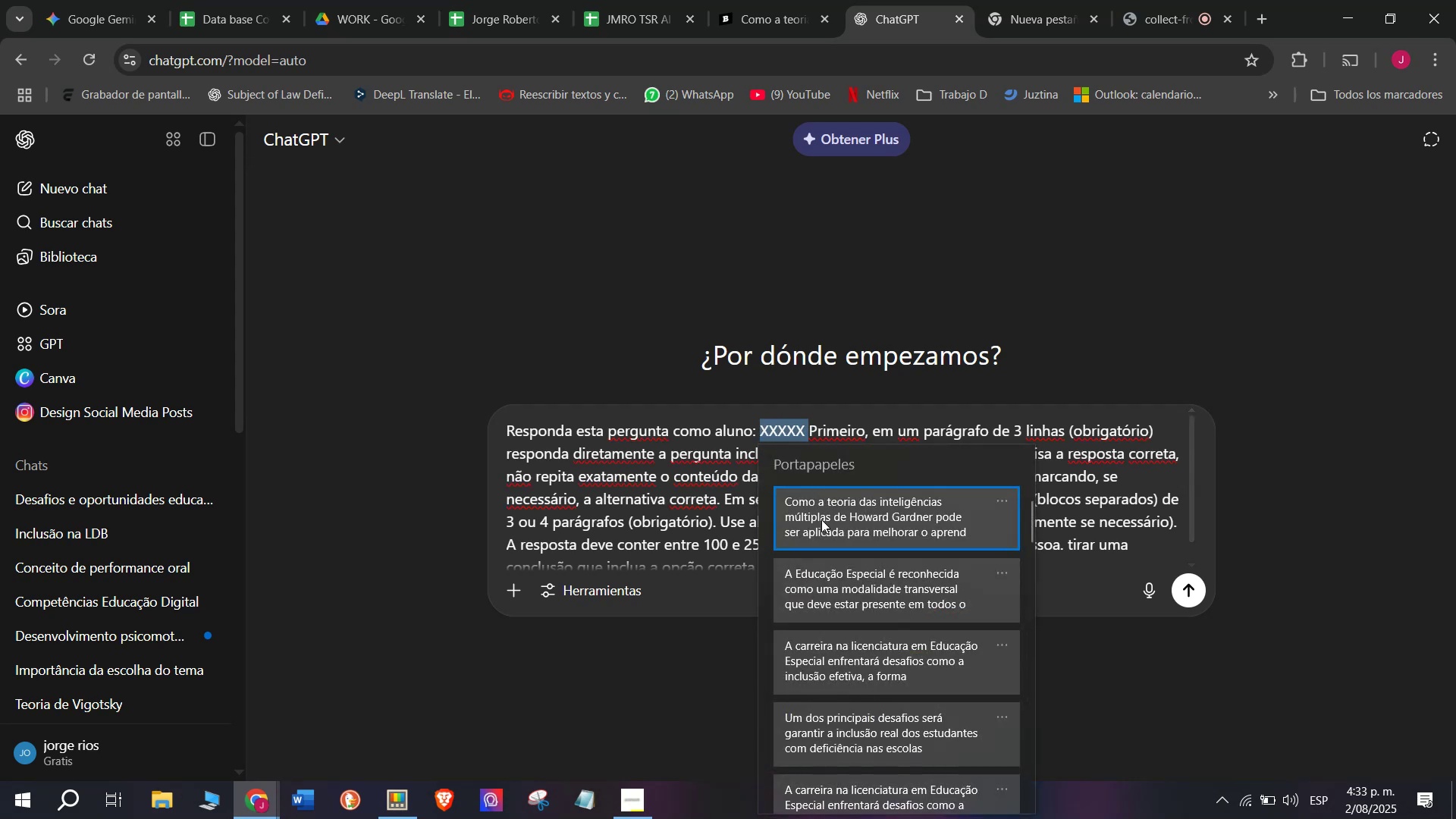 
key(Control+V)
 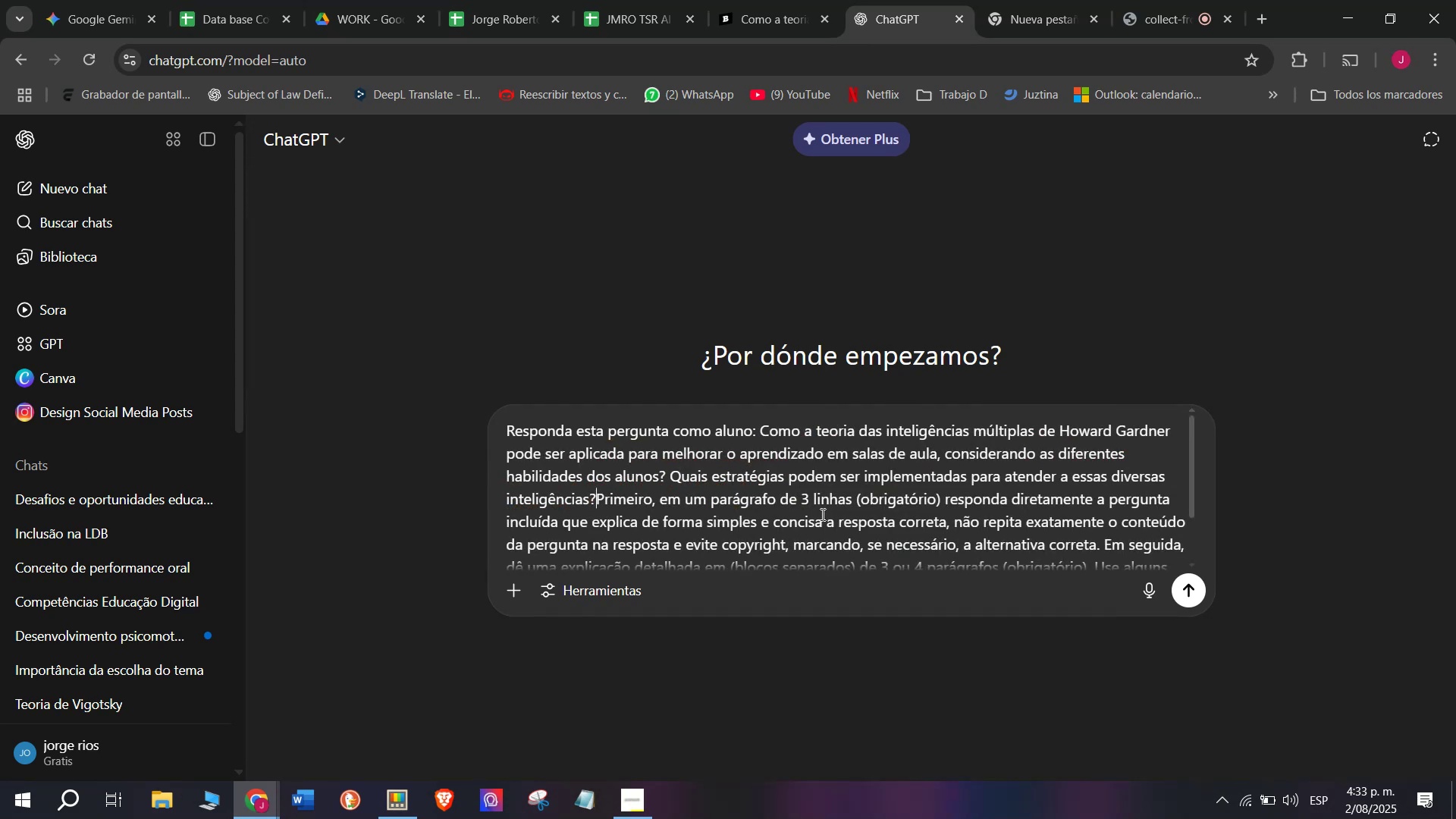 
key(Enter)
 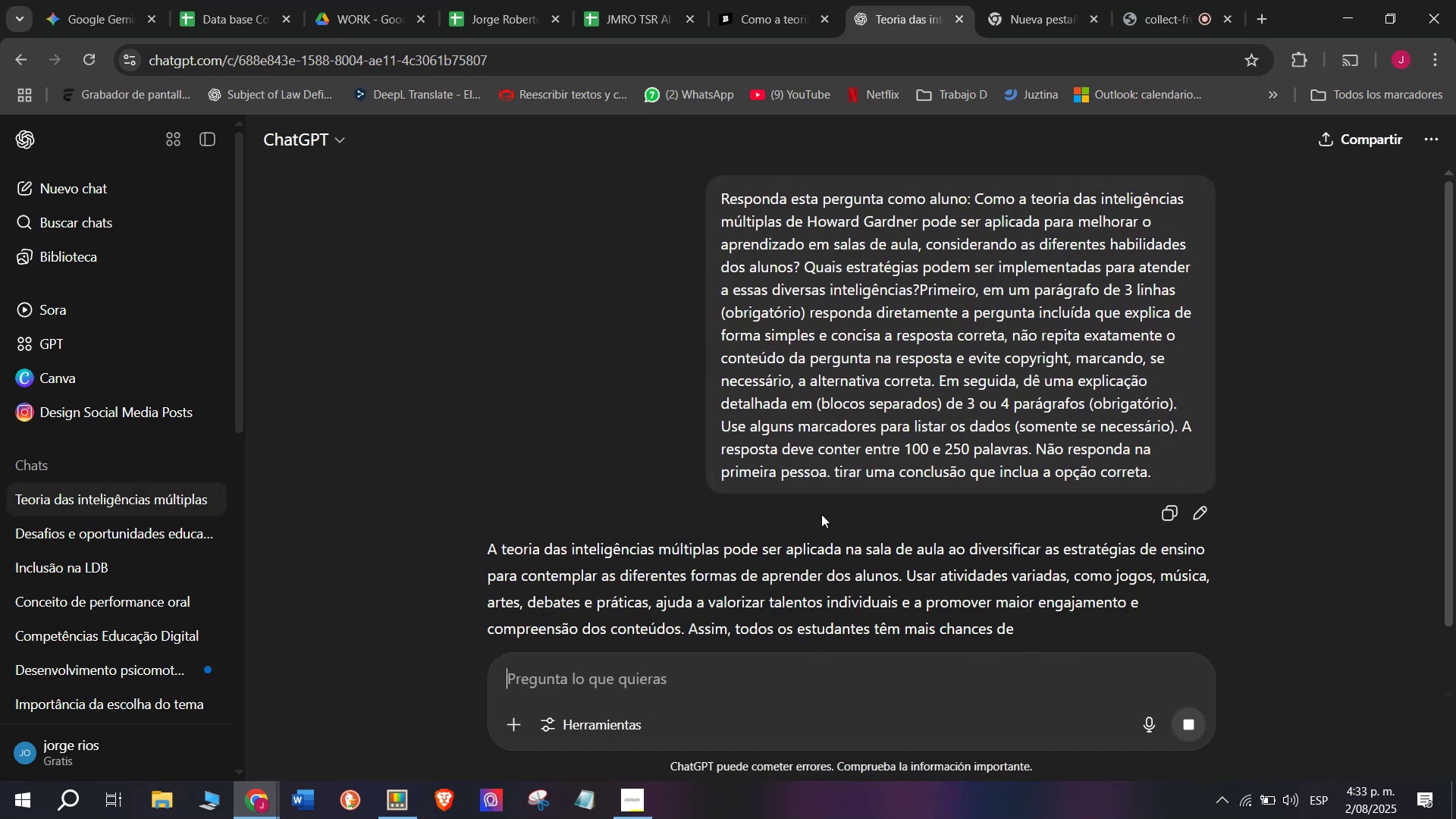 
scroll: coordinate [833, 502], scroll_direction: down, amount: 1.0
 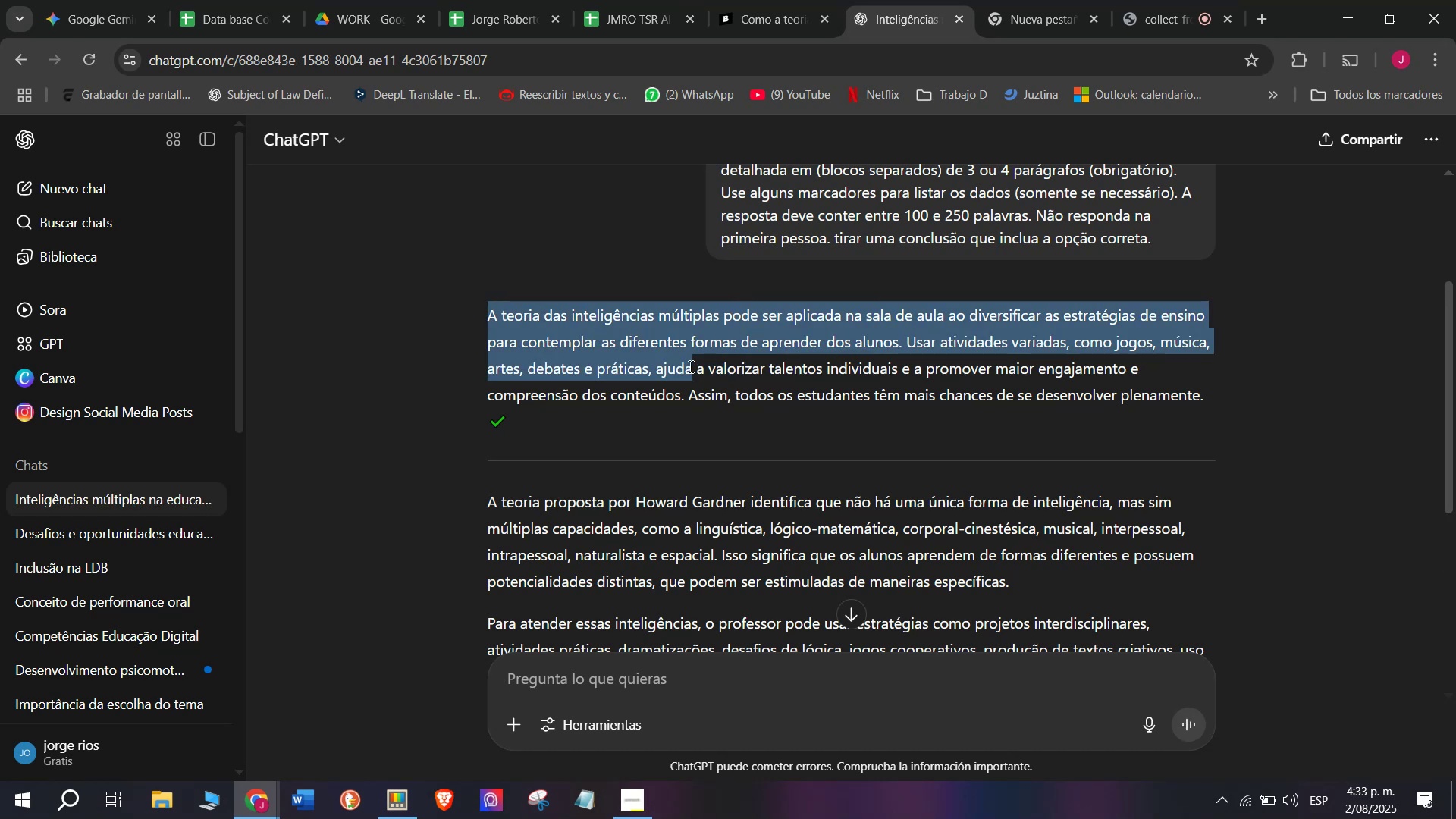 
wait(5.77)
 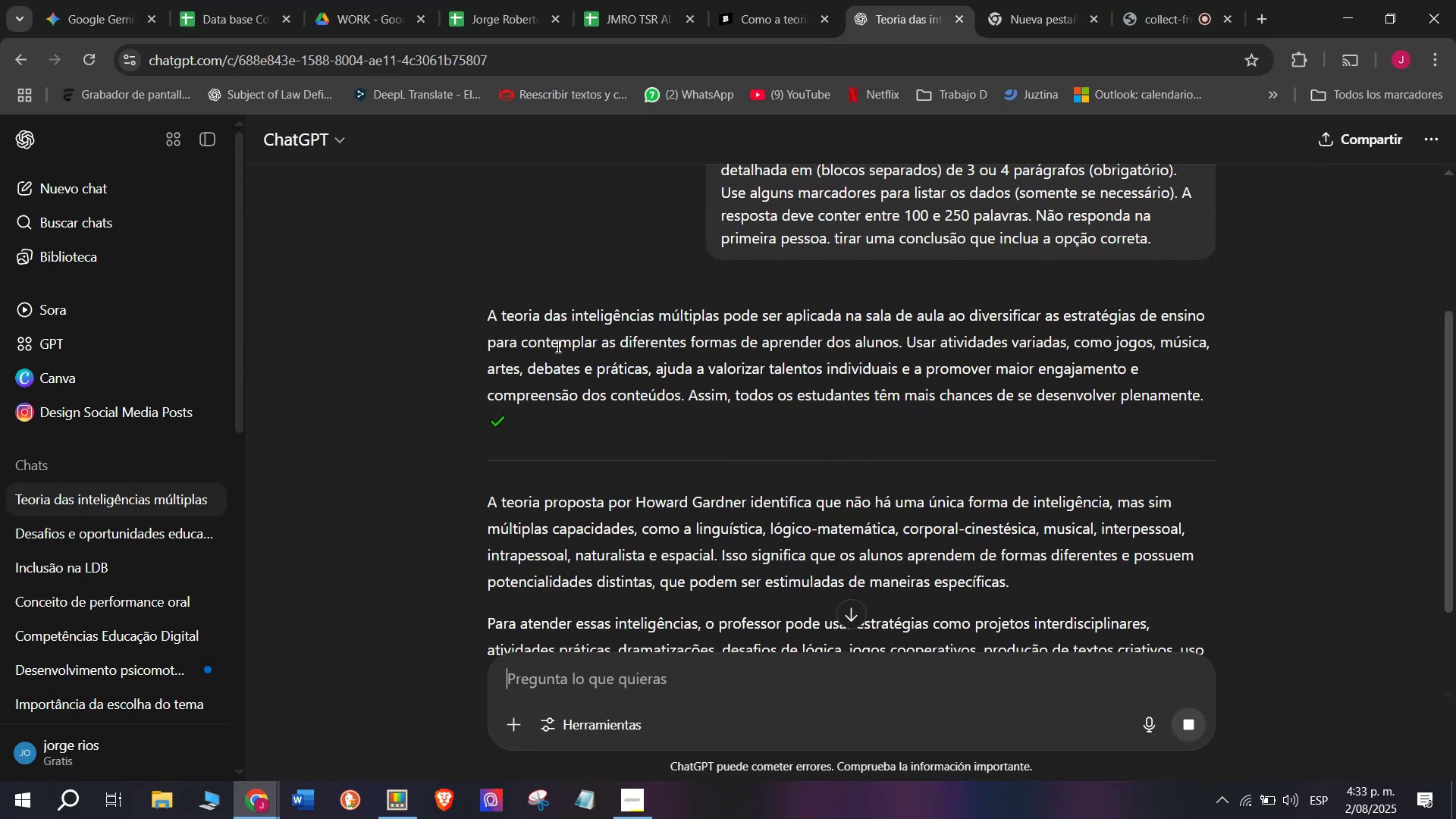 
key(Control+C)
 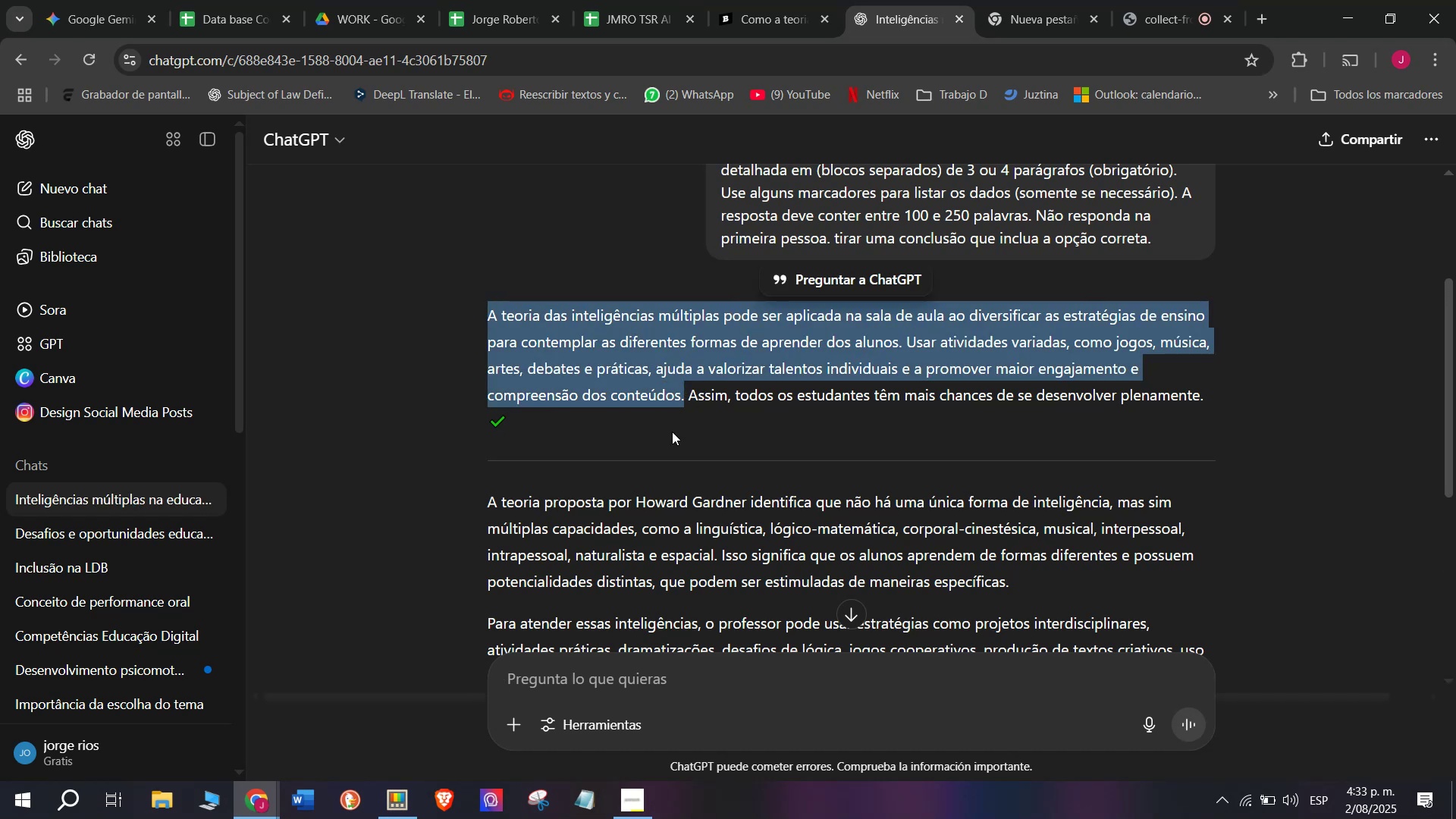 
scroll: coordinate [668, 435], scroll_direction: down, amount: 1.0
 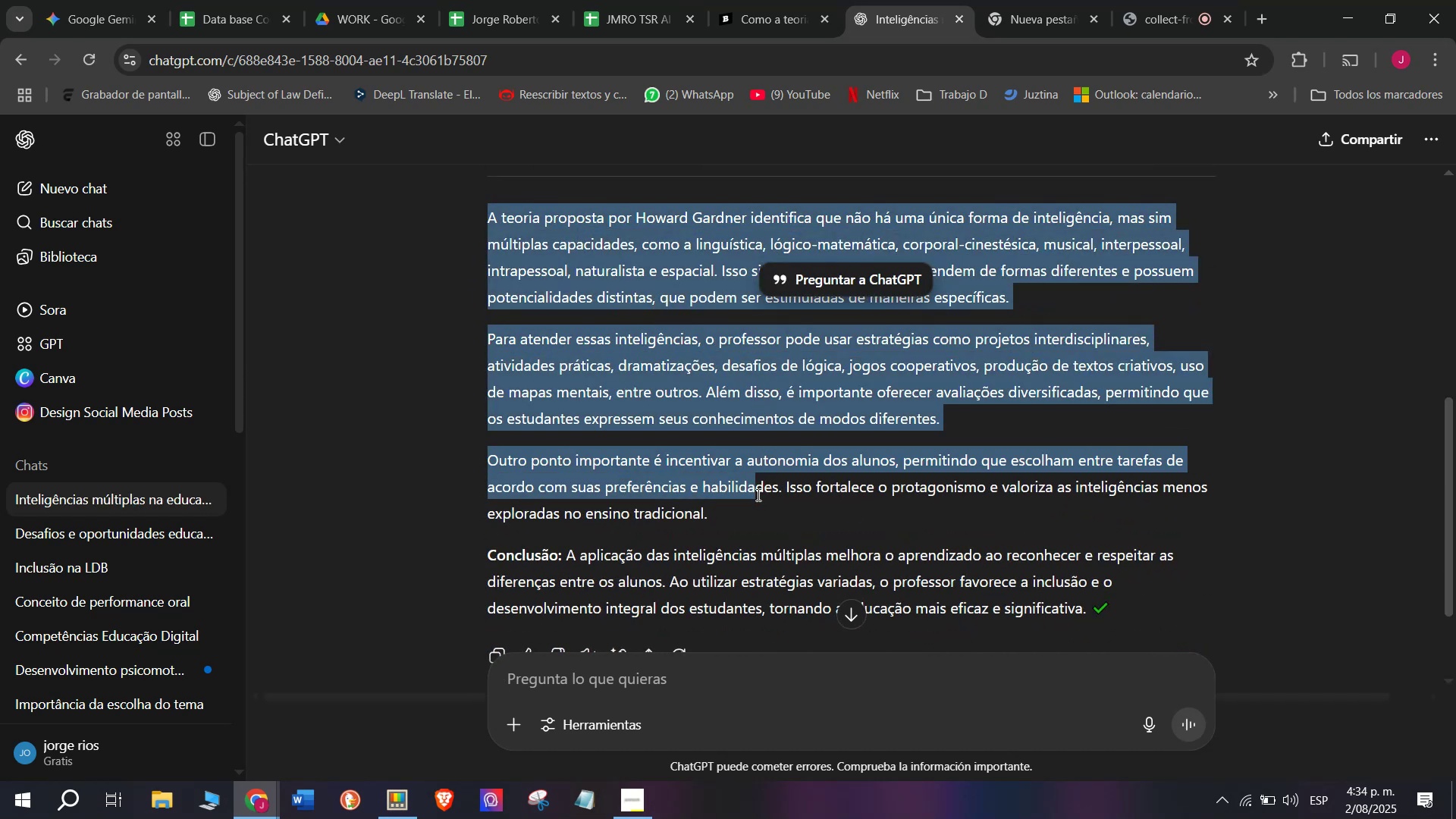 
key(Control+C)
 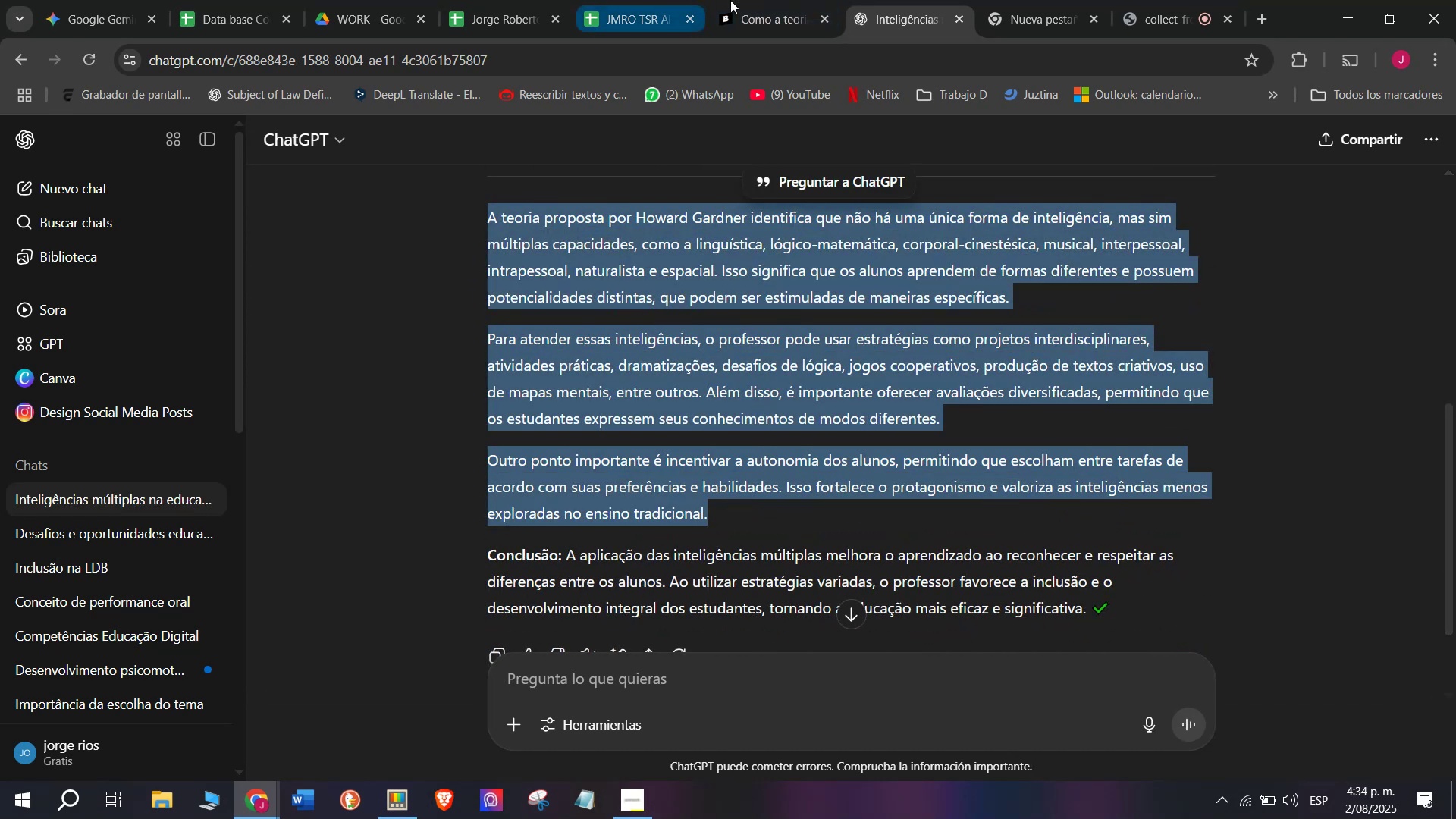 
left_click([775, 0])
 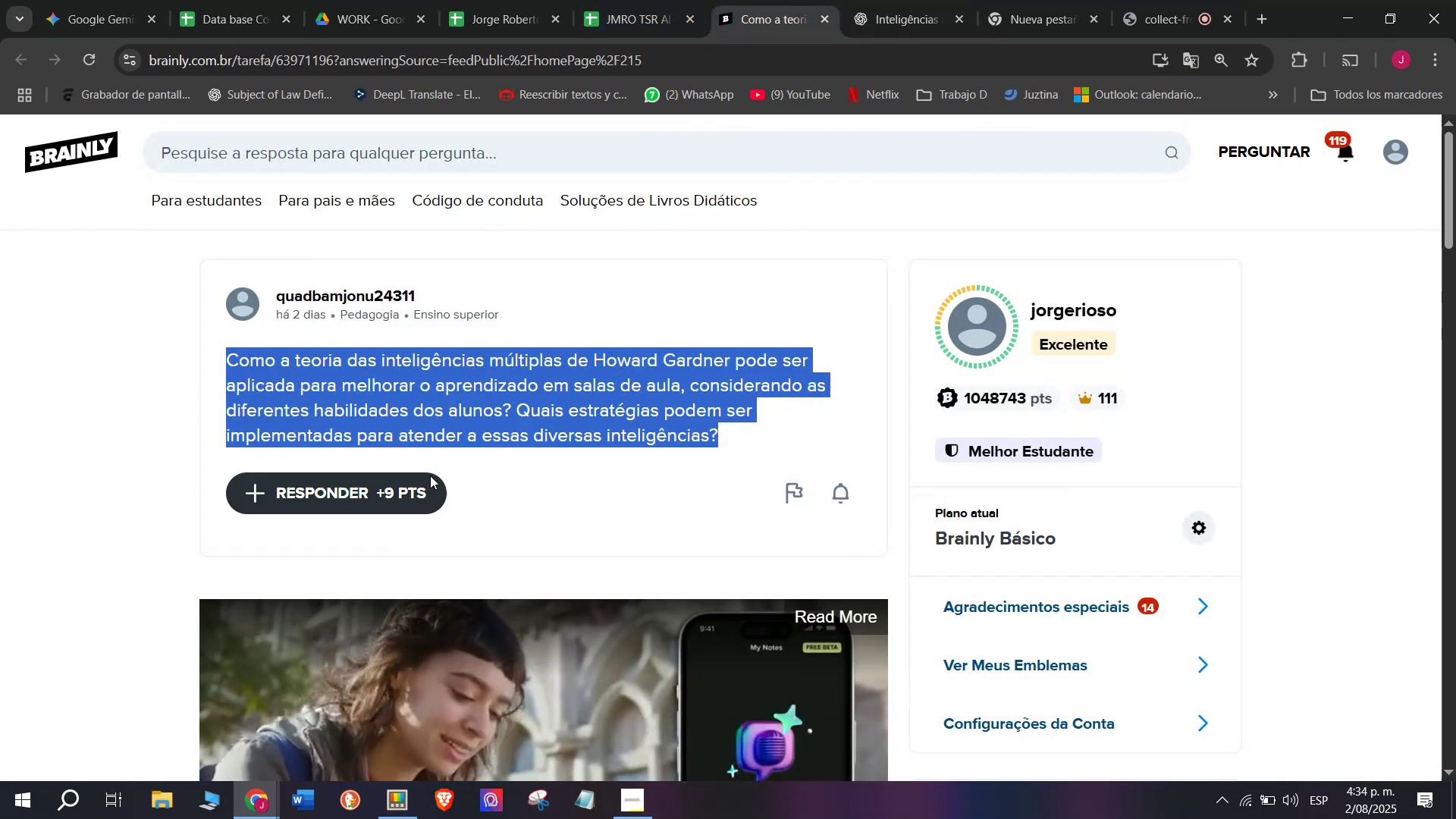 
left_click([417, 490])
 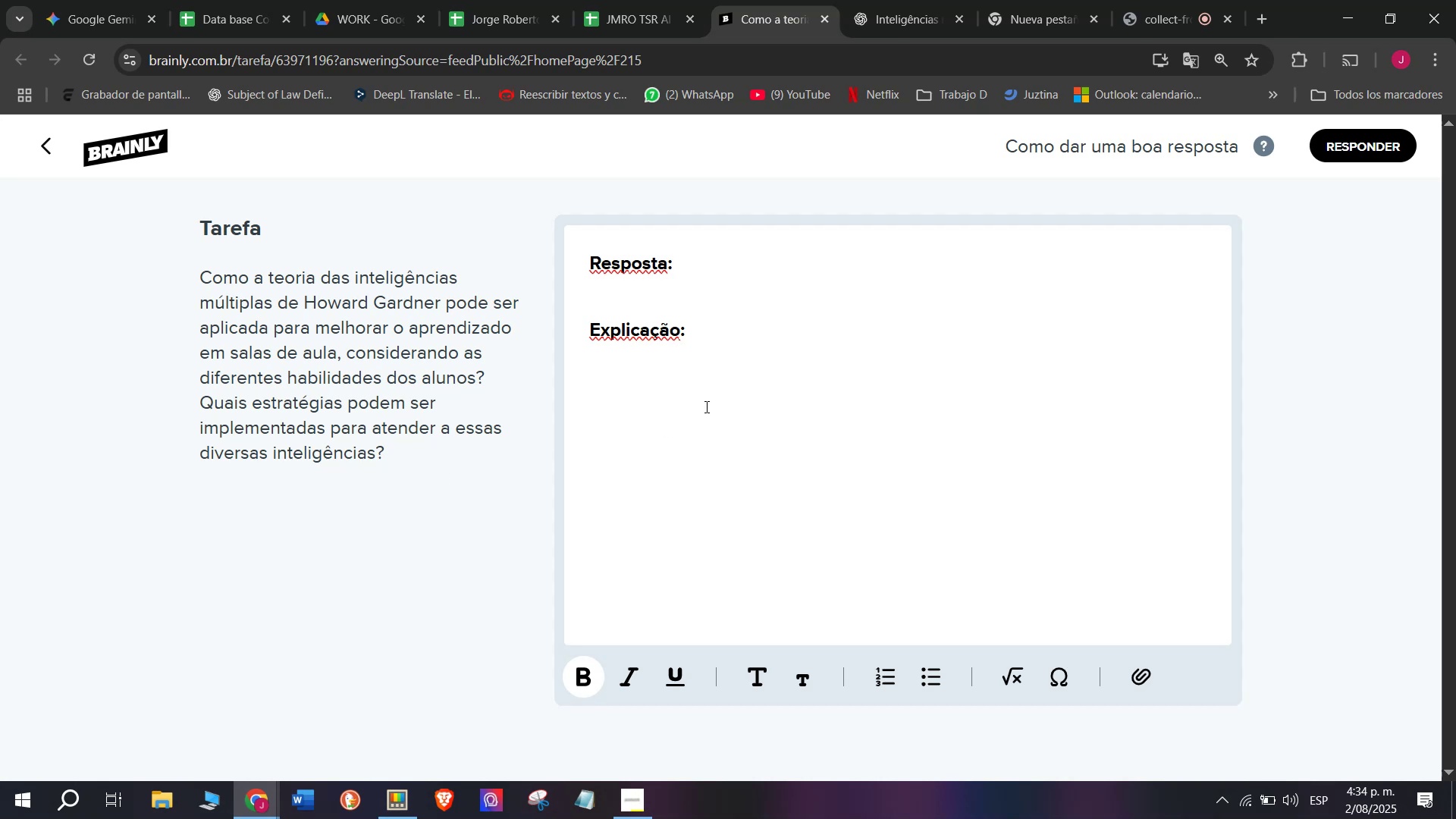 
key(Meta+MetaLeft)
 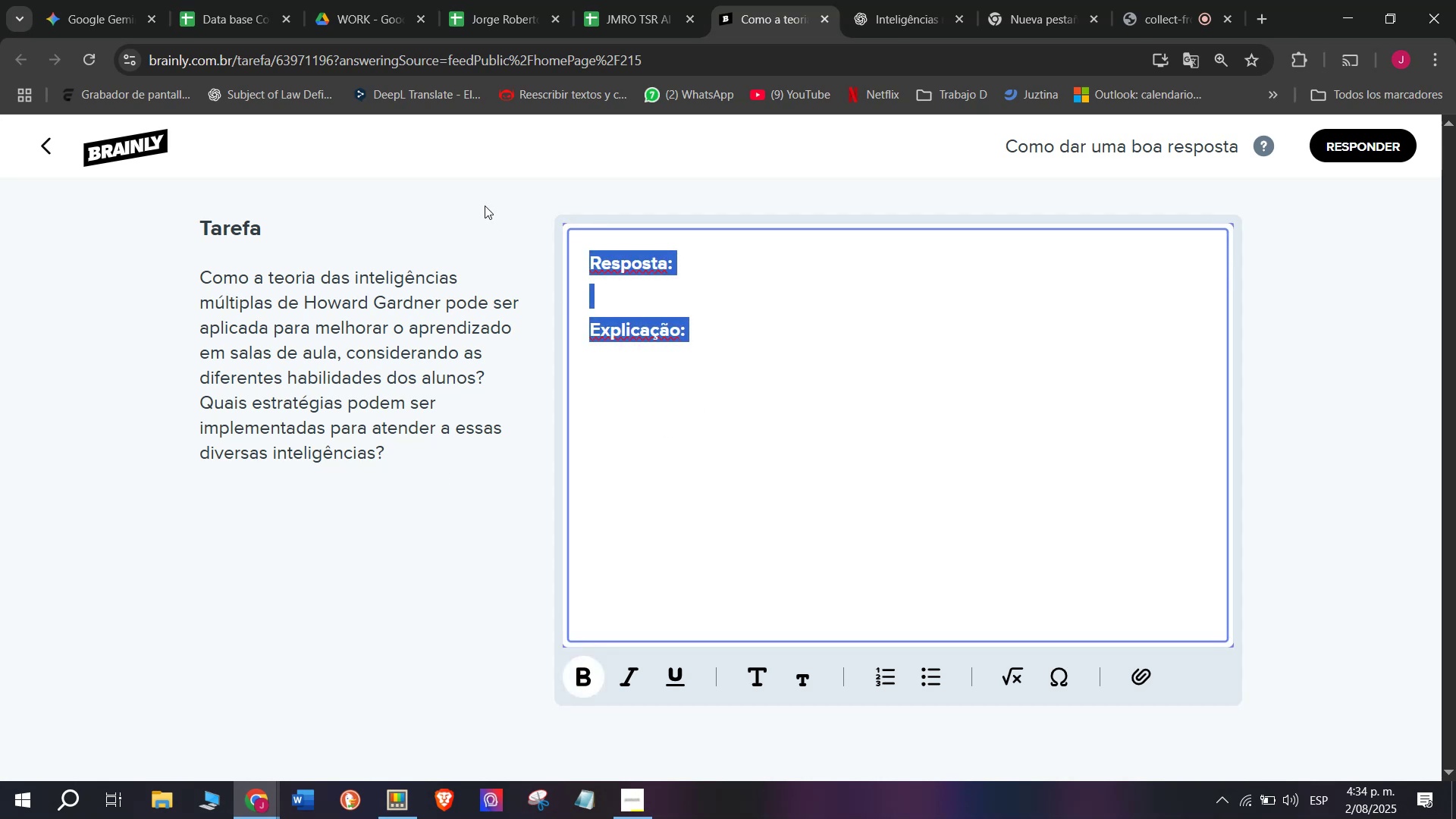 
key(Meta+V)
 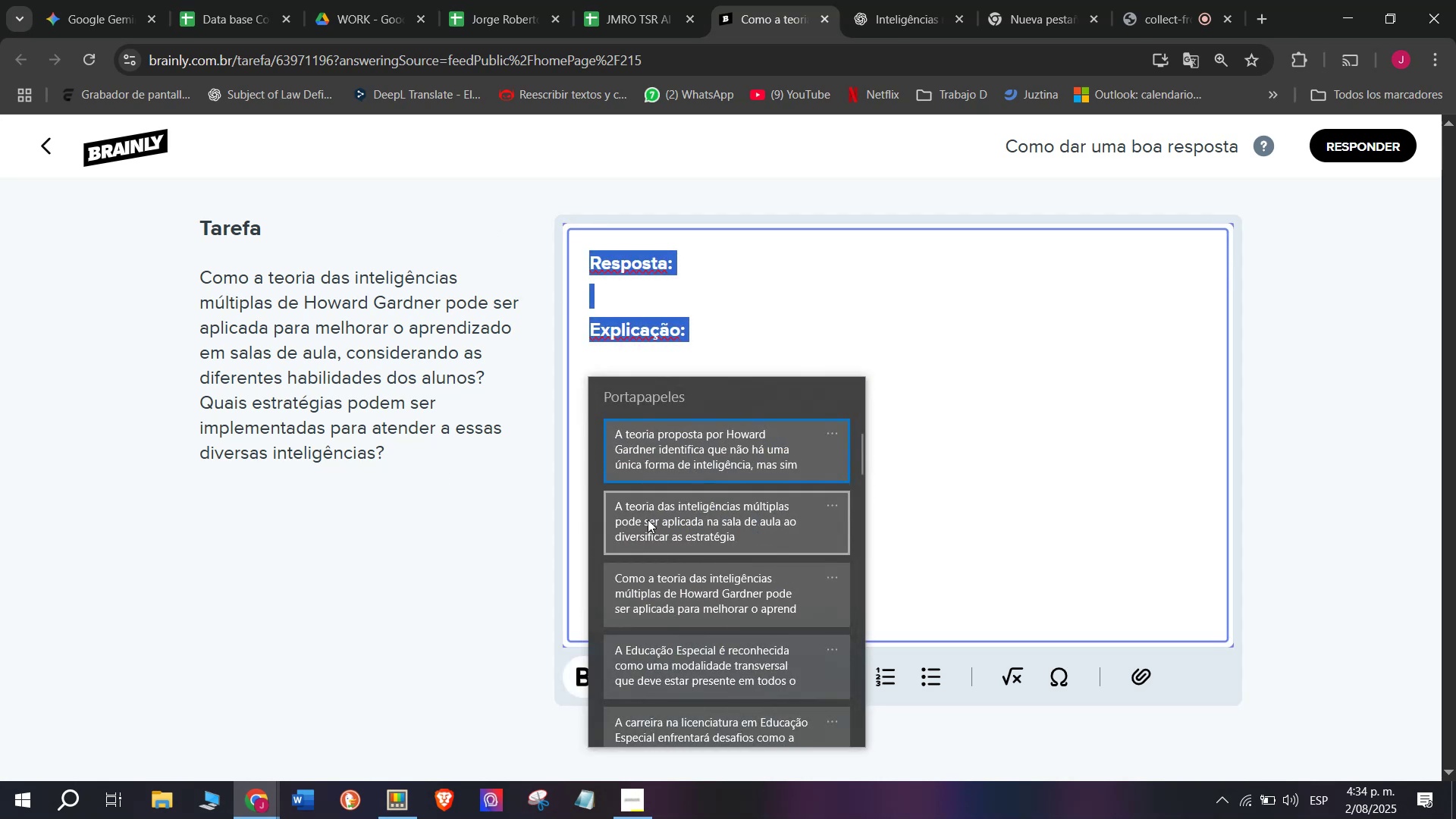 
left_click([648, 519])
 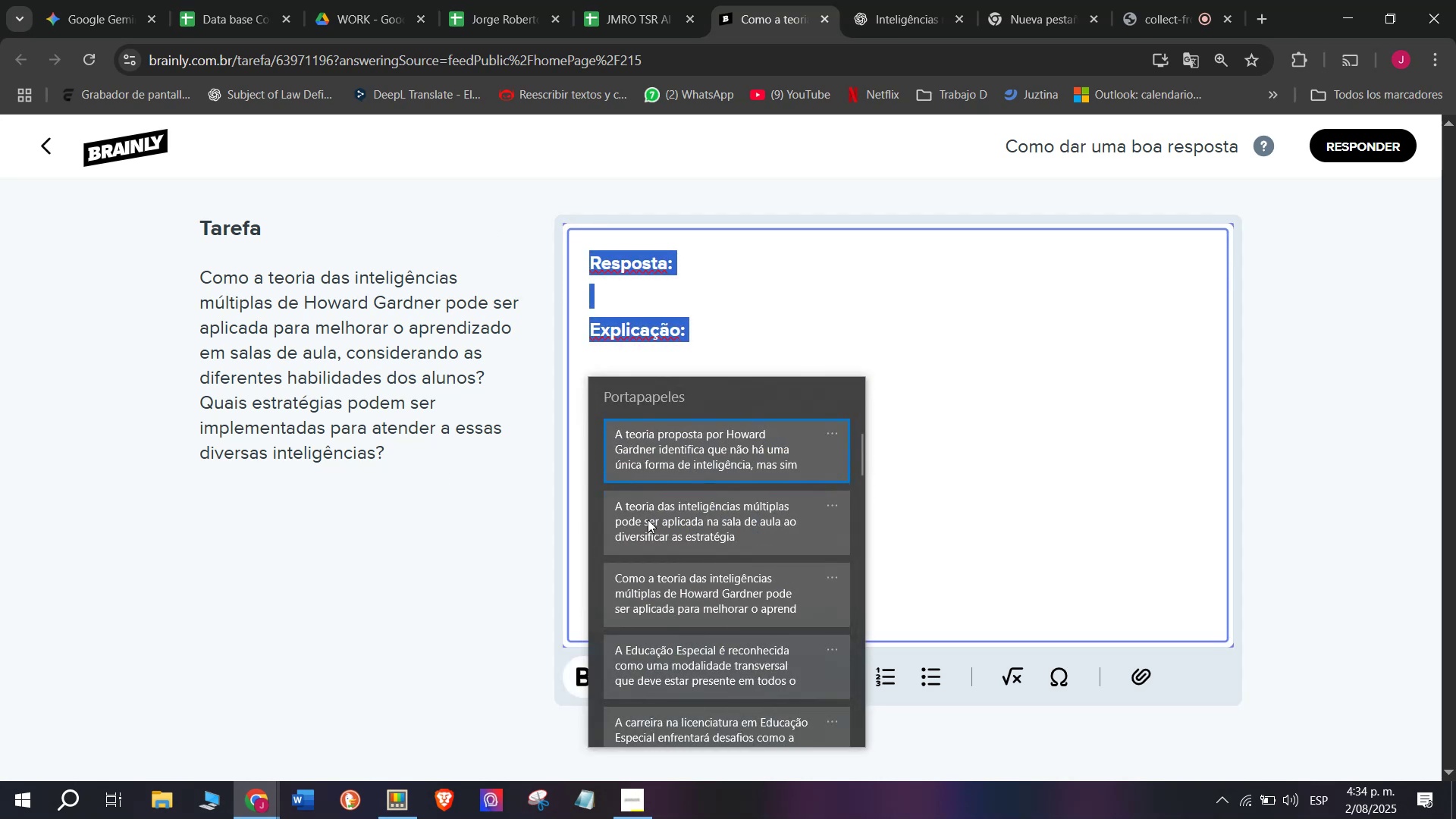 
key(Control+ControlLeft)
 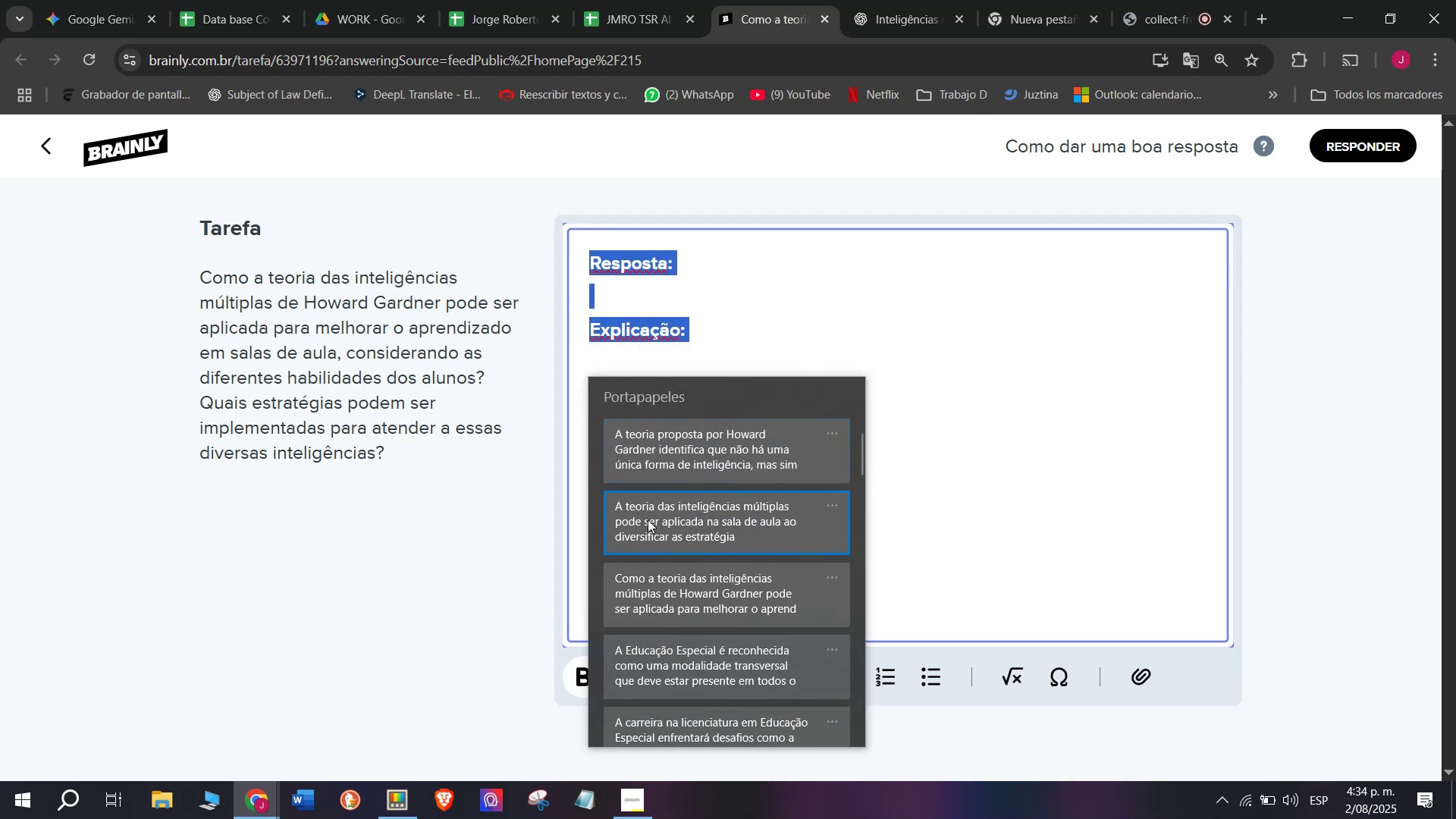 
key(Control+V)
 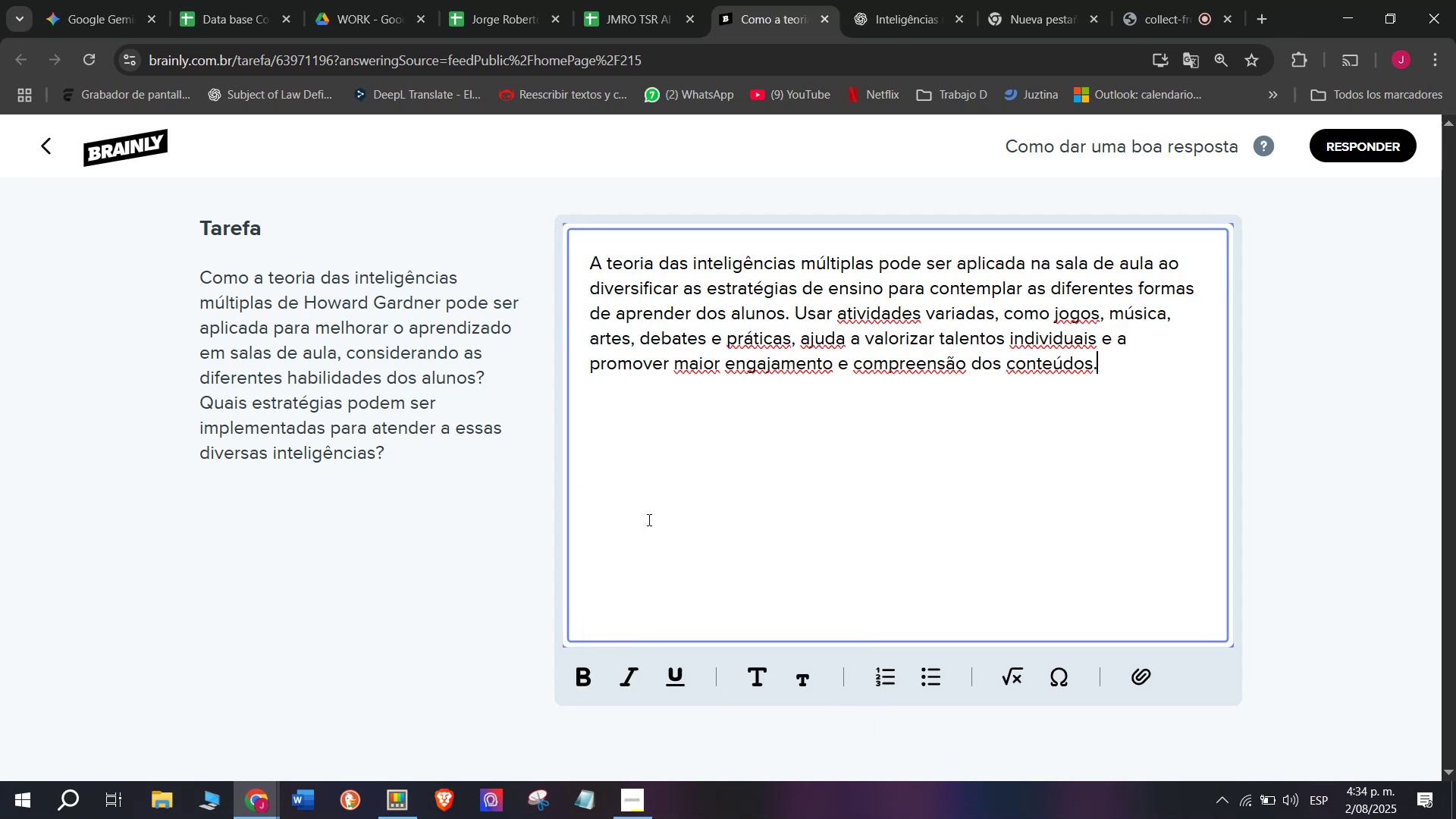 
key(Enter)
 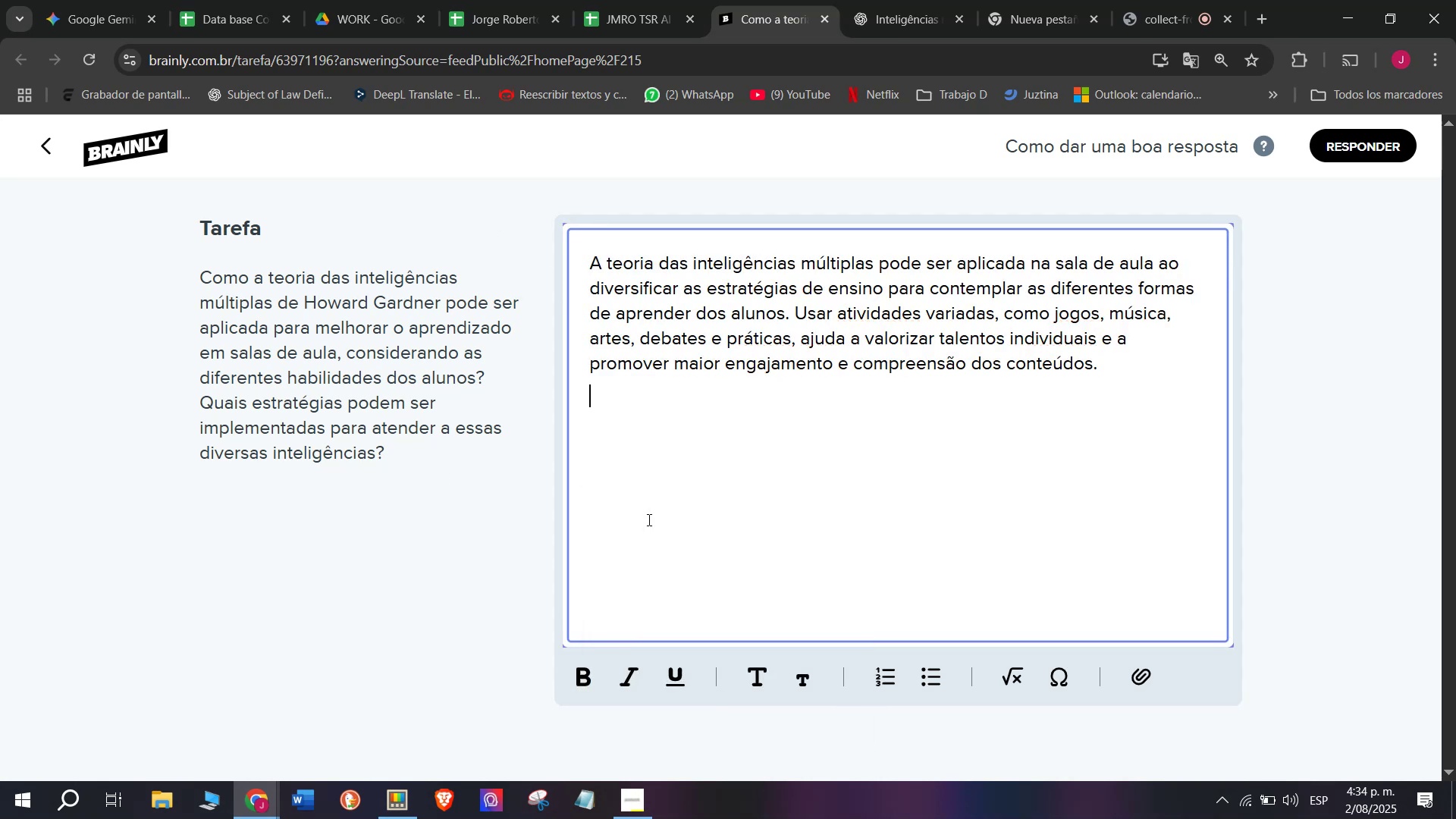 
key(Enter)
 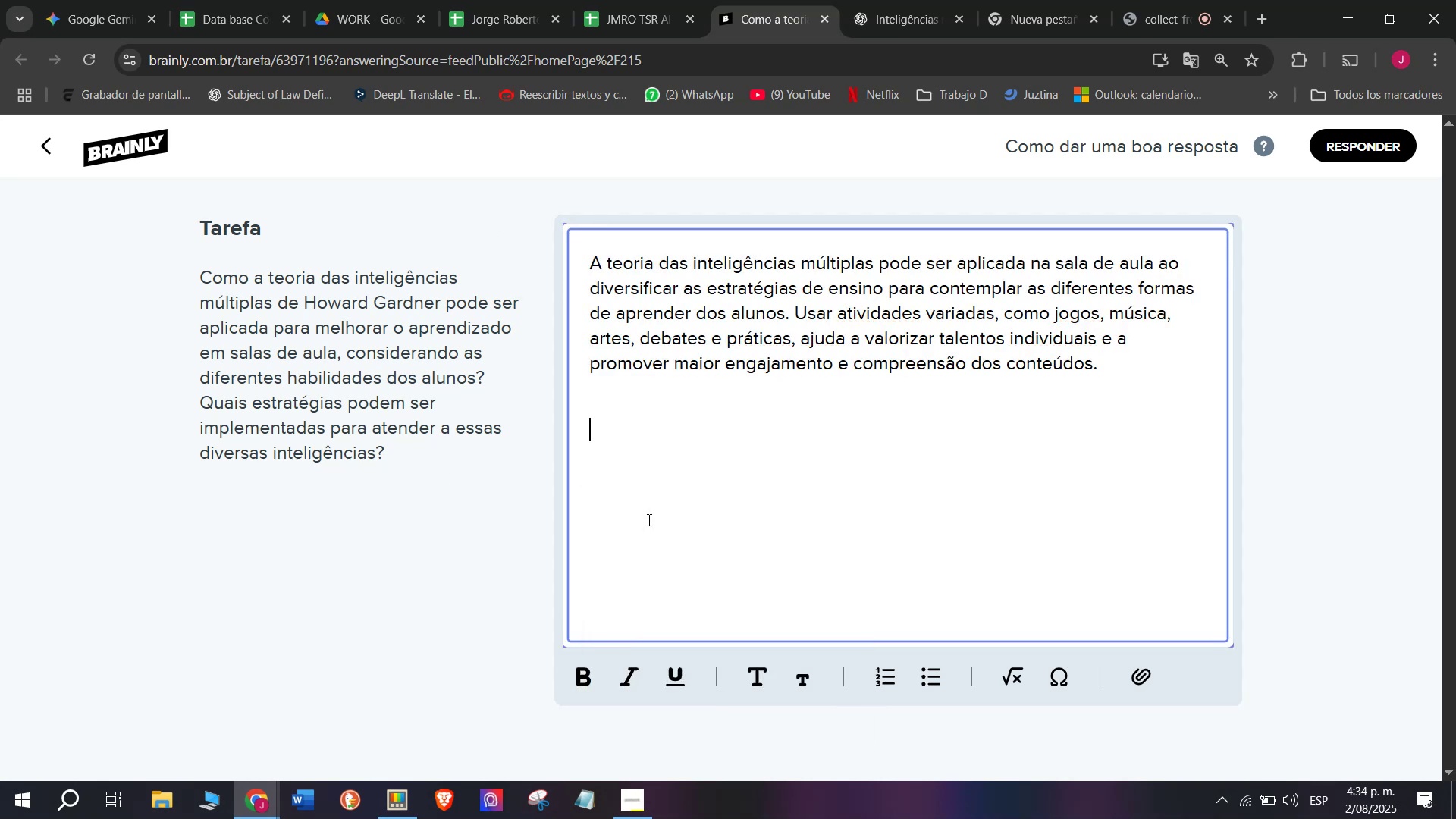 
key(Meta+MetaLeft)
 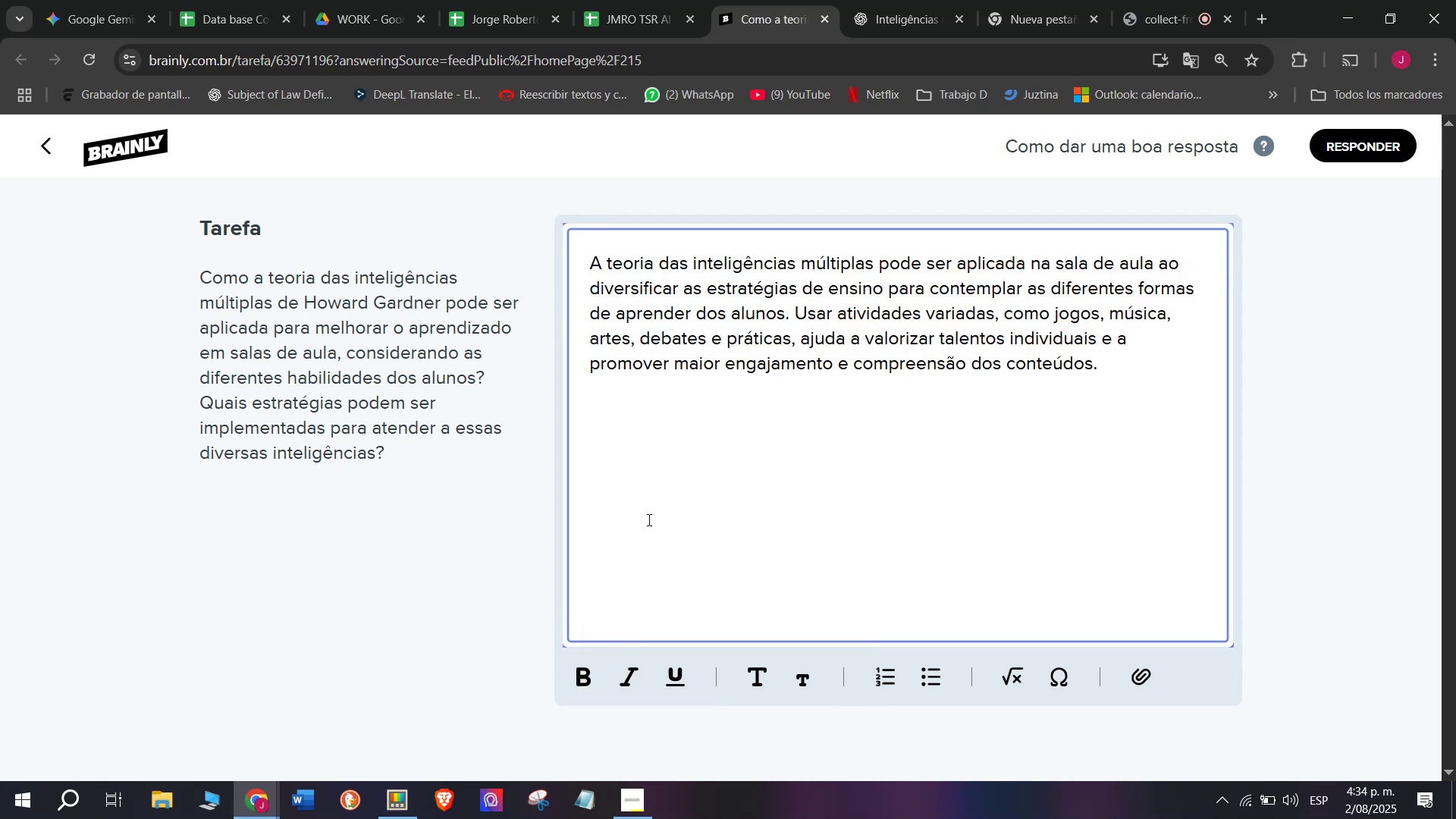 
key(Meta+V)
 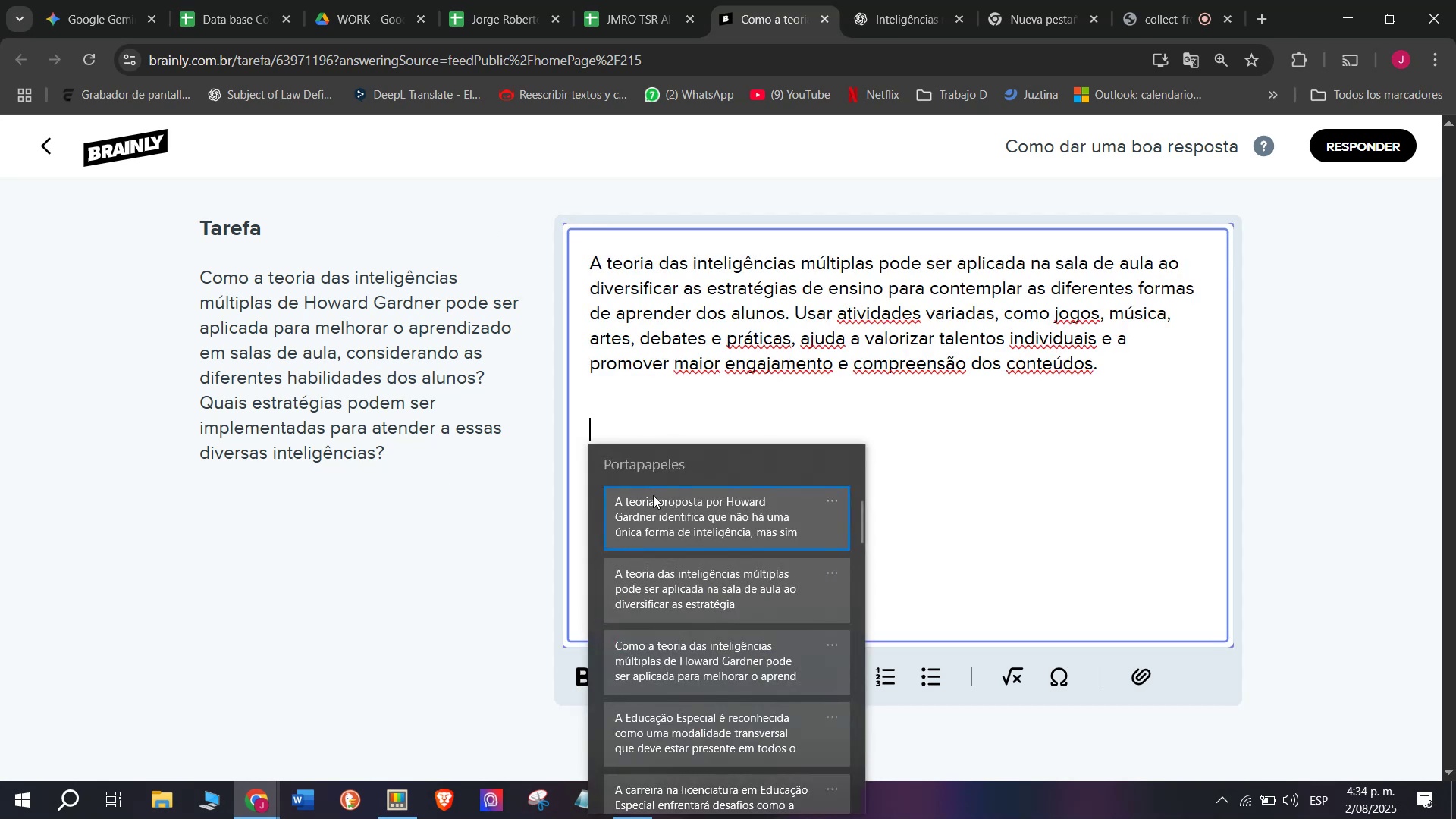 
left_click([653, 495])
 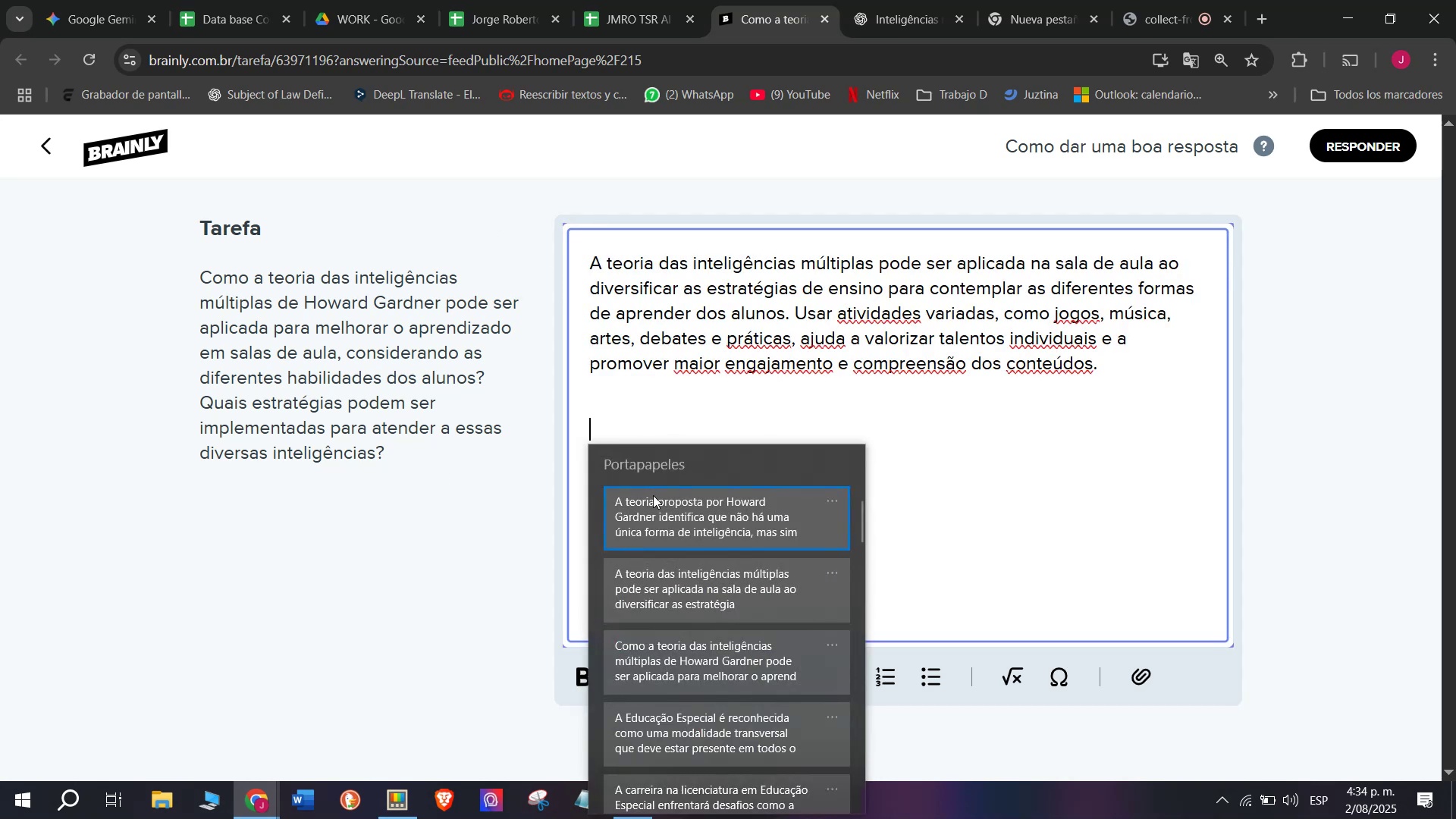 
key(Control+ControlLeft)
 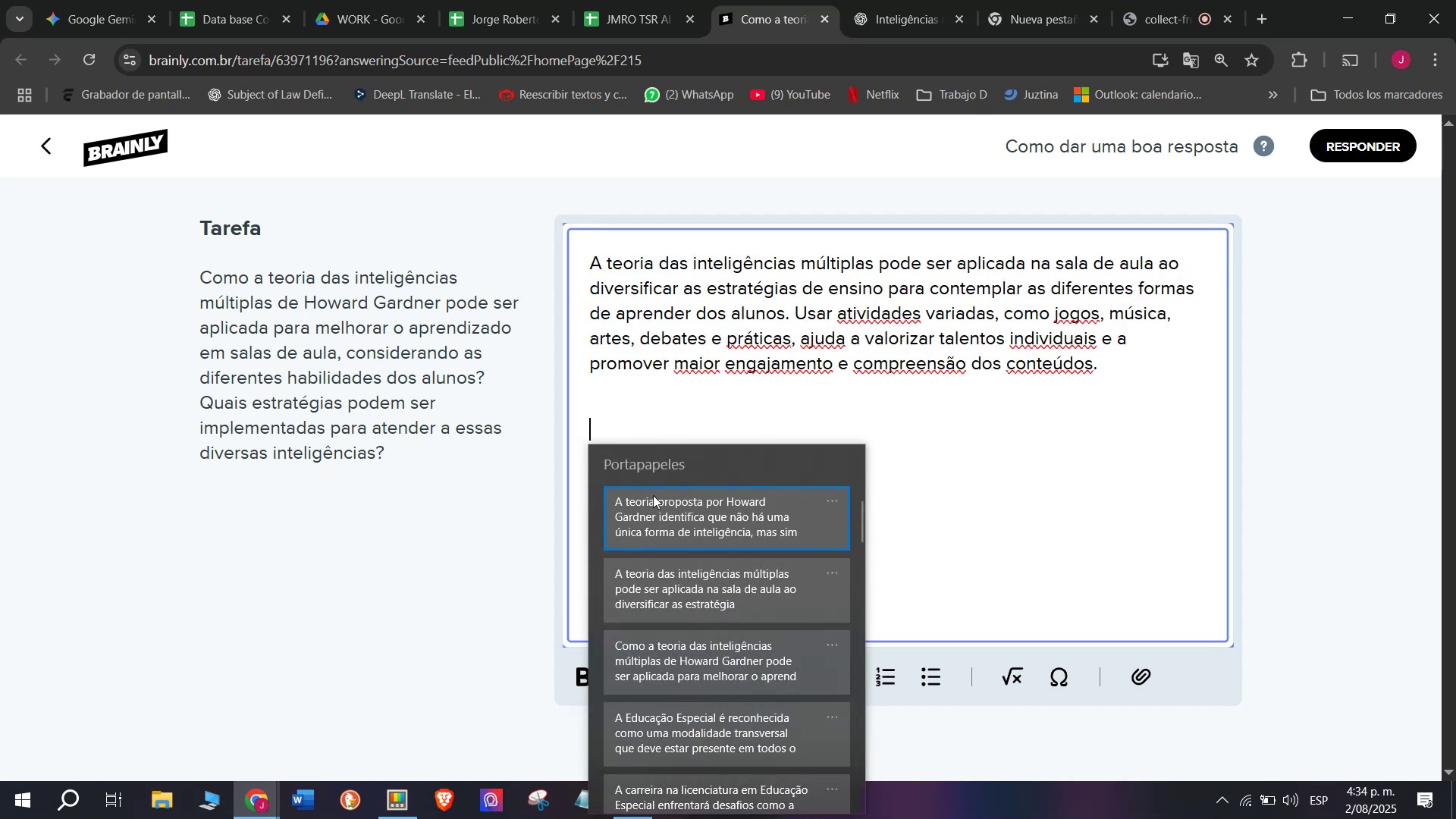 
key(Control+V)
 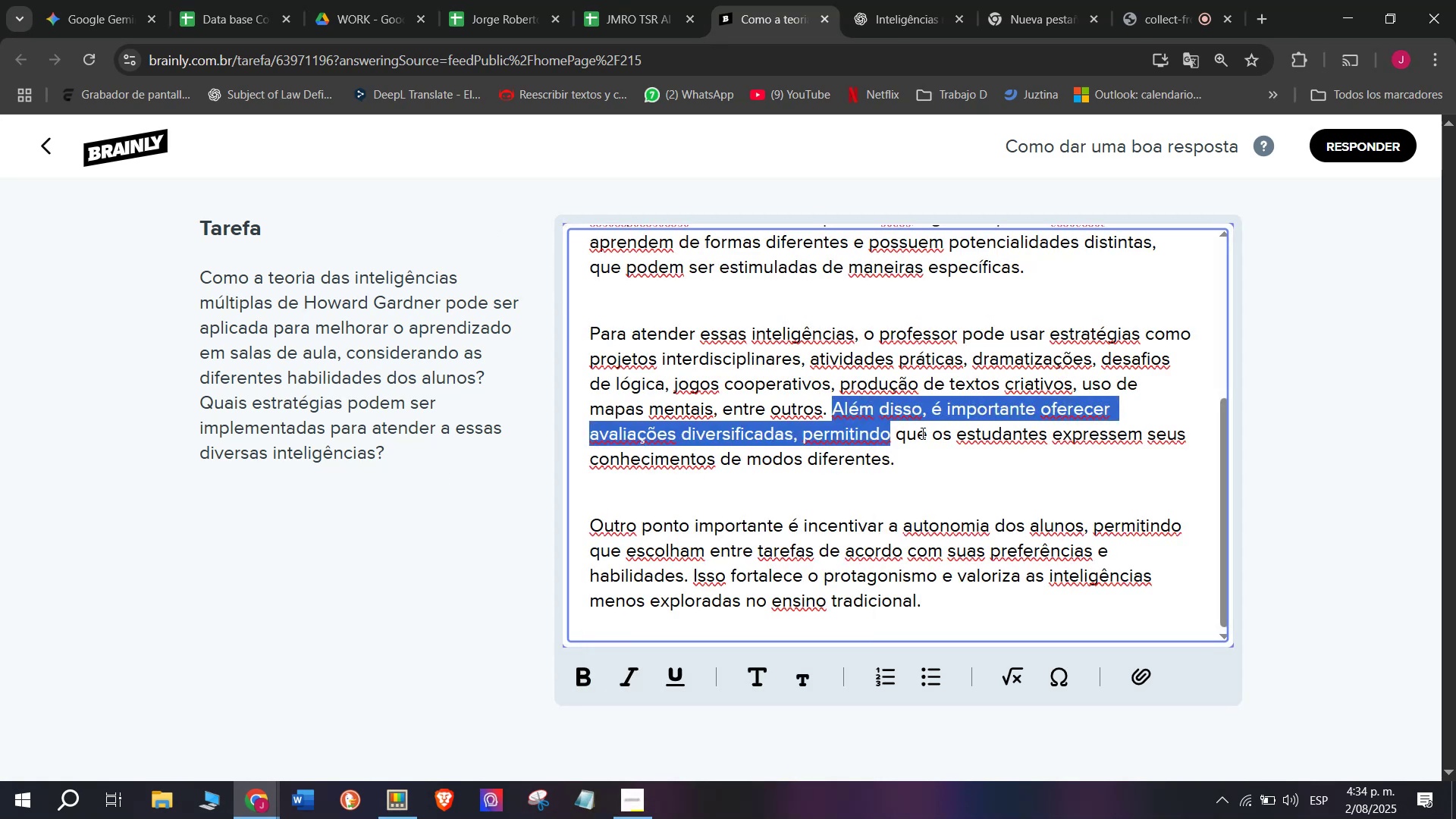 
key(Backspace)
 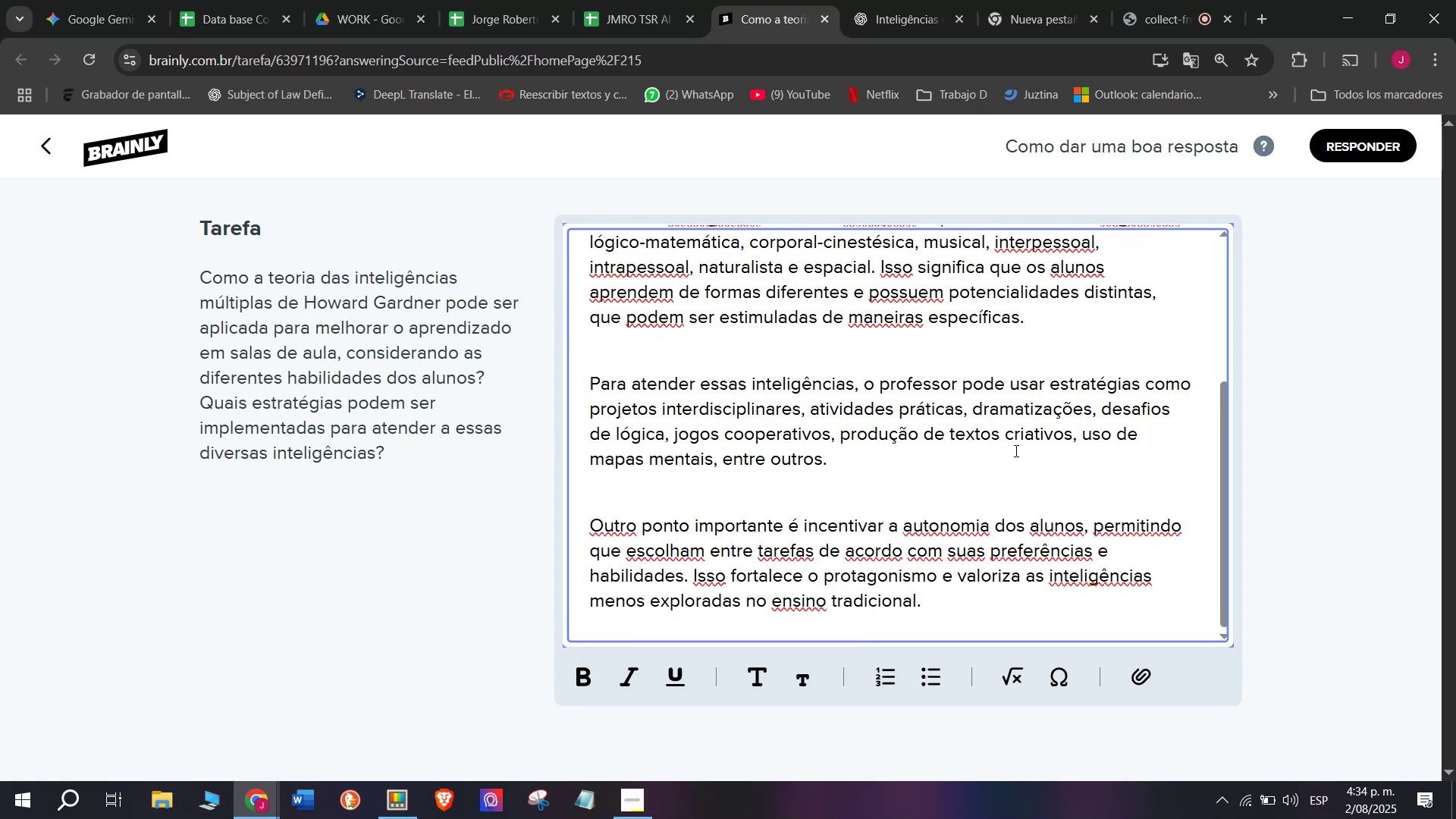 
scroll: coordinate [943, 479], scroll_direction: up, amount: 3.0
 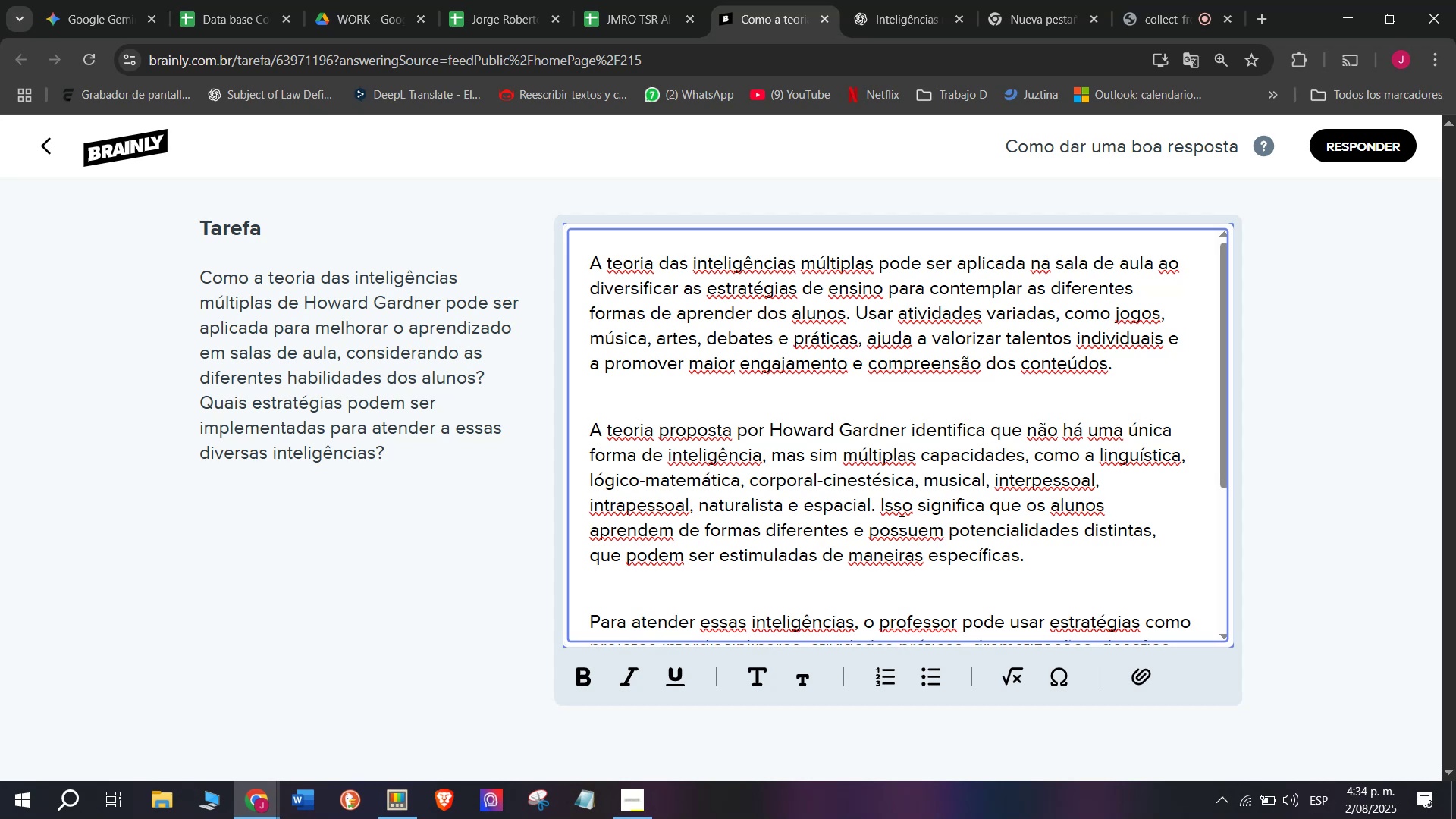 
scroll: coordinate [893, 566], scroll_direction: down, amount: 4.0
 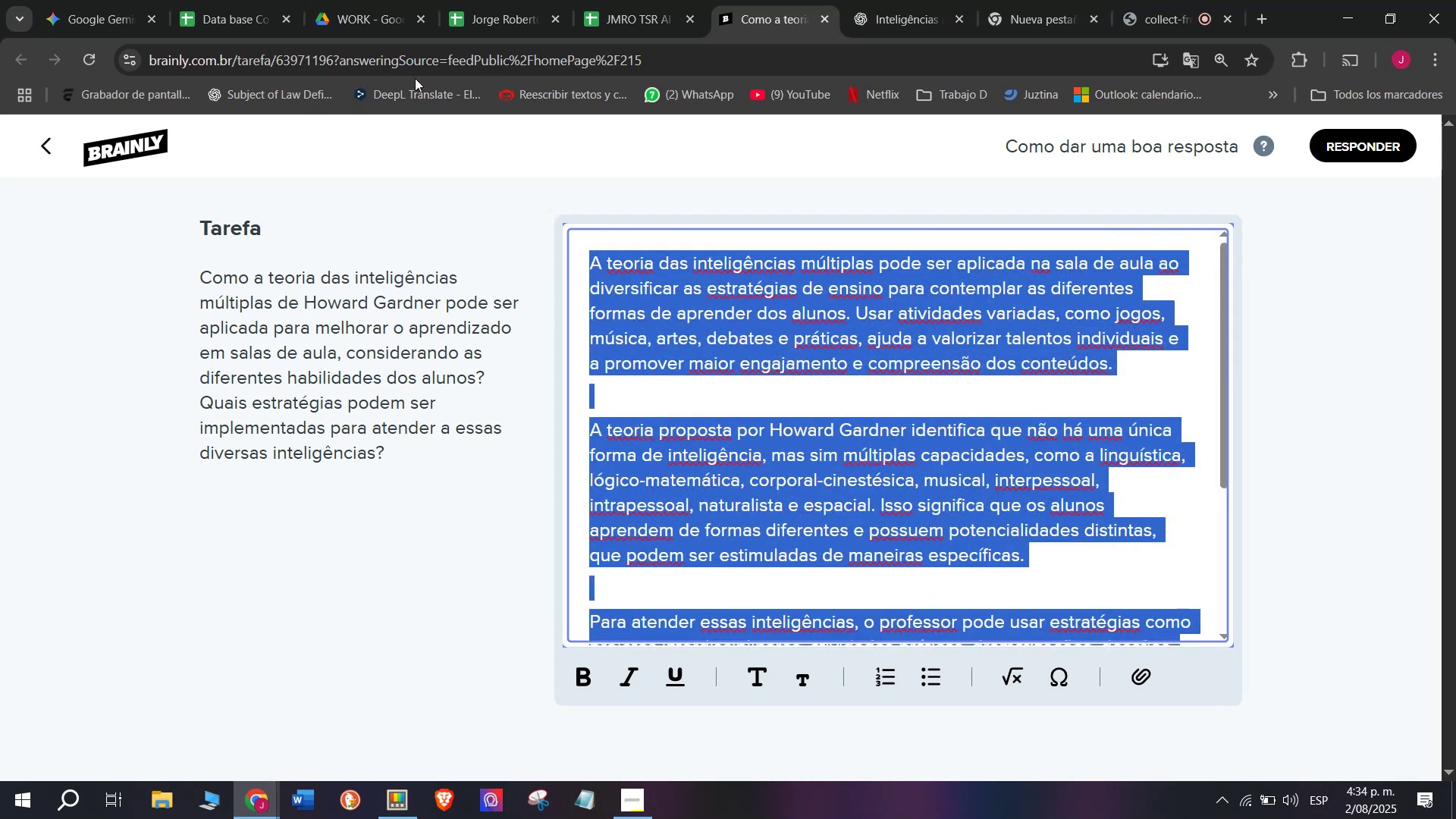 
key(Control+C)
 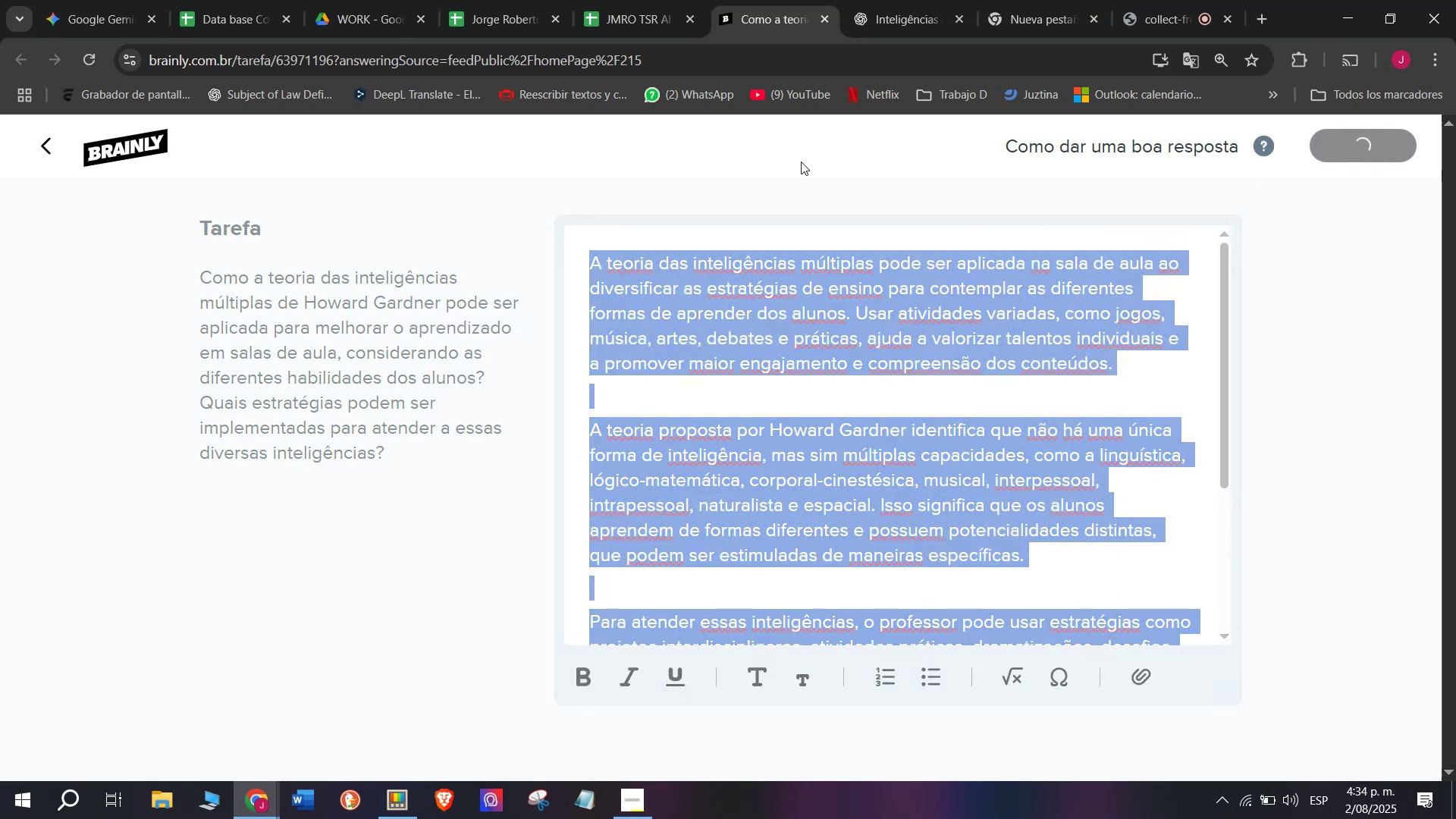 
left_click([639, 0])
 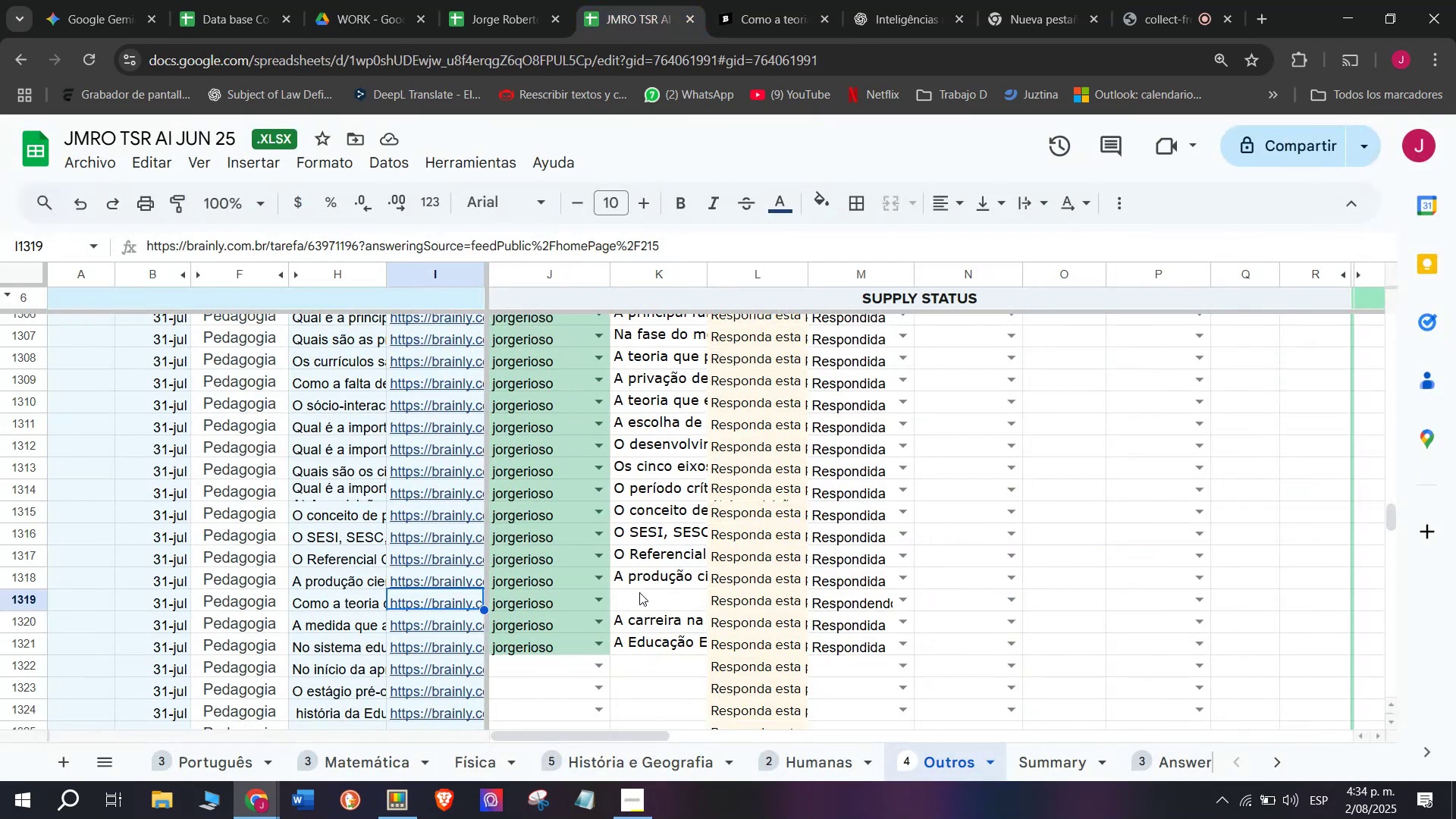 
double_click([639, 592])
 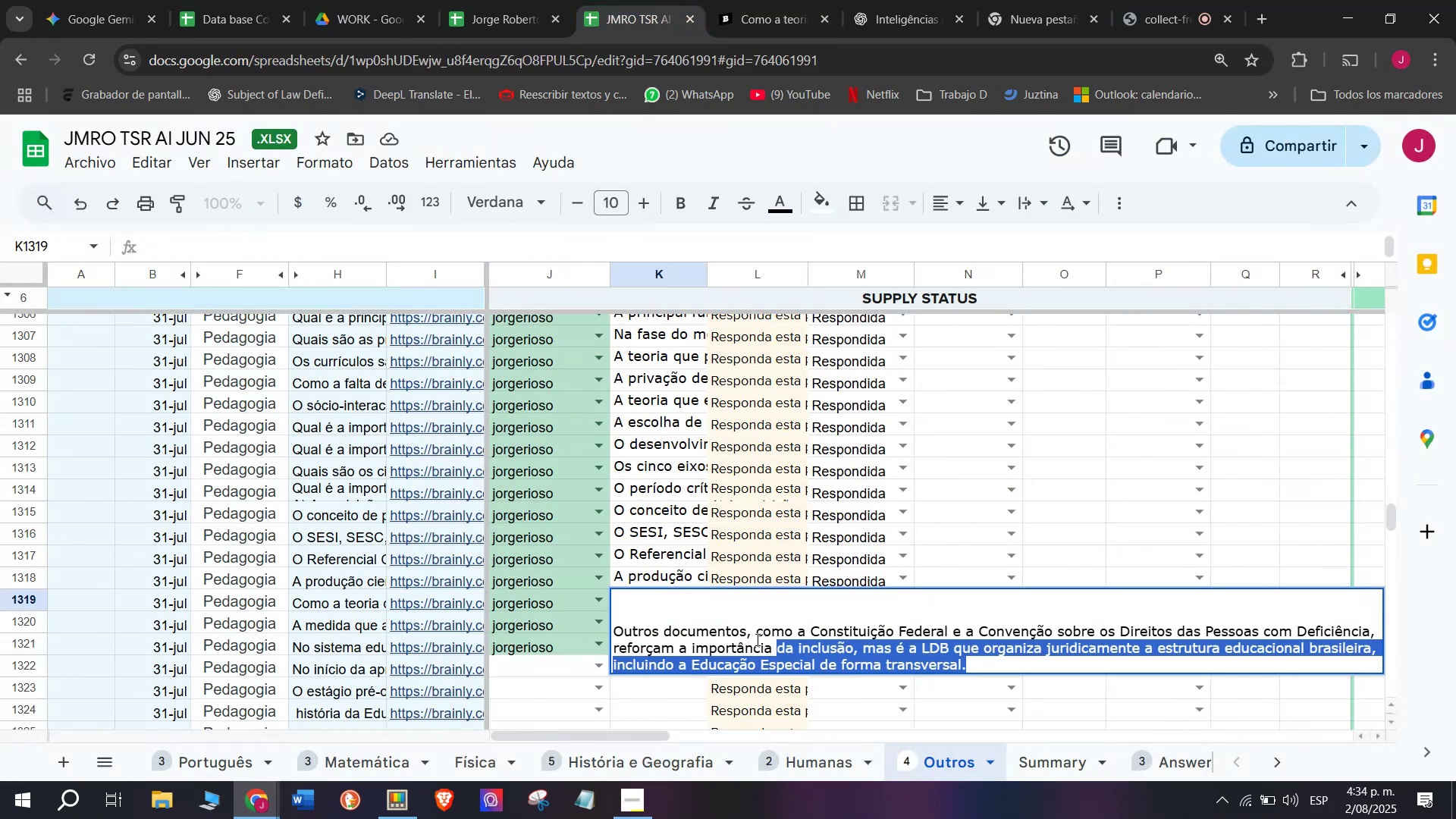 
key(Backspace)
 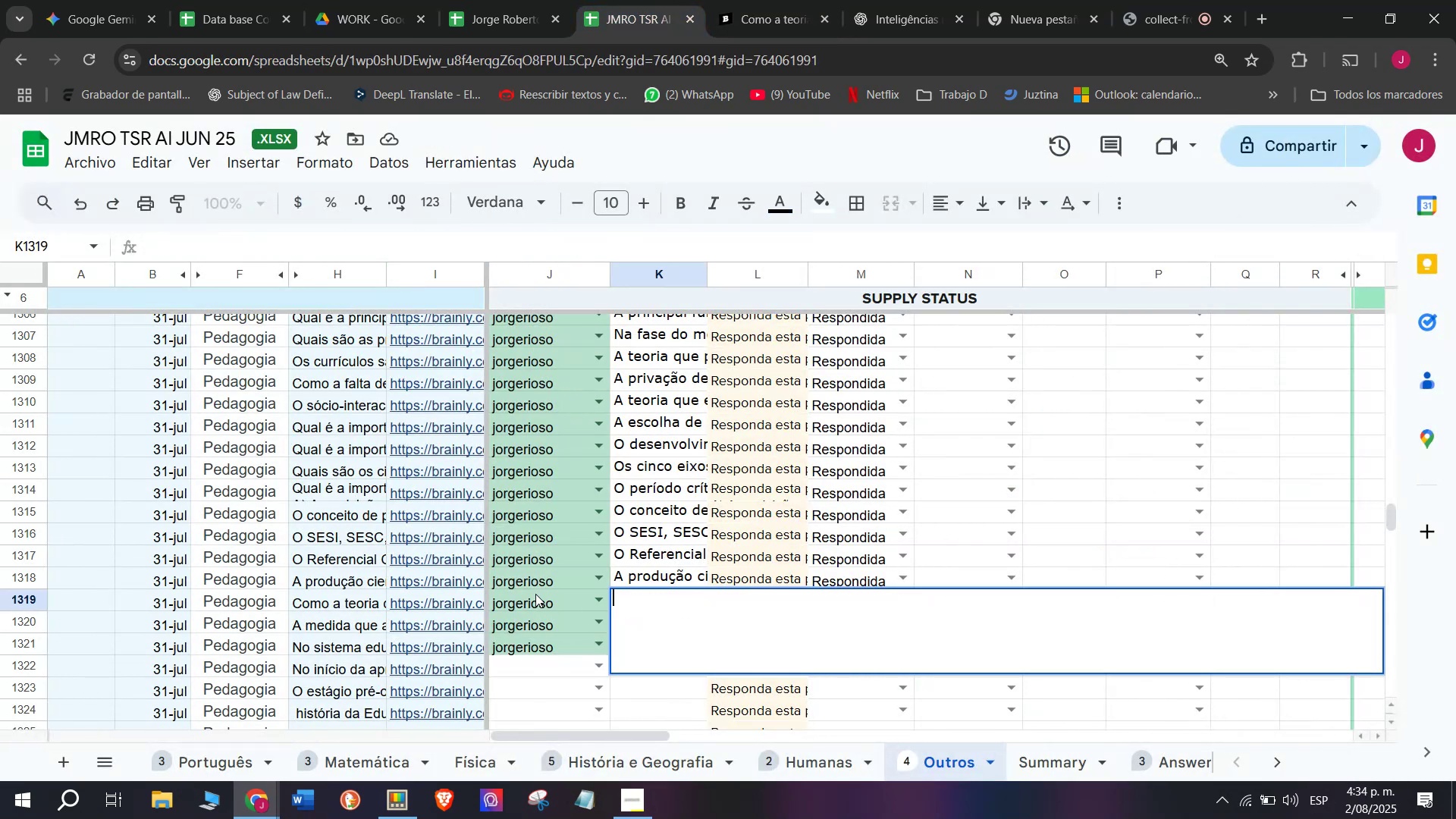 
key(Backspace)
 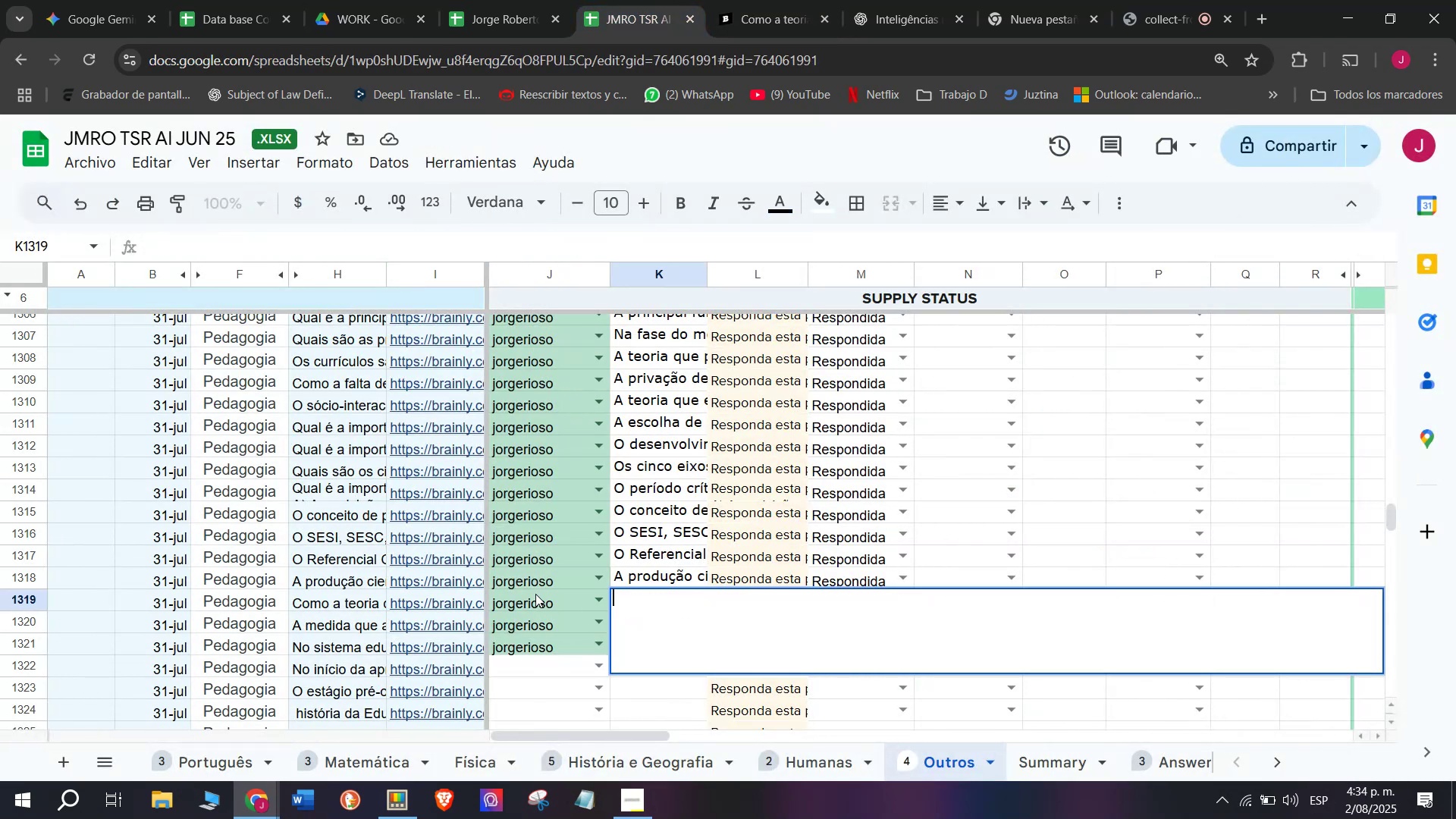 
key(Backspace)
 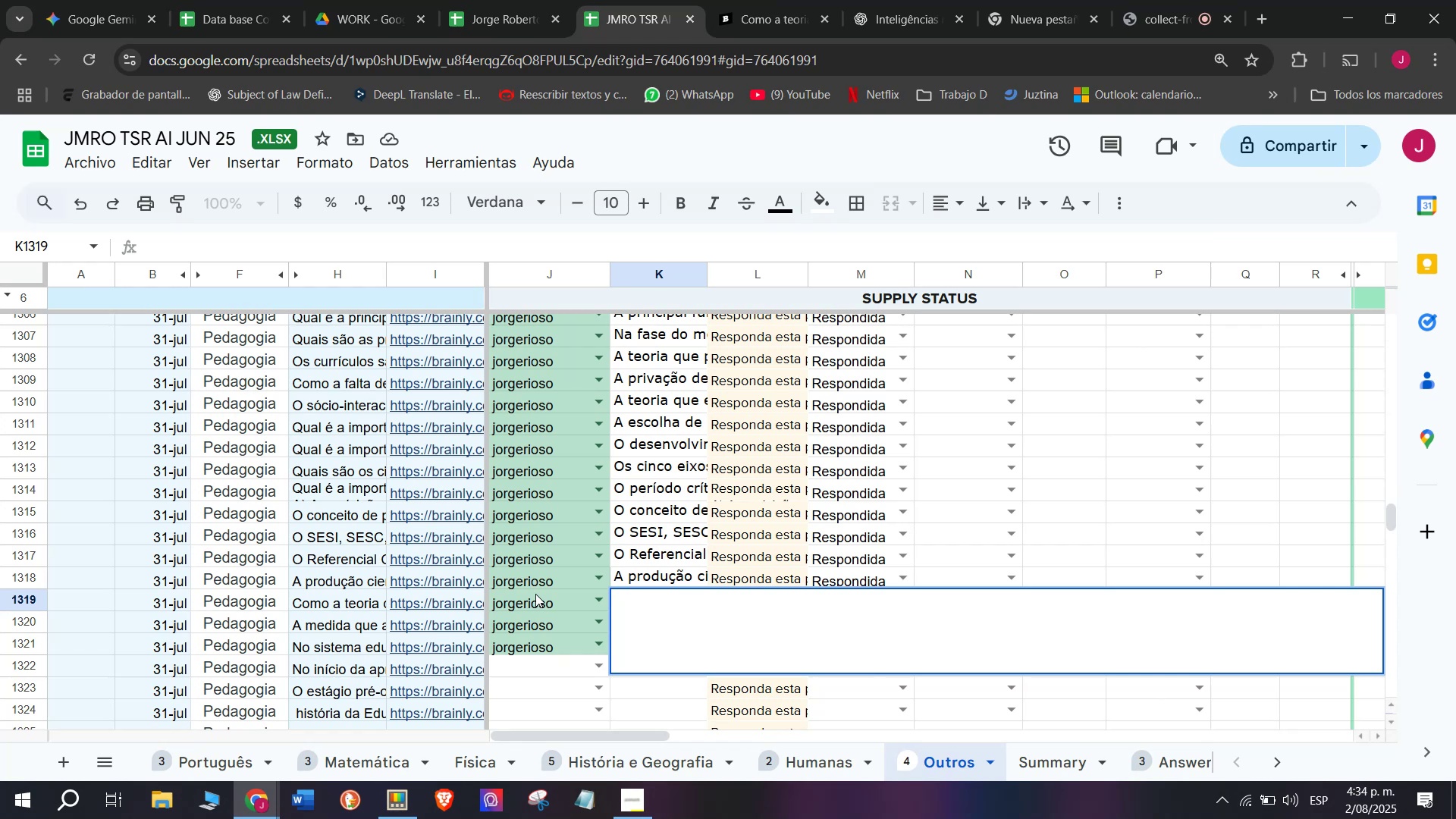 
key(Control+V)
 